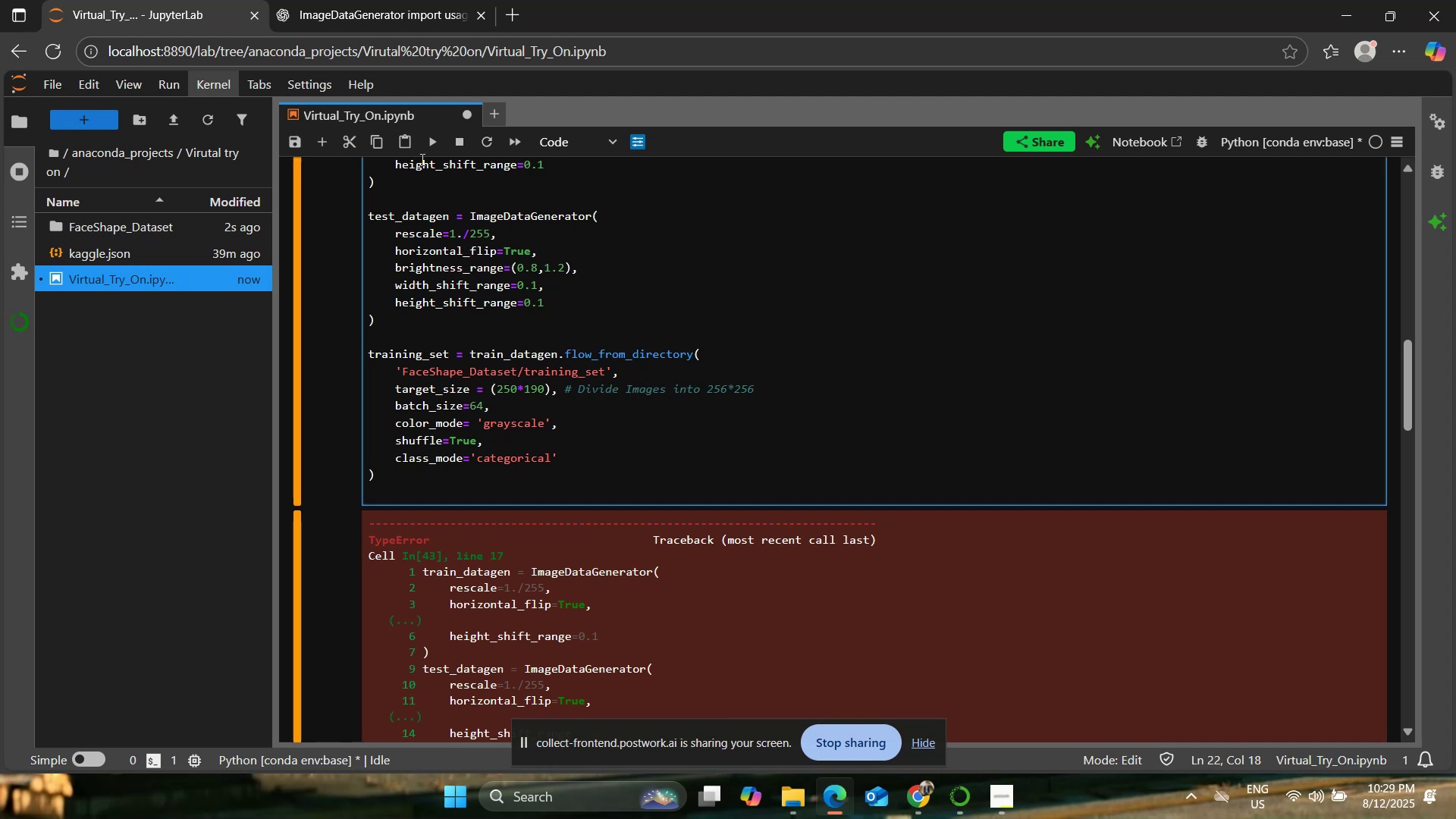 
left_click([427, 149])
 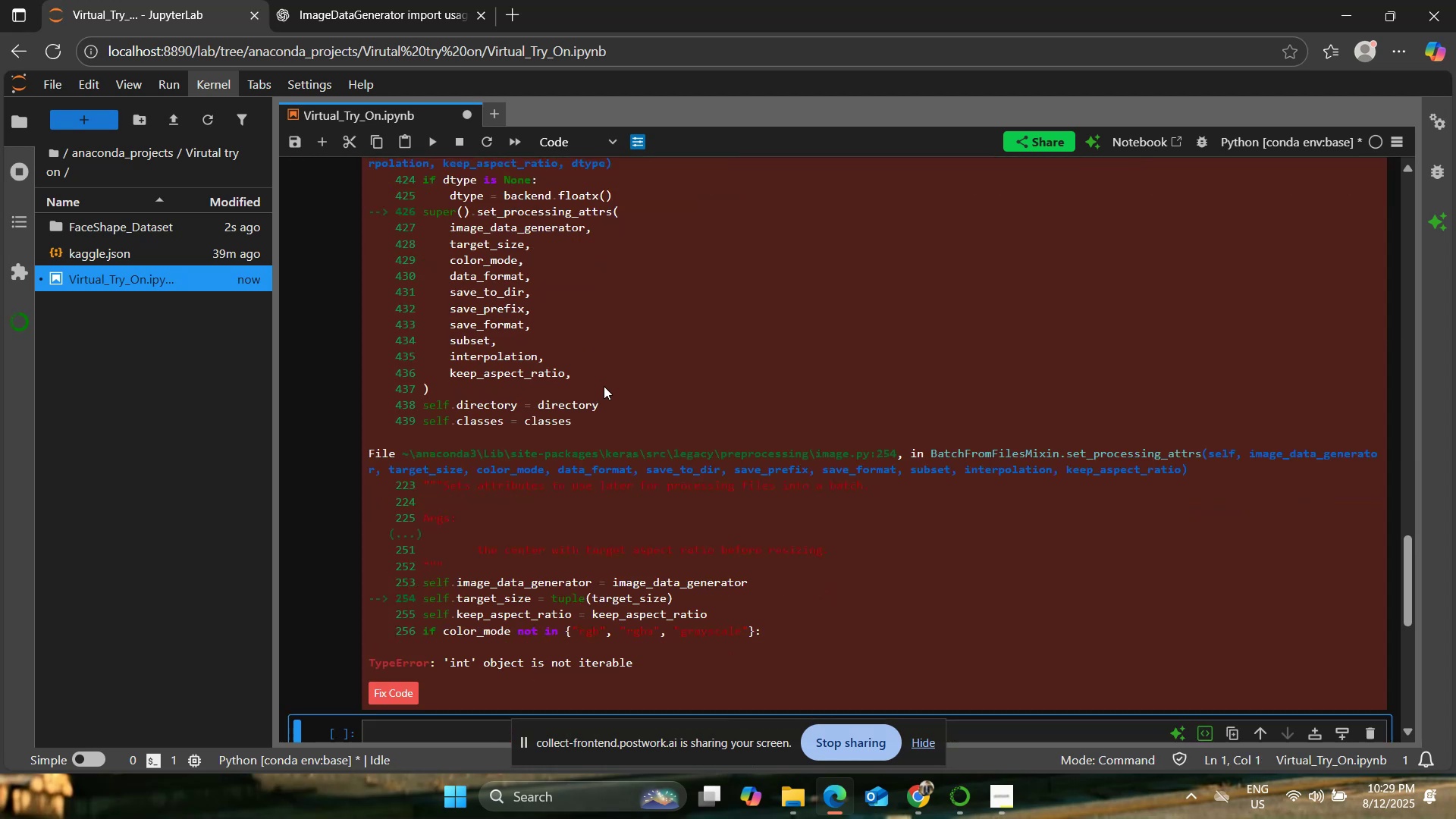 
scroll: coordinate [621, 391], scroll_direction: down, amount: 2.0
 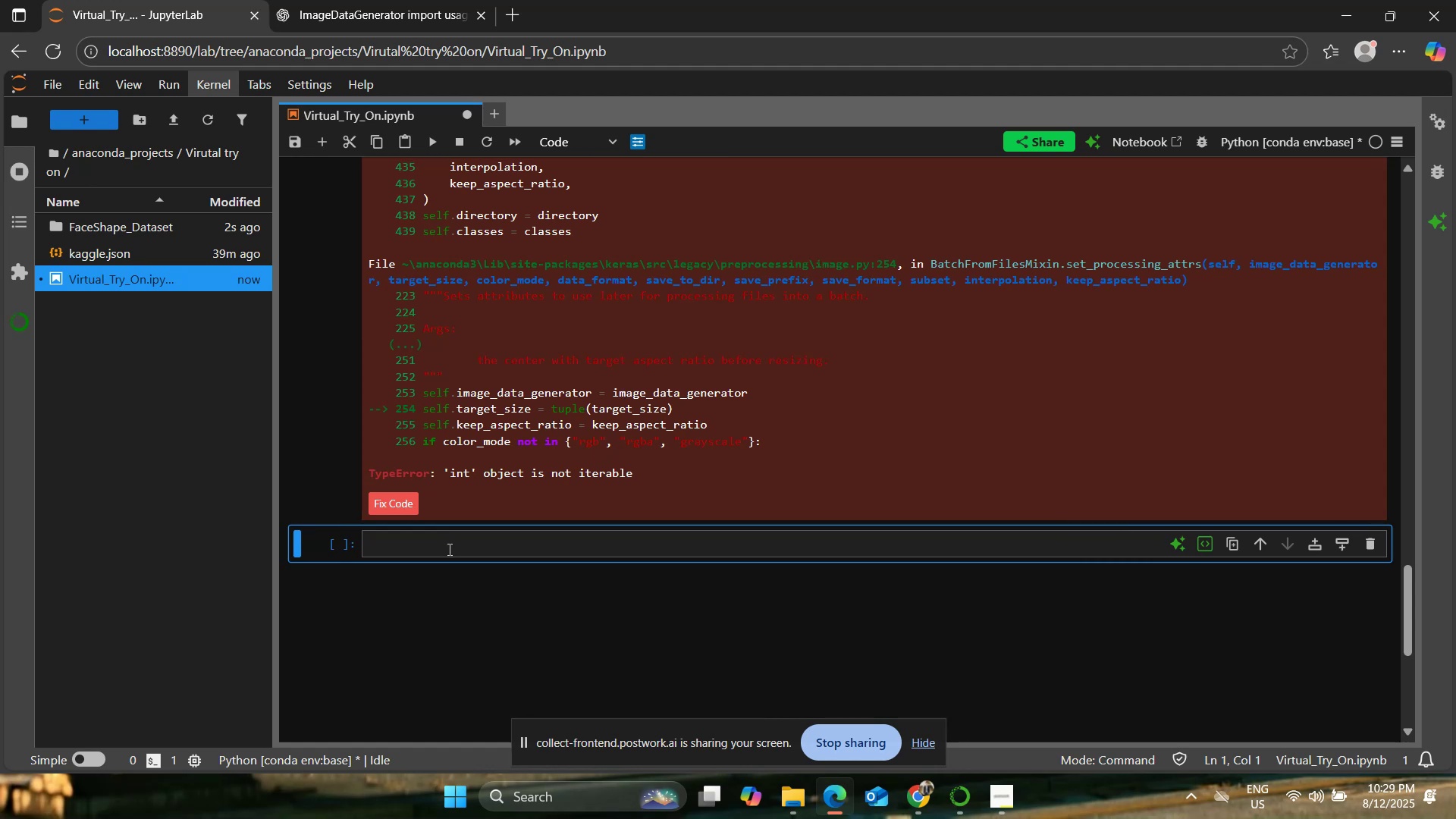 
left_click([400, 497])
 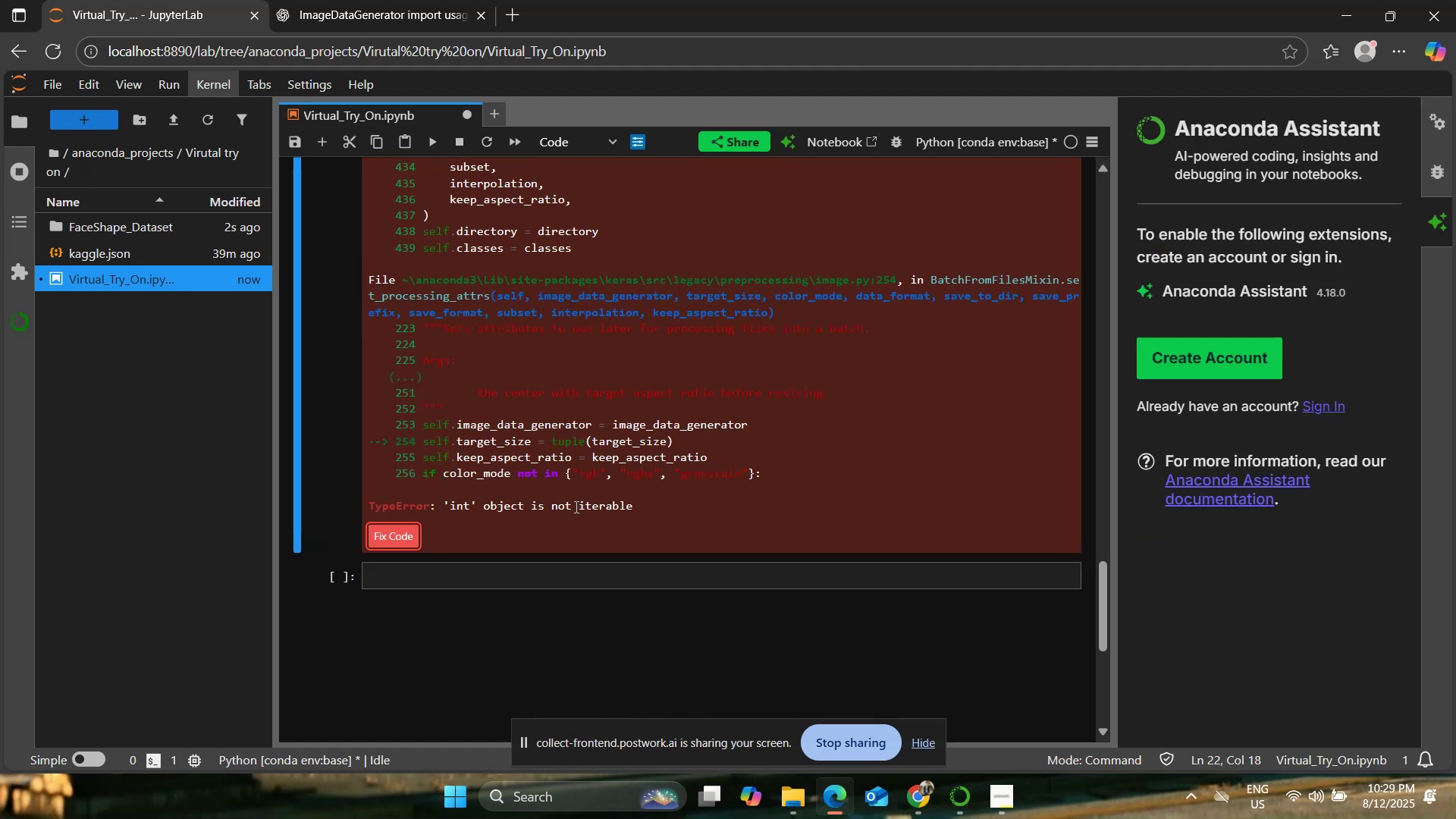 
scroll: coordinate [581, 504], scroll_direction: up, amount: 3.0
 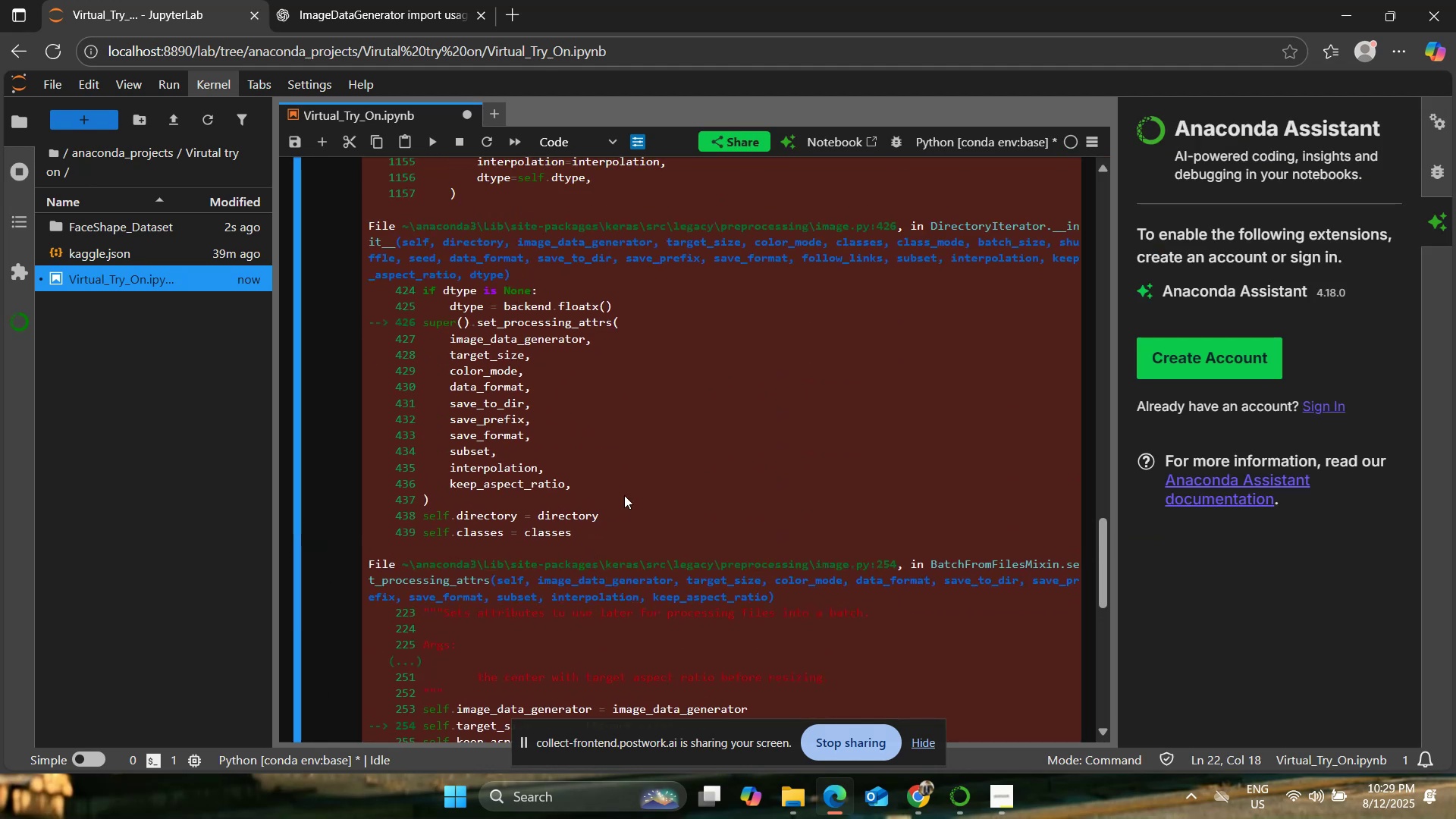 
left_click([698, 485])
 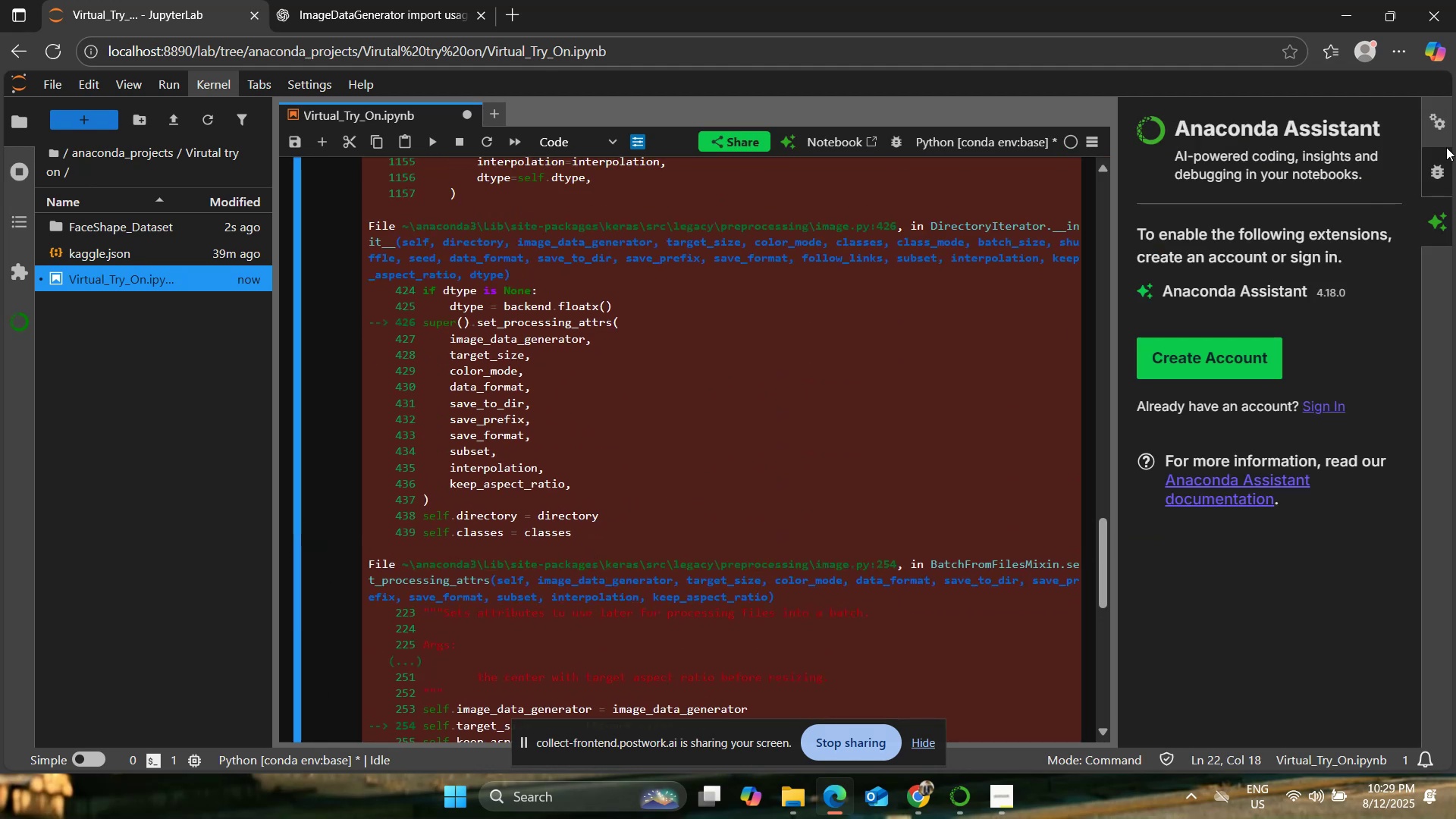 
left_click([1432, 124])
 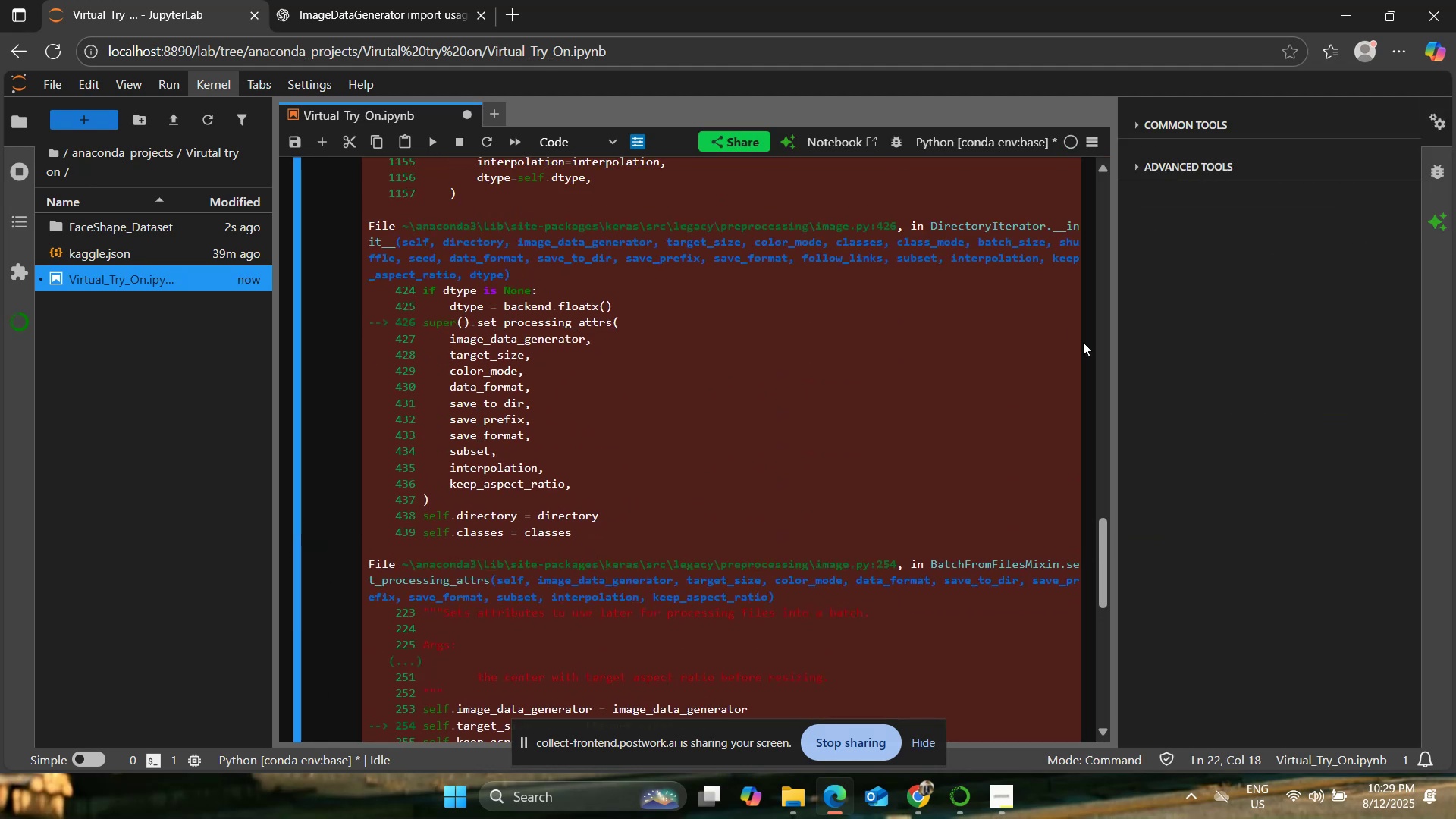 
scroll: coordinate [735, 430], scroll_direction: up, amount: 3.0
 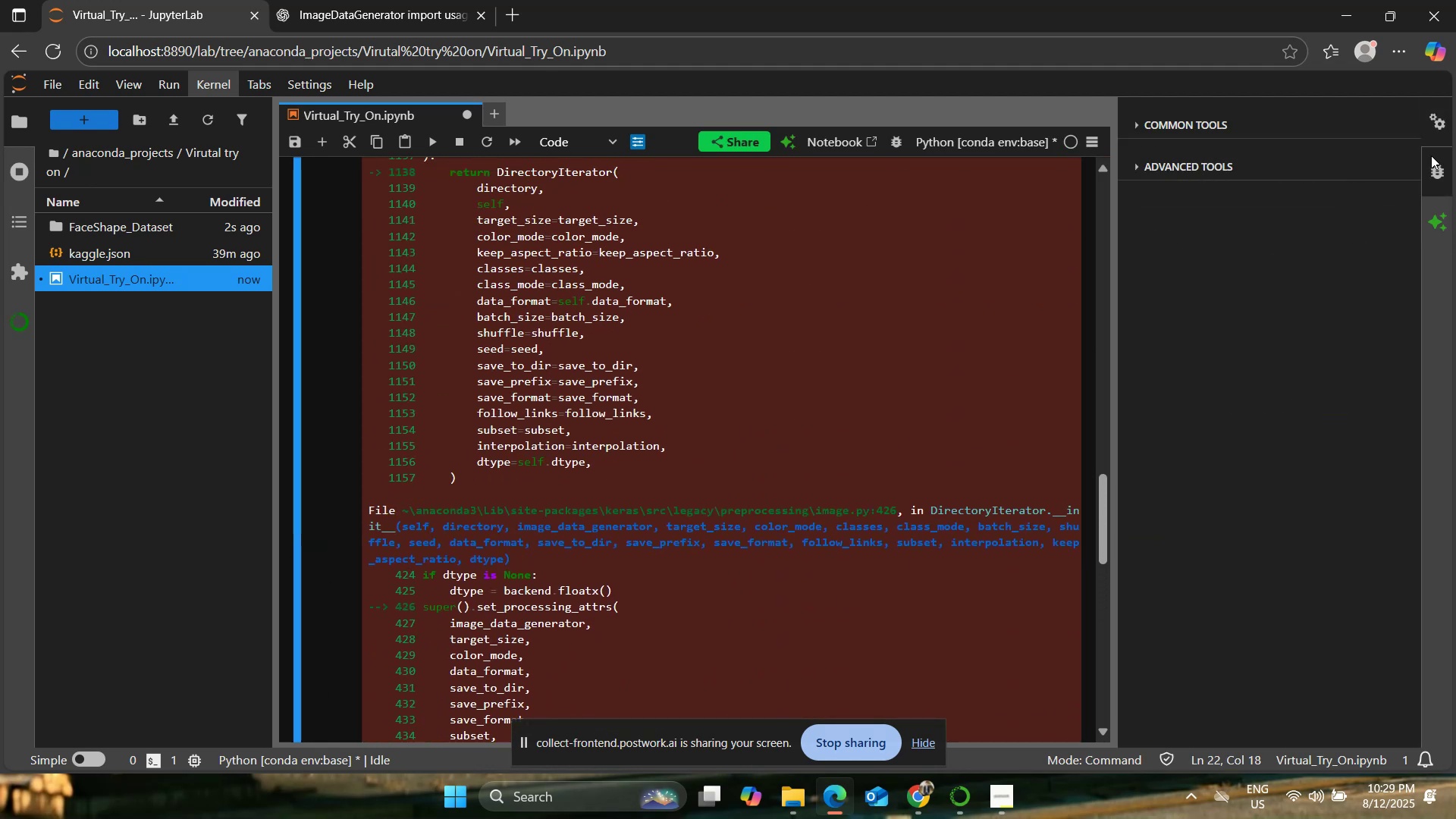 
left_click([1438, 128])
 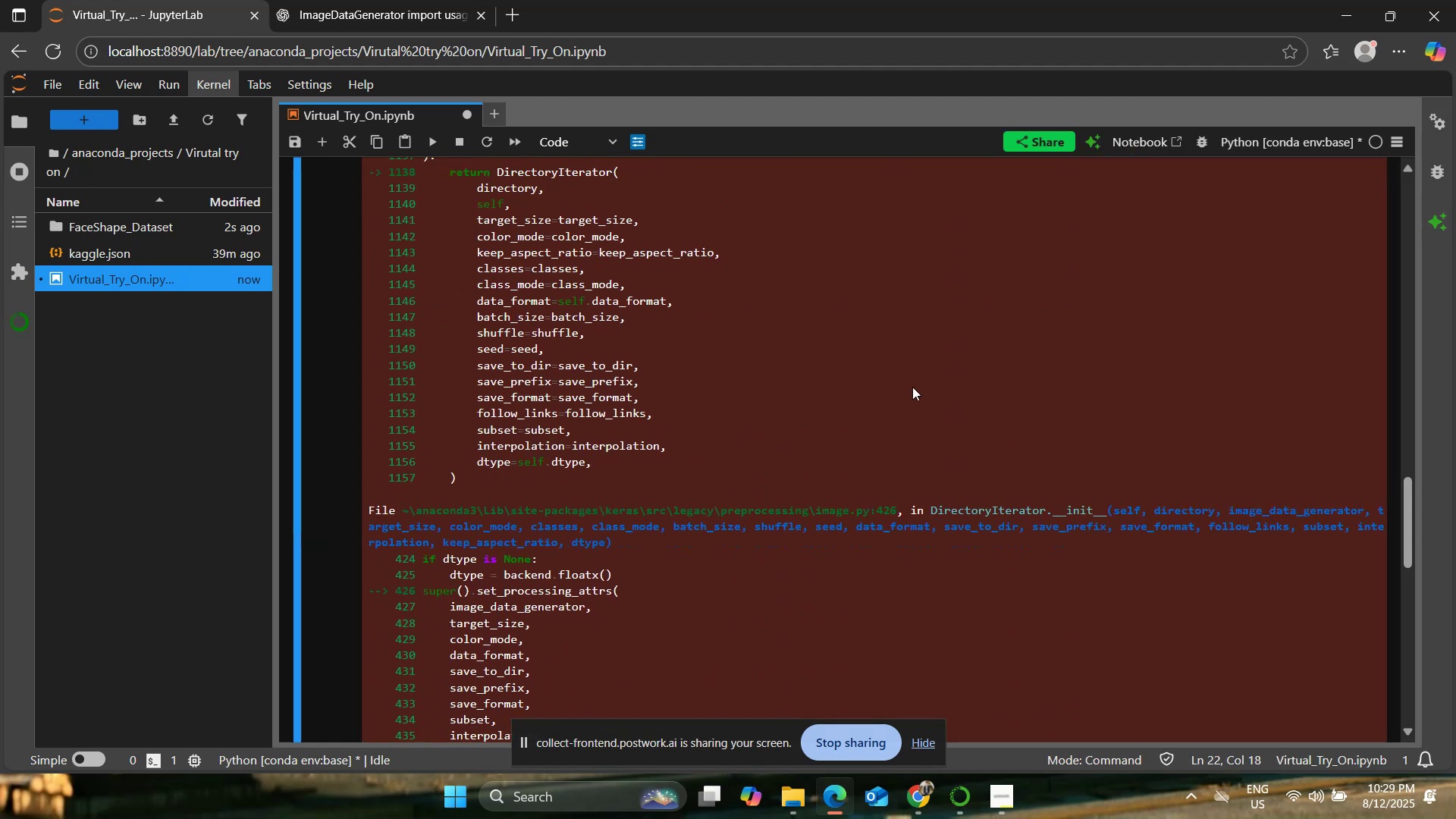 
scroll: coordinate [783, 507], scroll_direction: up, amount: 8.0
 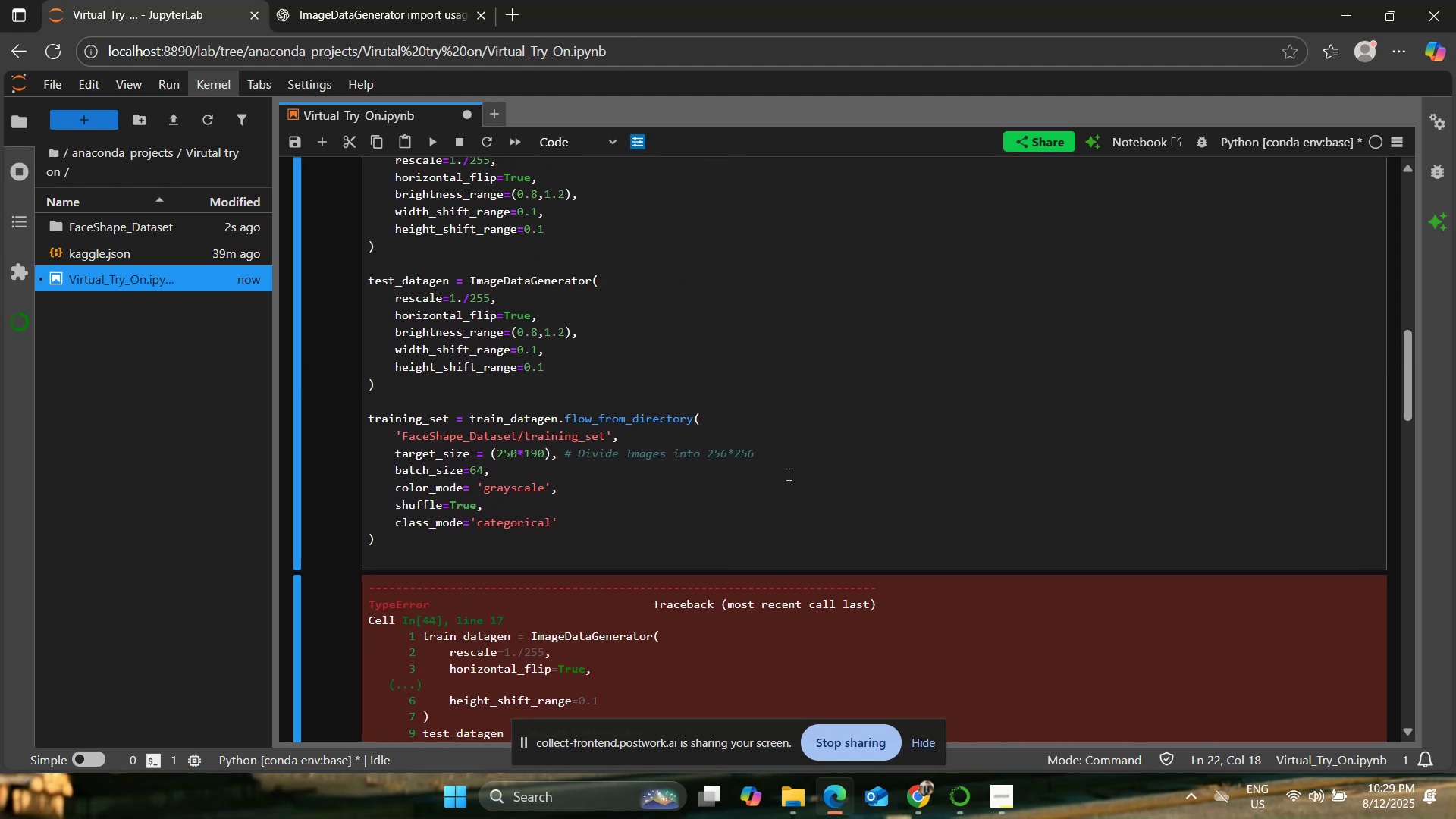 
left_click_drag(start_coordinate=[784, 453], to_coordinate=[568, 454])
 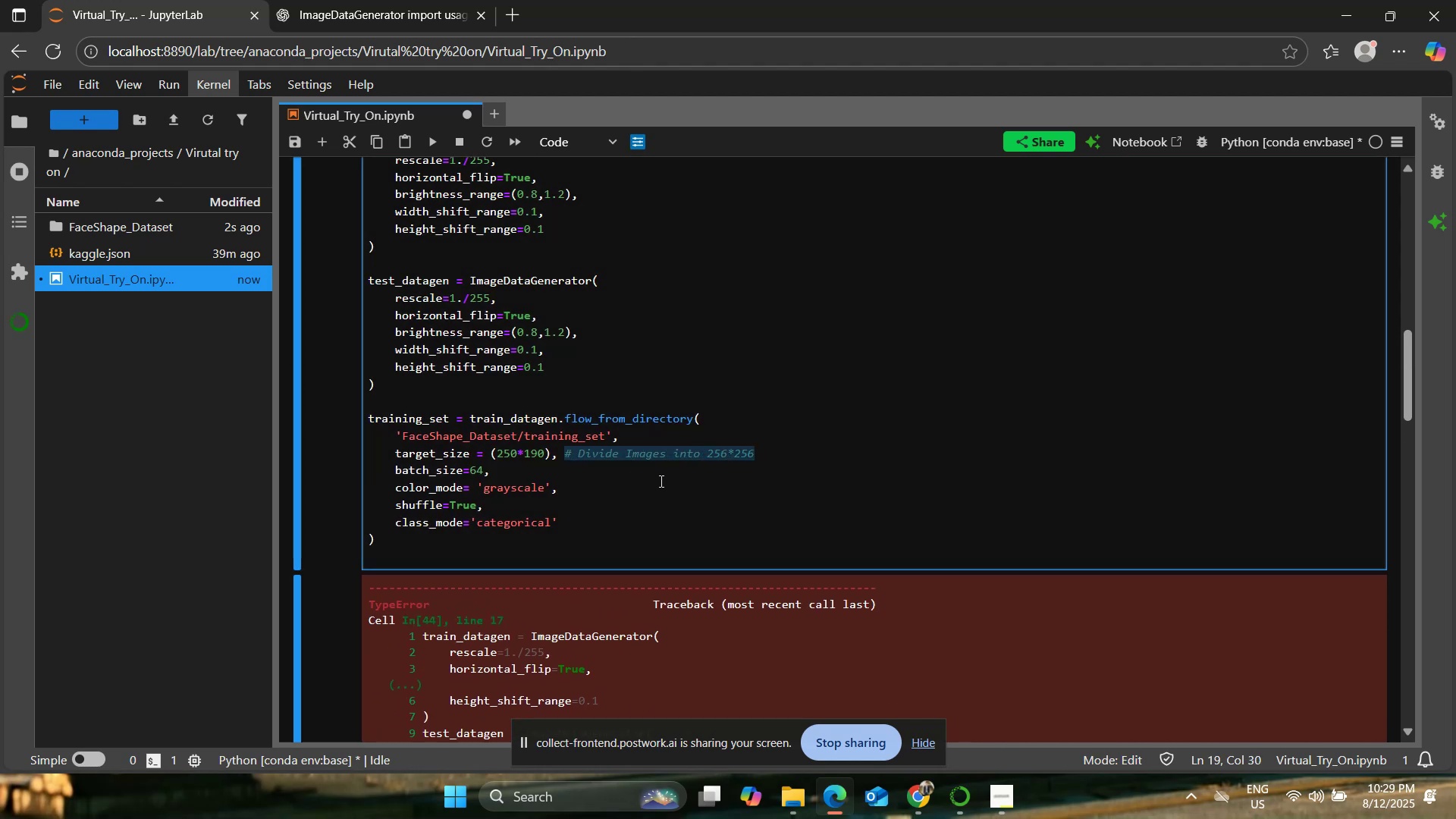 
key(Backspace)
 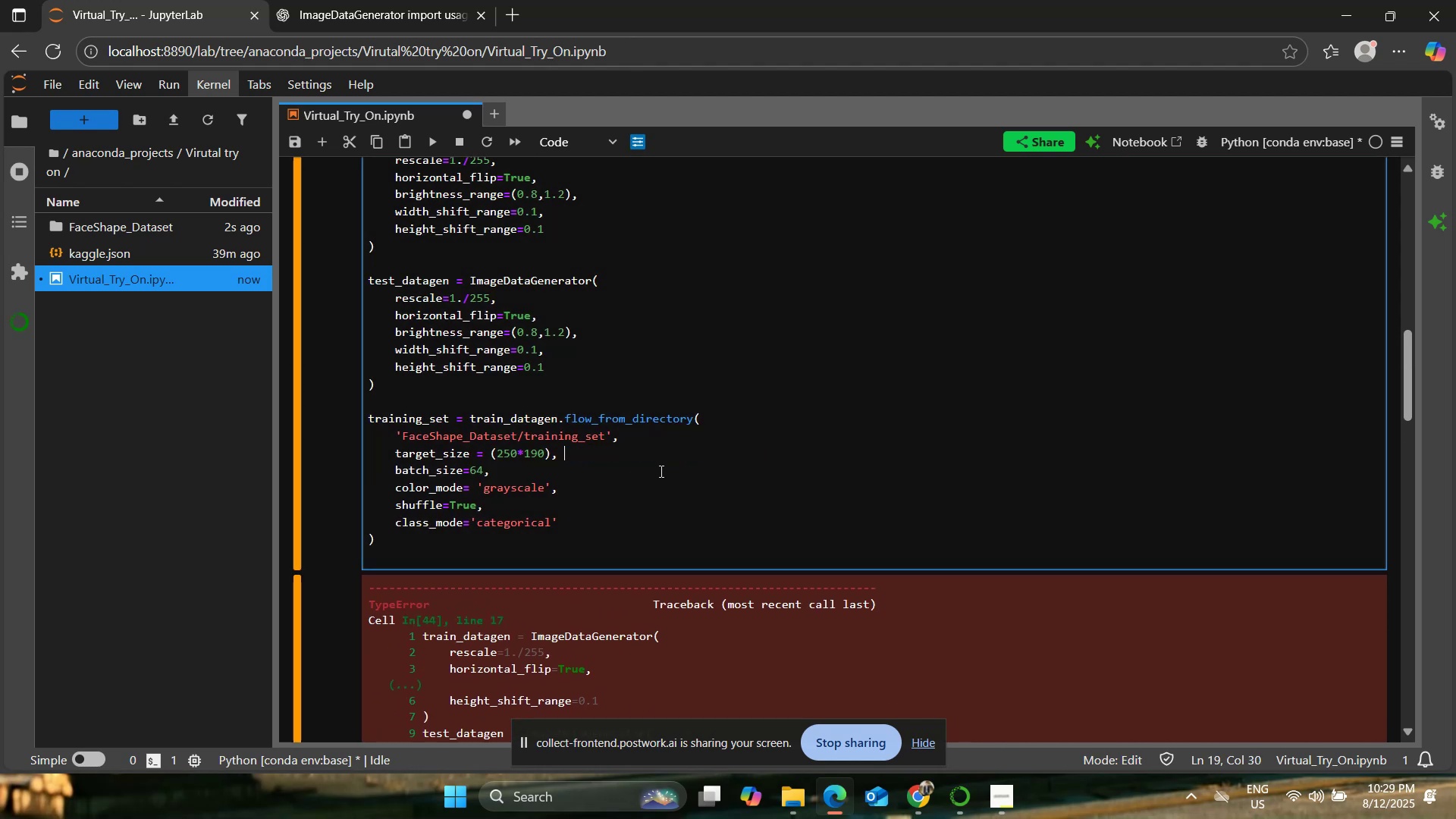 
key(Backspace)
 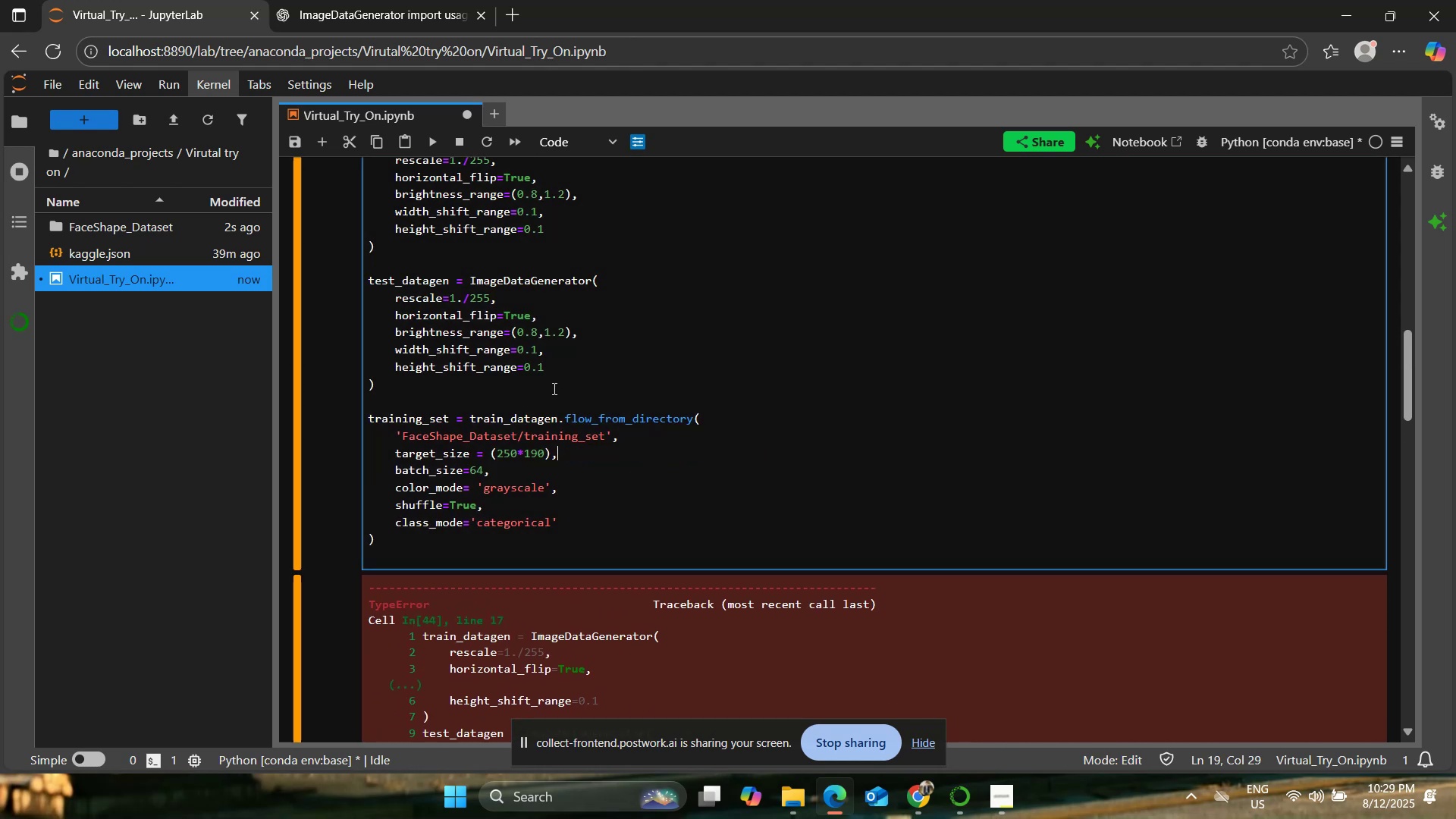 
left_click([576, 367])
 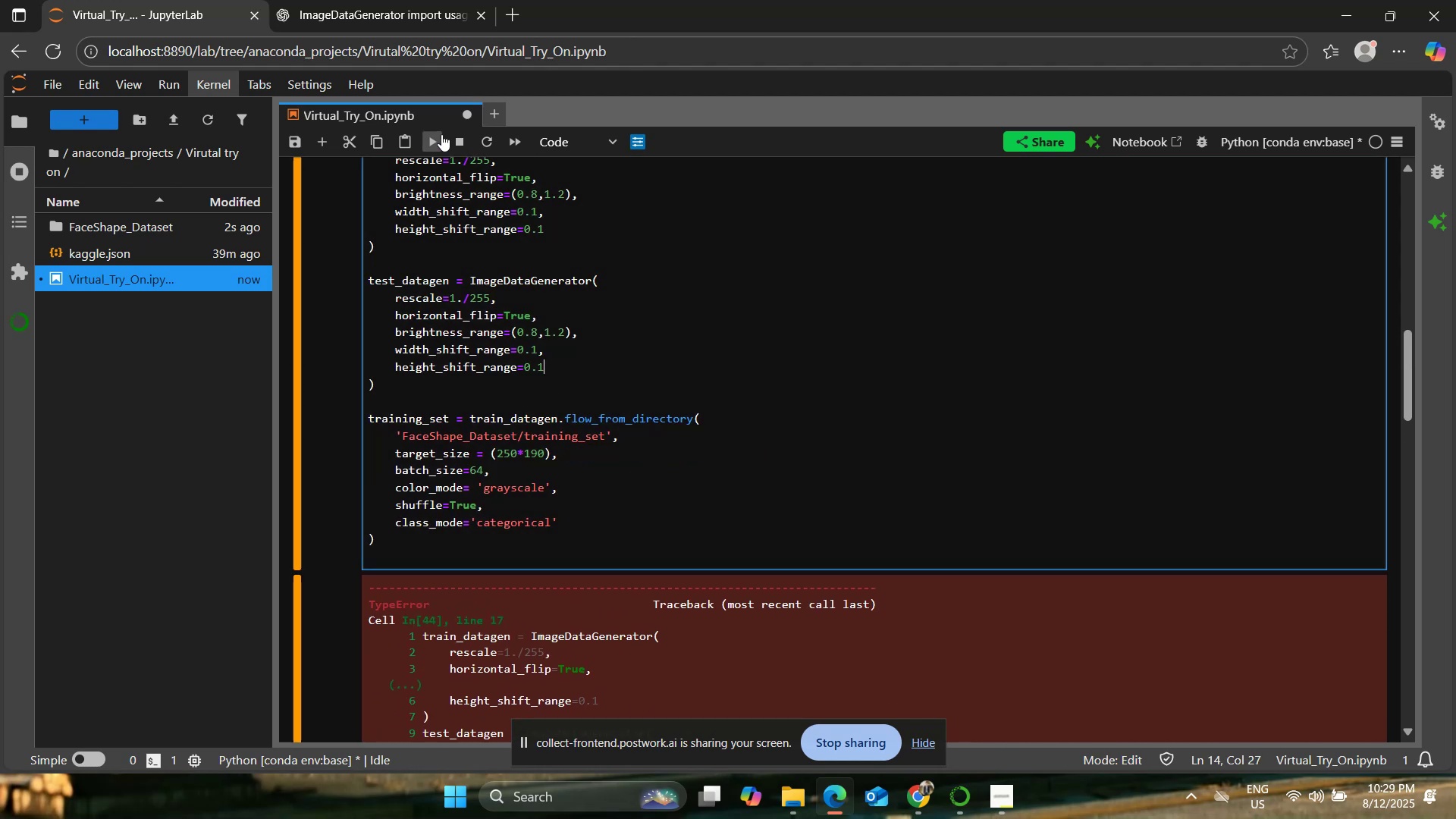 
left_click([435, 134])
 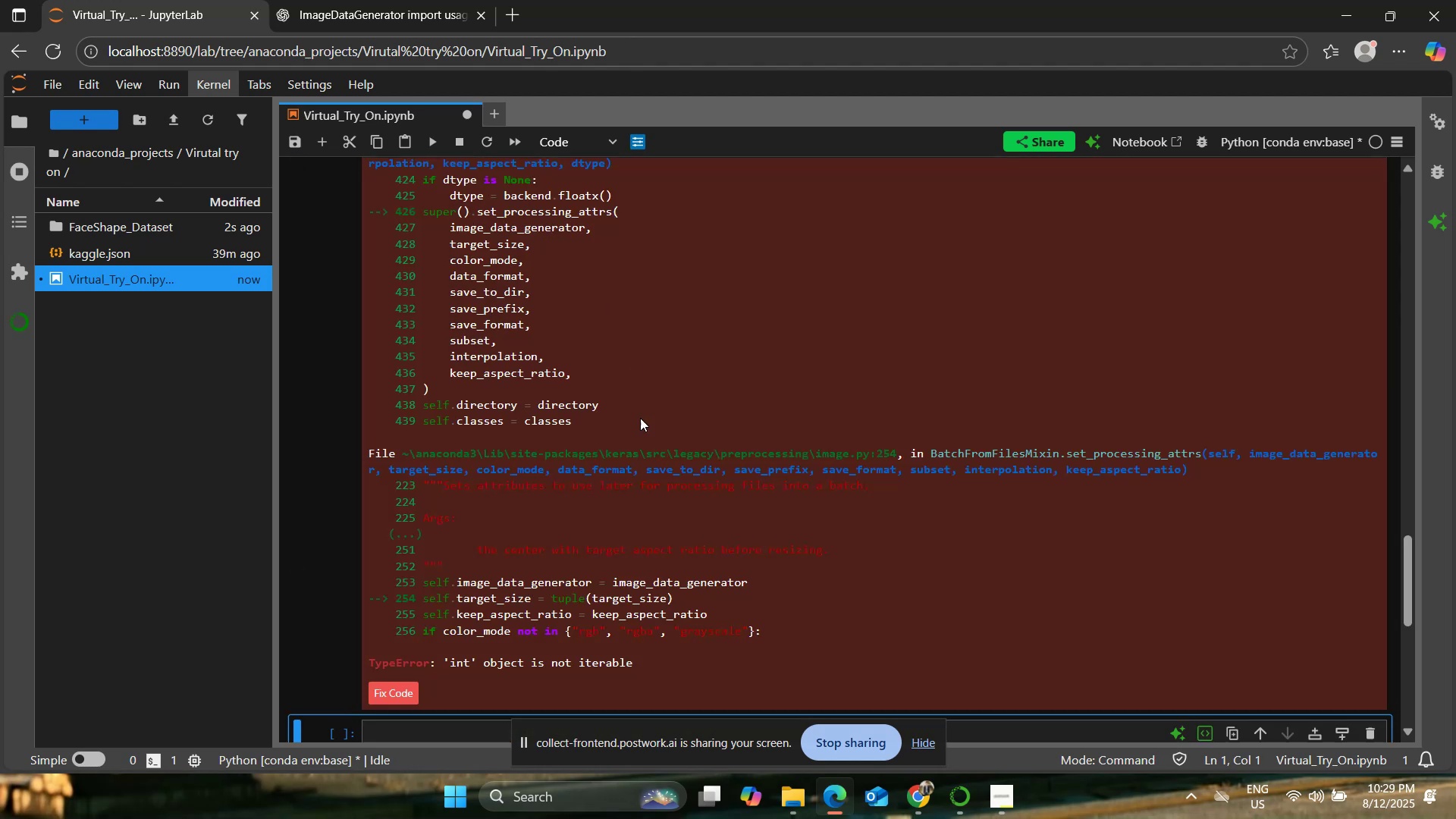 
scroll: coordinate [651, 438], scroll_direction: down, amount: 2.0
 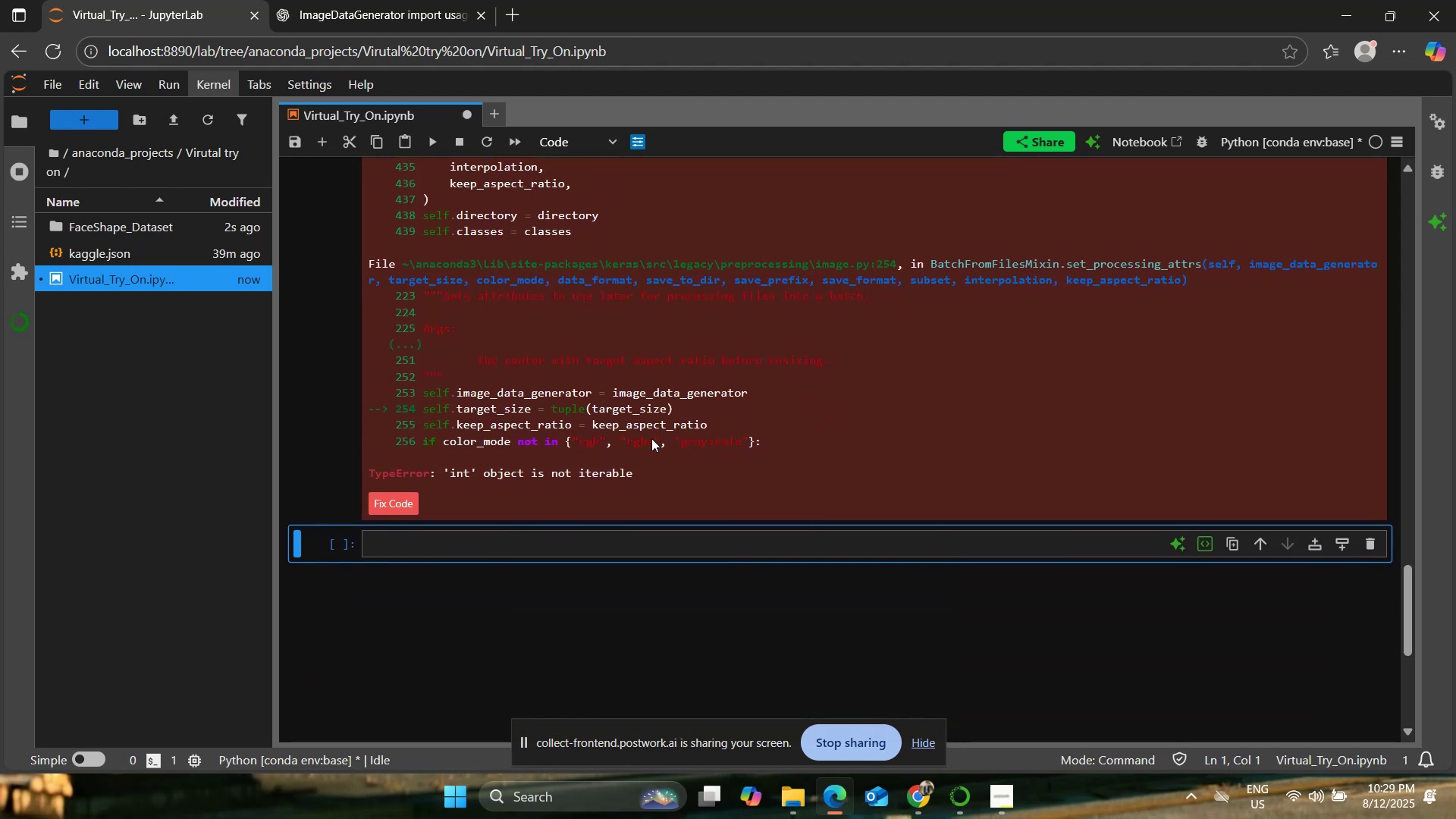 
scroll: coordinate [651, 438], scroll_direction: up, amount: 16.0
 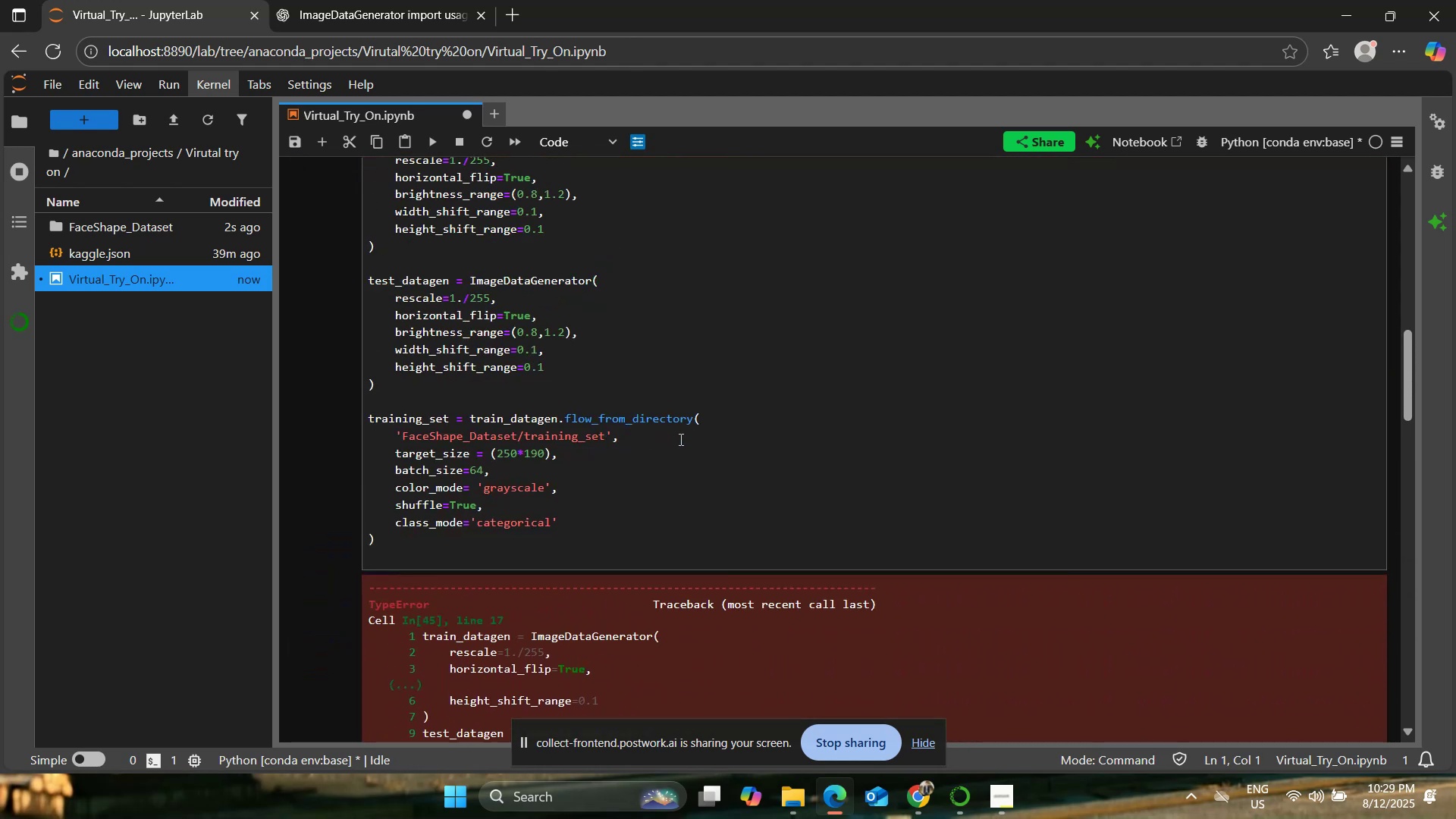 
left_click([684, 443])
 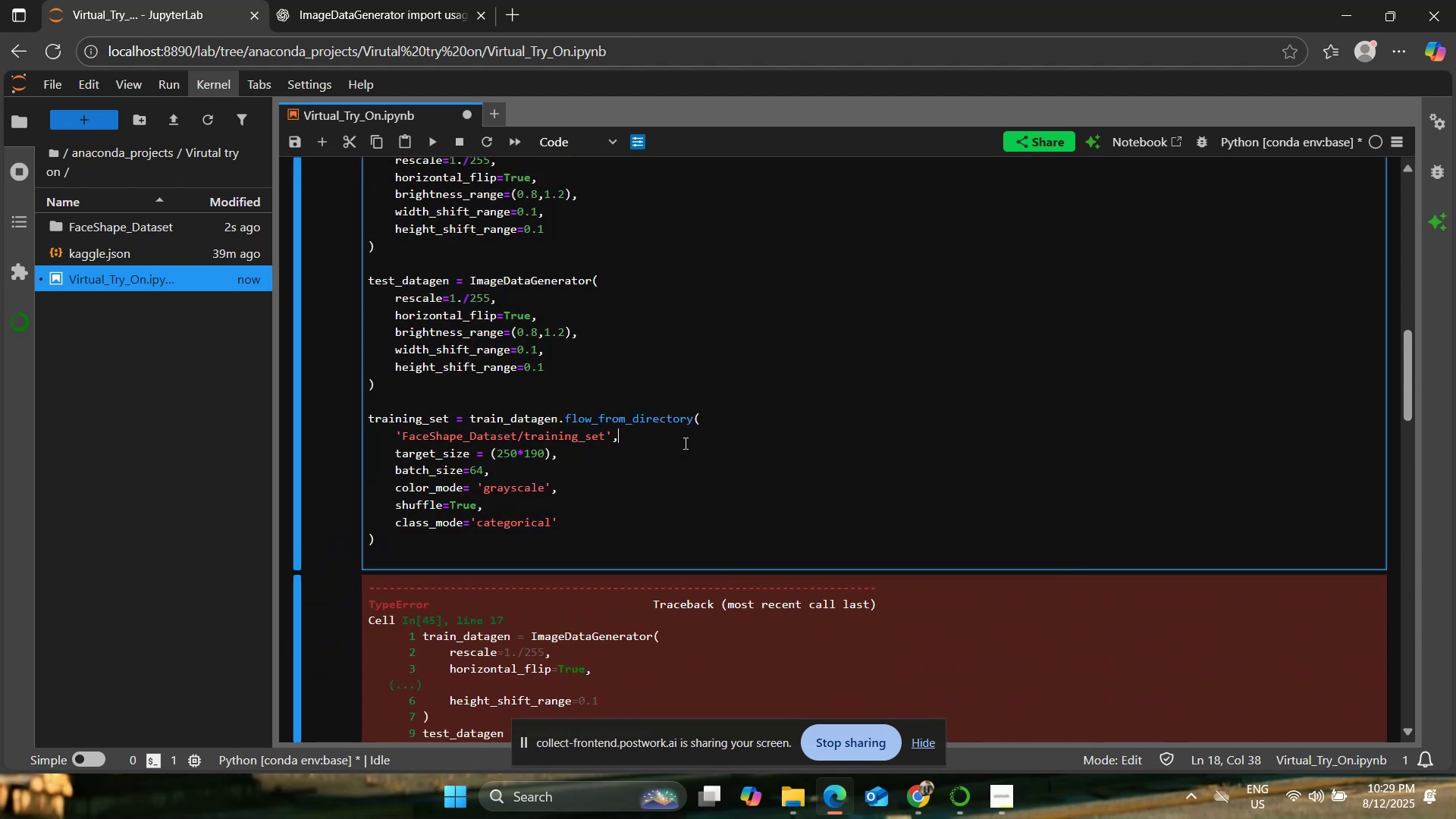 
key(Control+Z)
 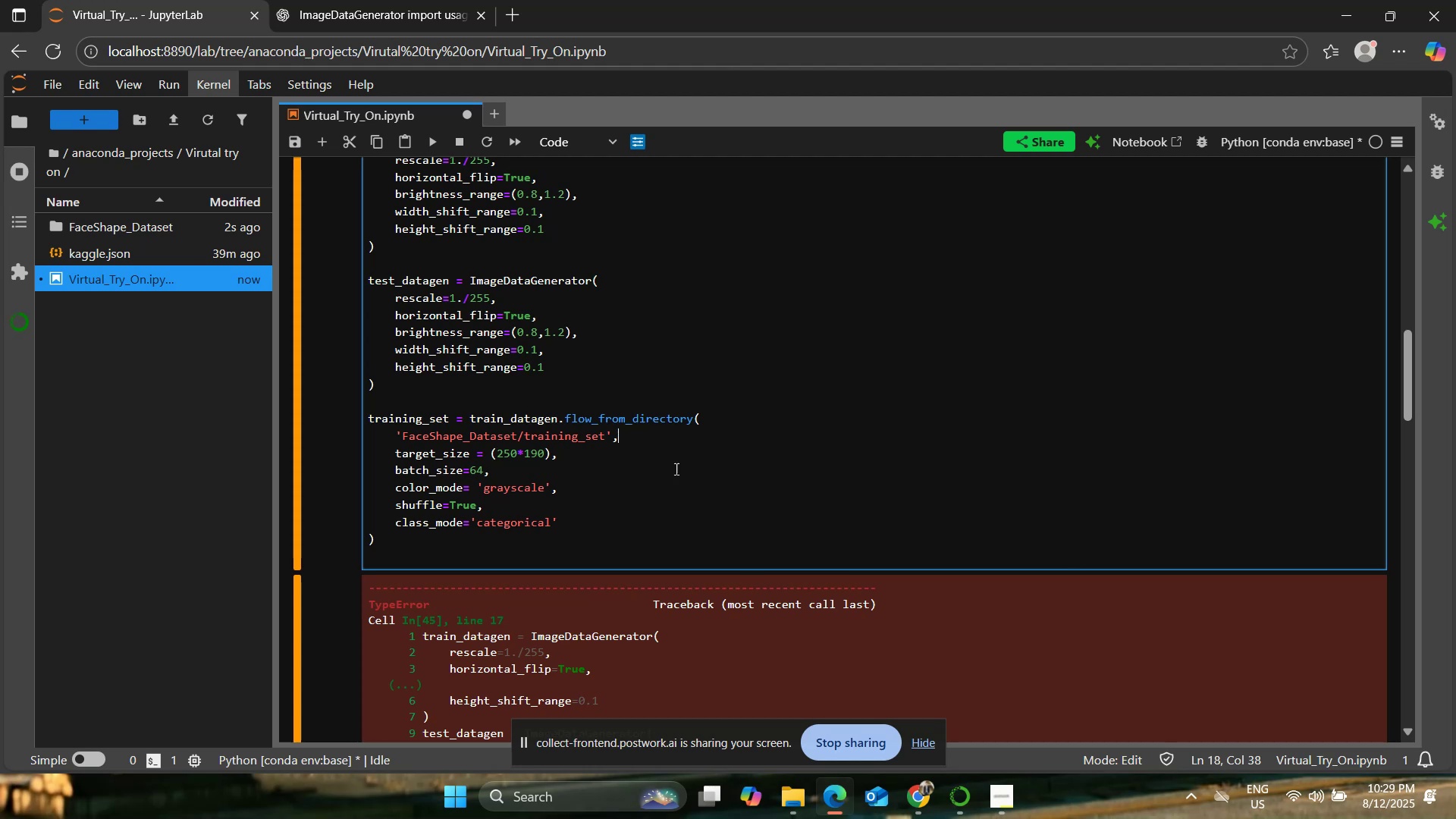 
left_click([670, 475])
 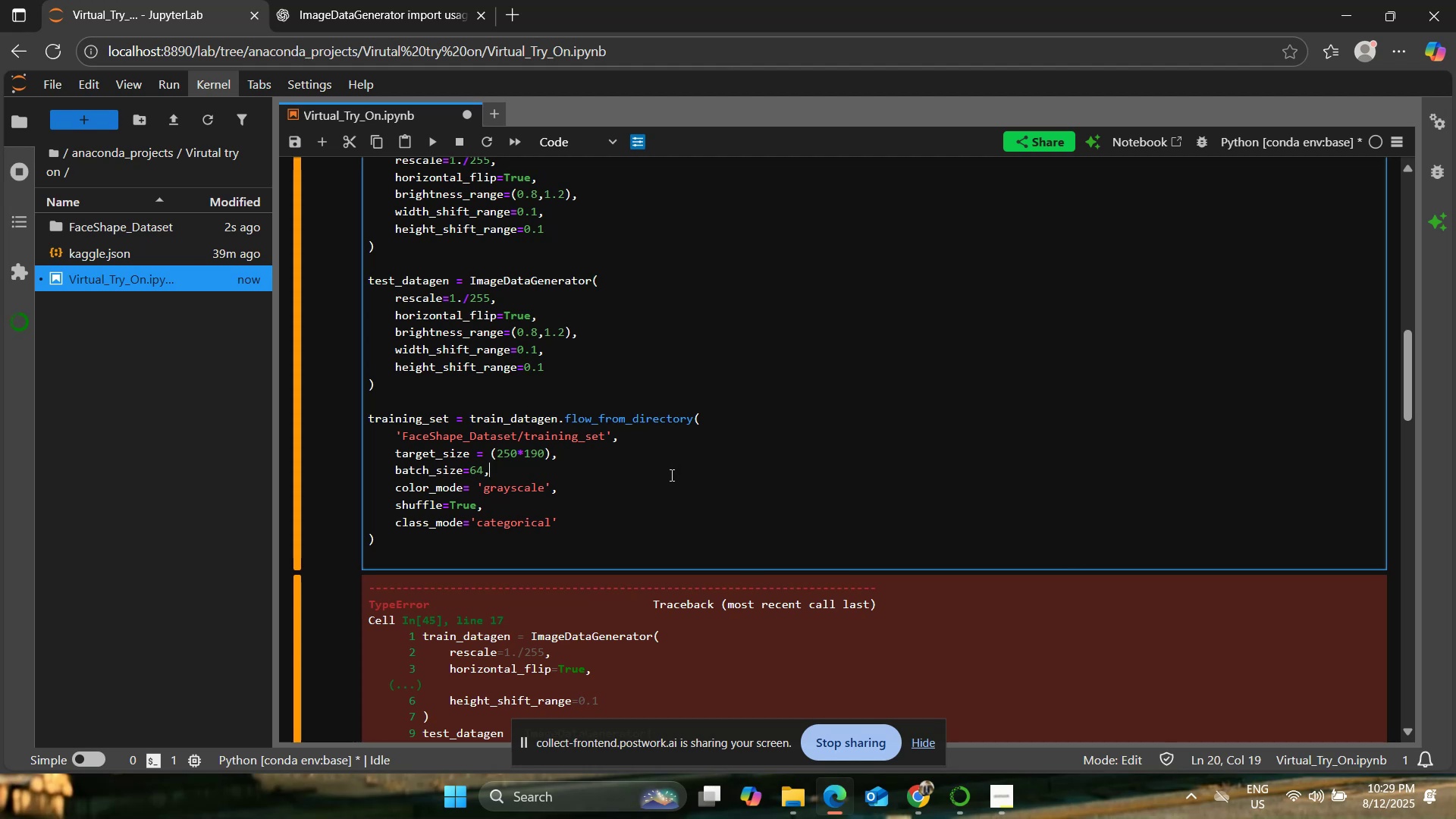 
key(Control+Z)
 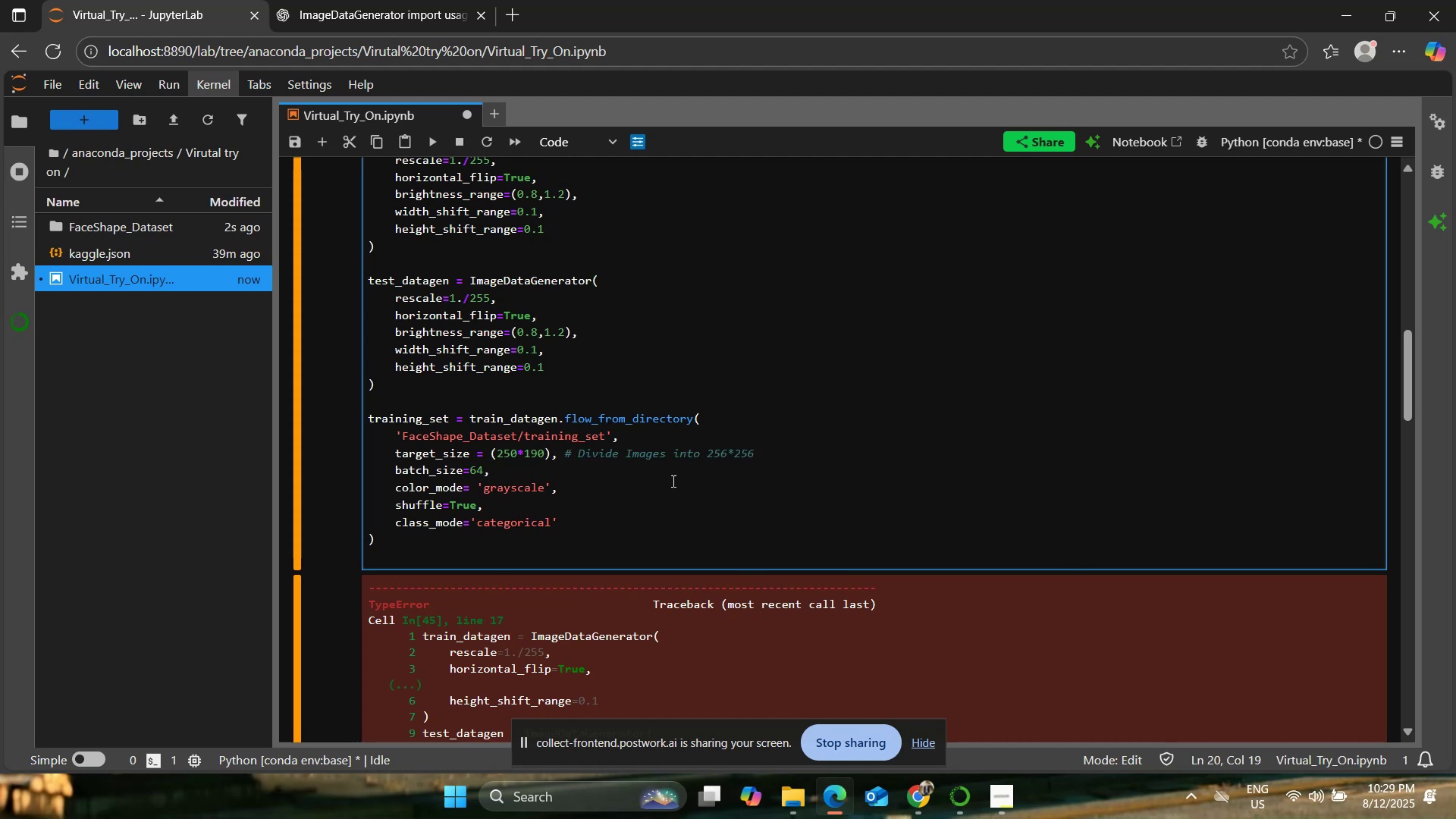 
scroll: coordinate [724, 485], scroll_direction: down, amount: 5.0
 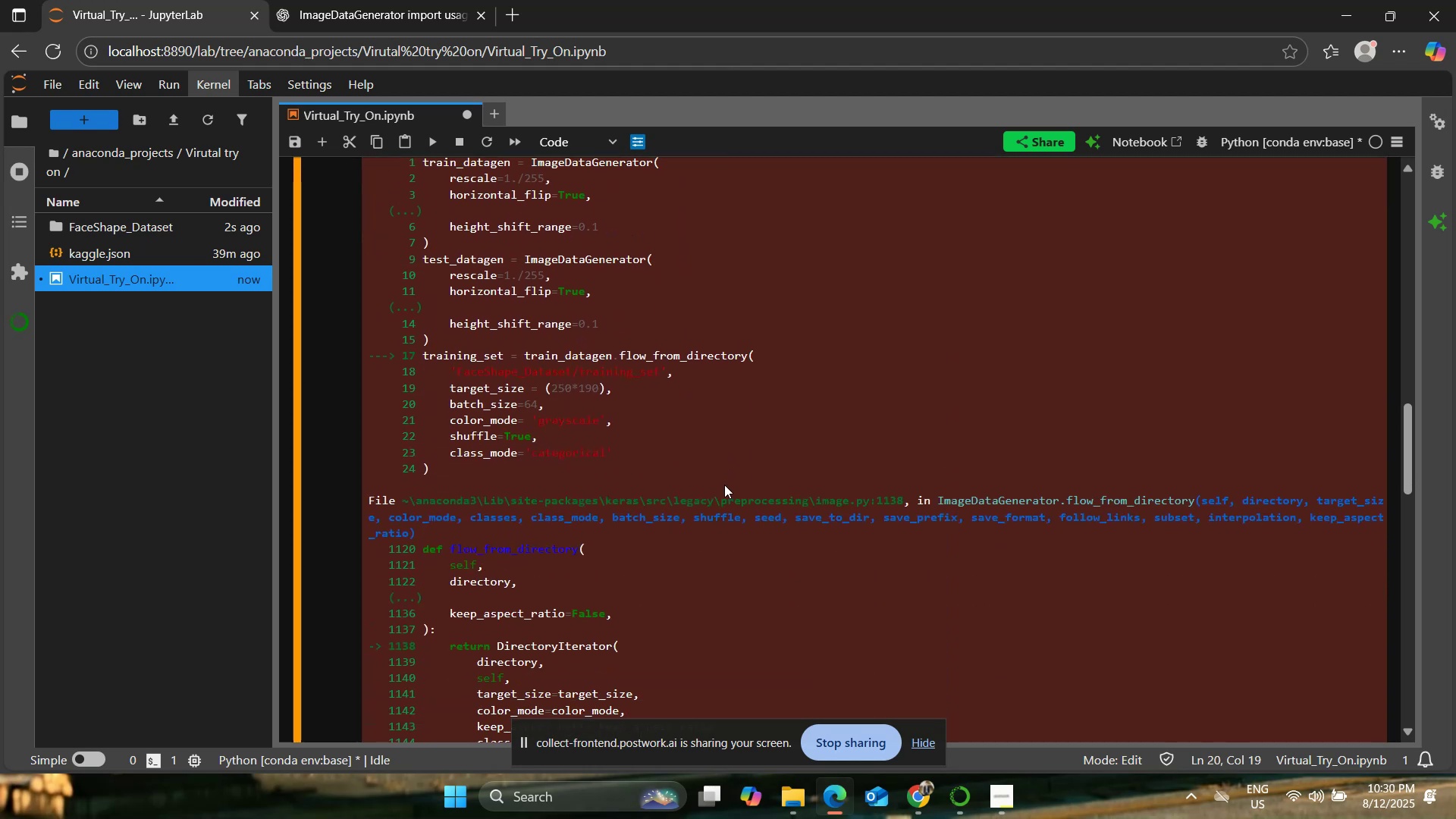 
scroll: coordinate [724, 485], scroll_direction: up, amount: 3.0
 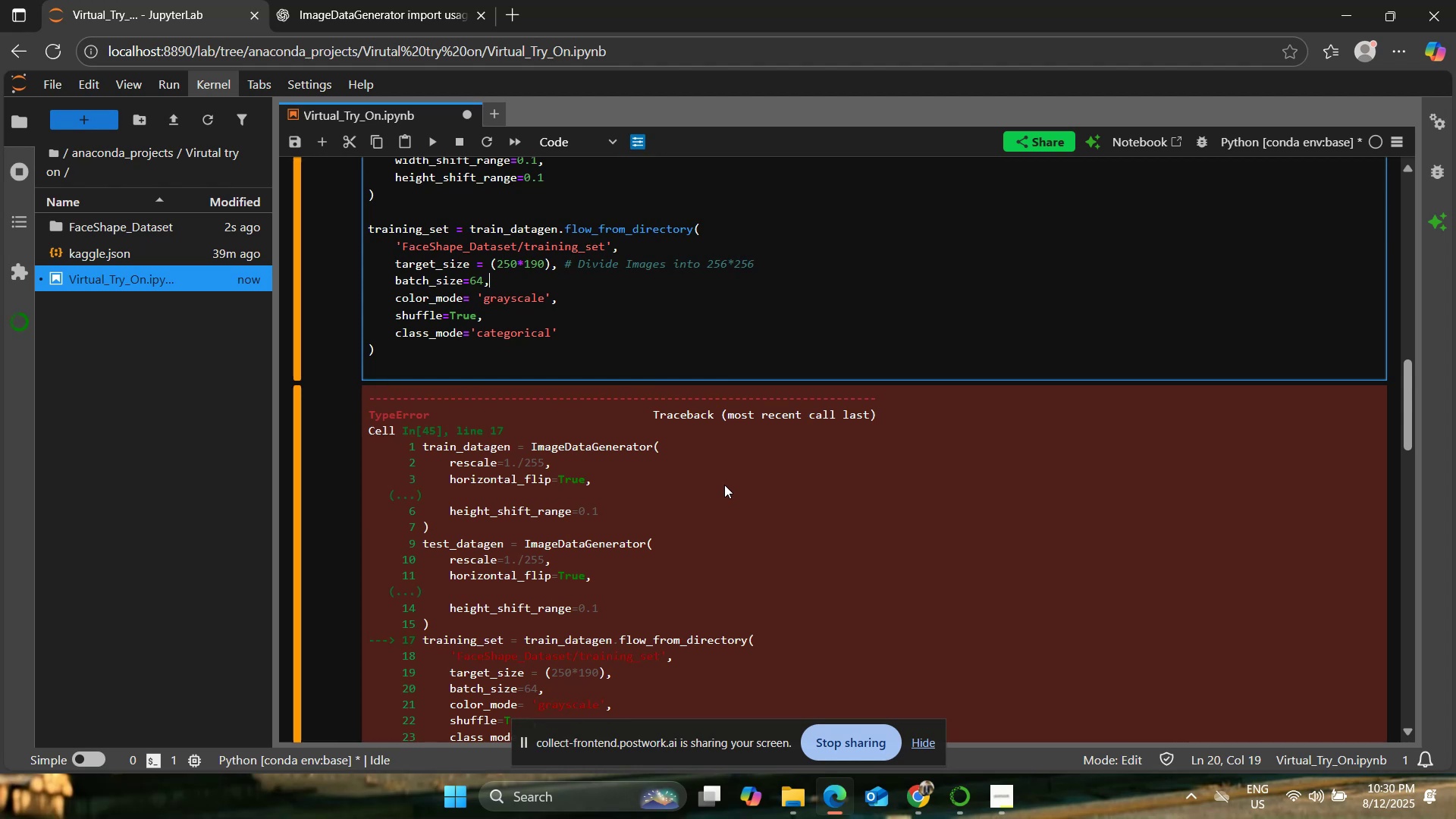 
wait(11.22)
 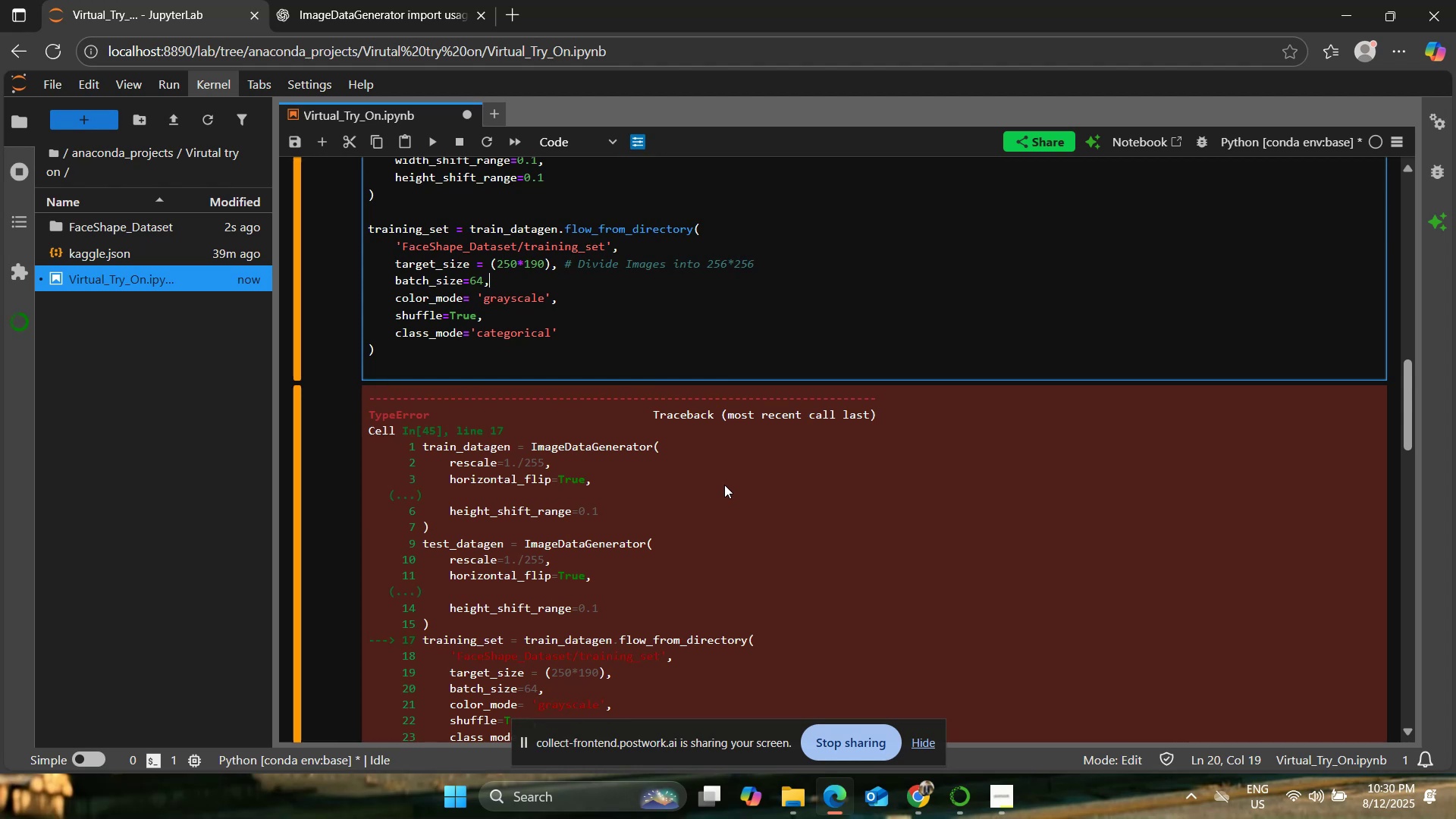 
left_click([394, 246])
 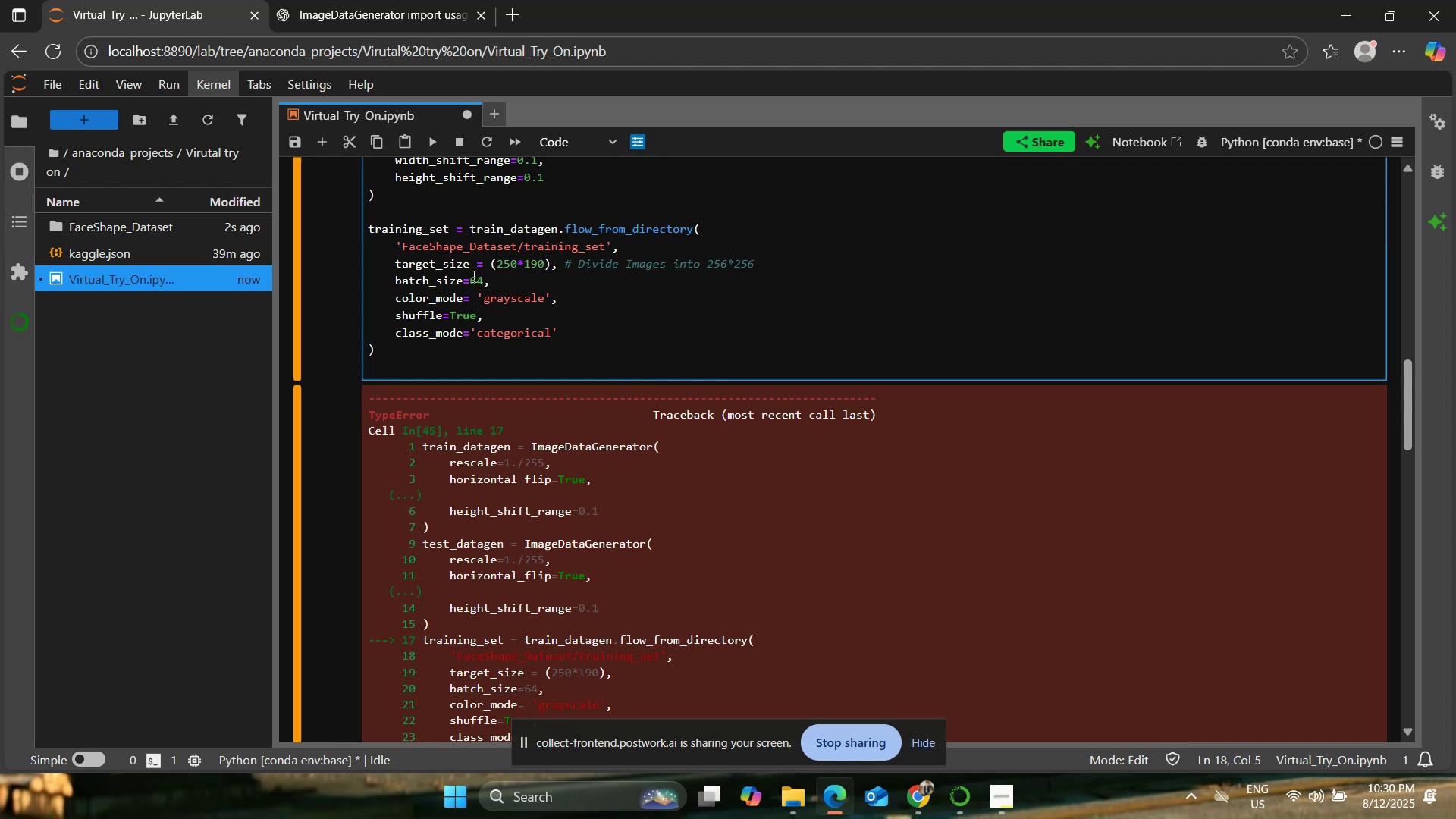 
key(Backspace)
 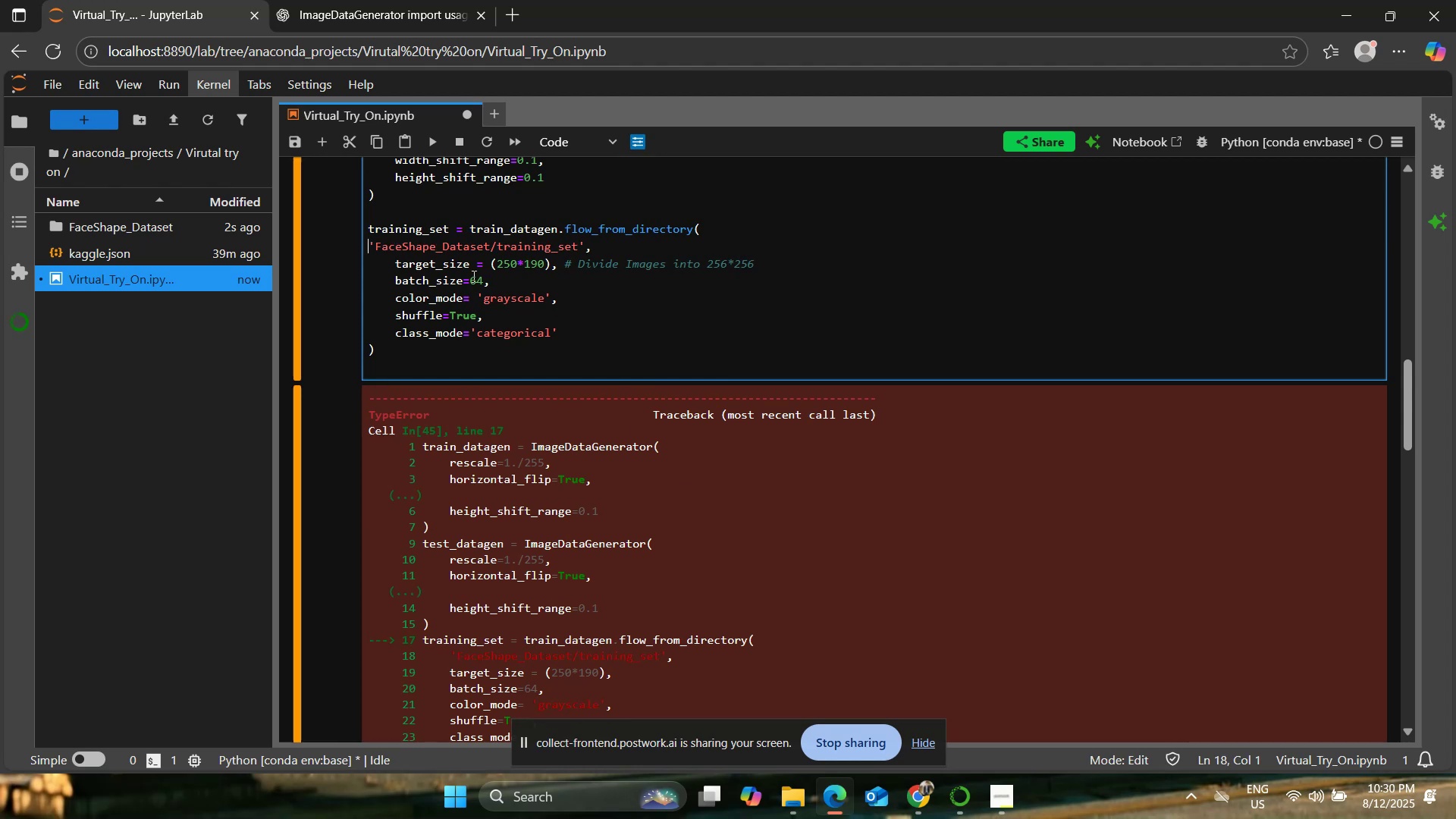 
key(Space)
 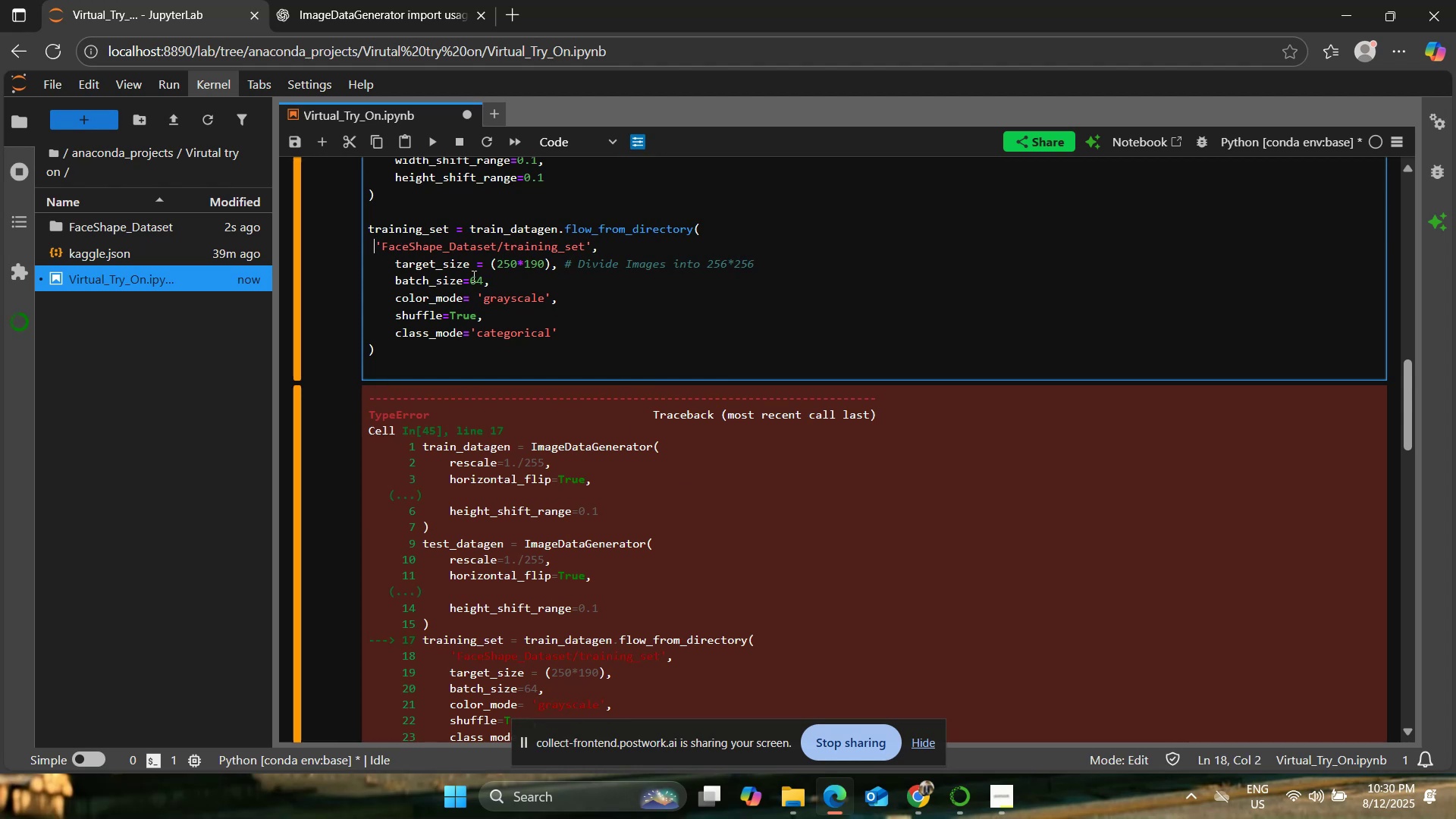 
key(Space)
 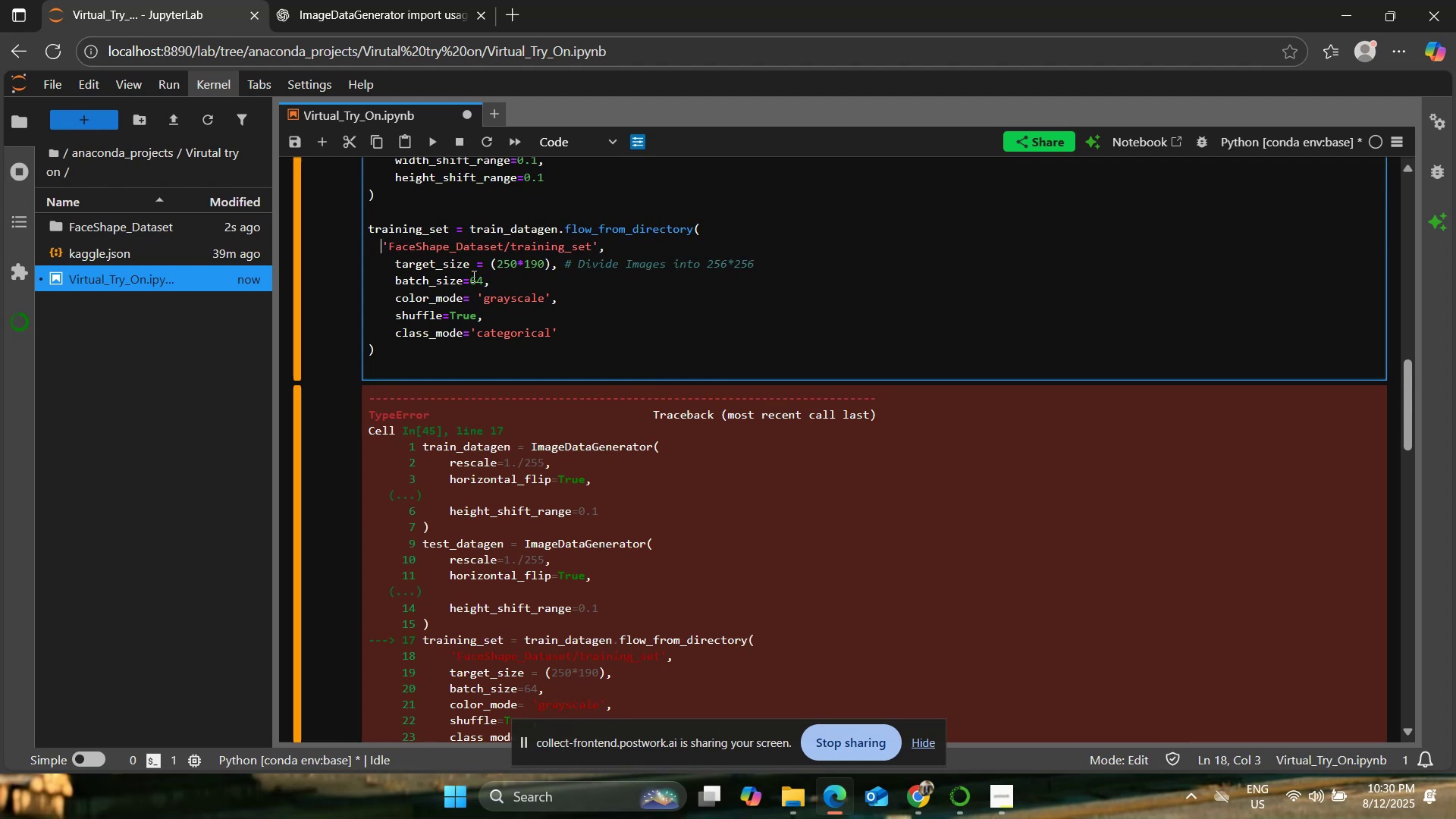 
key(Space)
 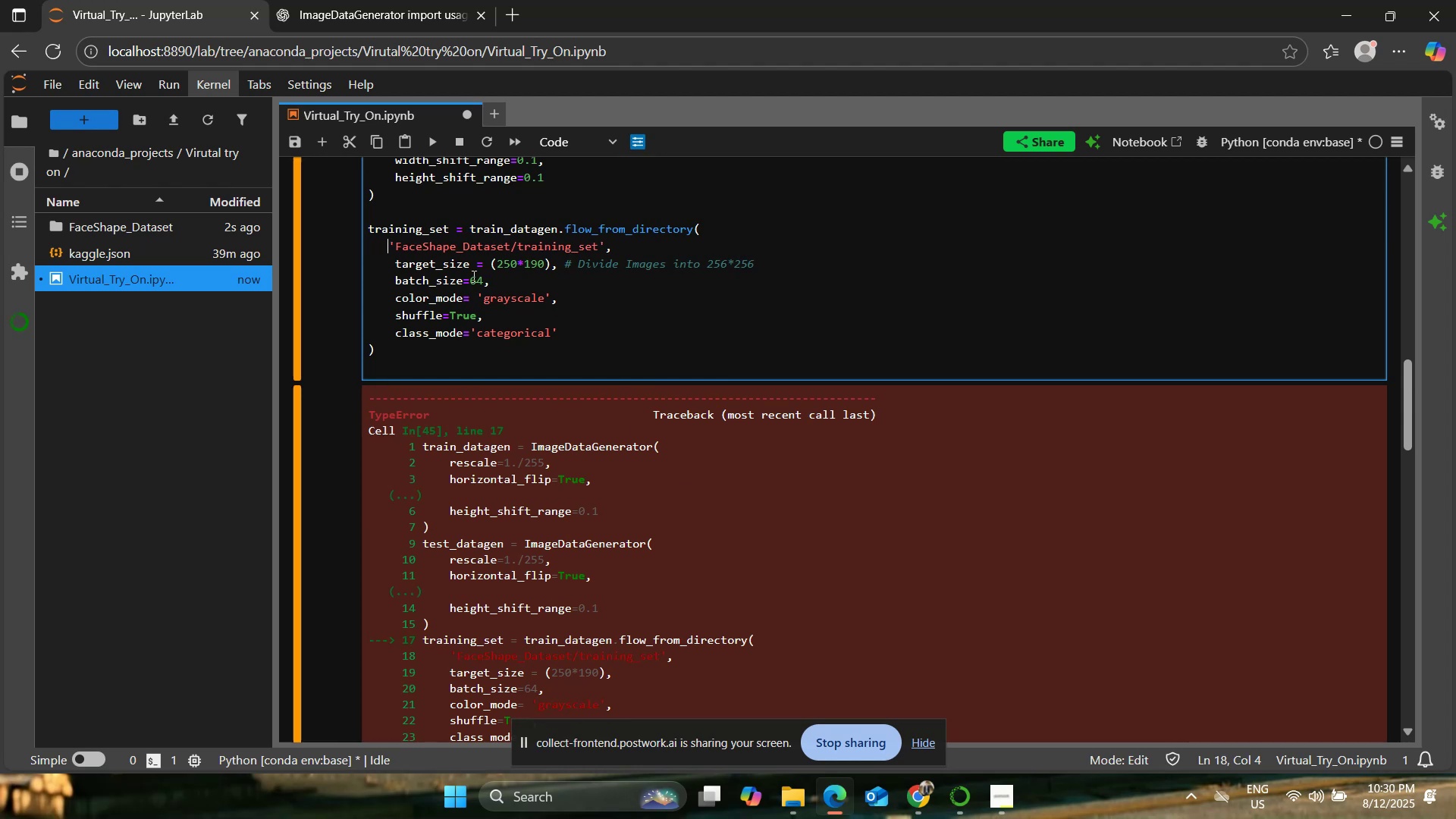 
key(Space)
 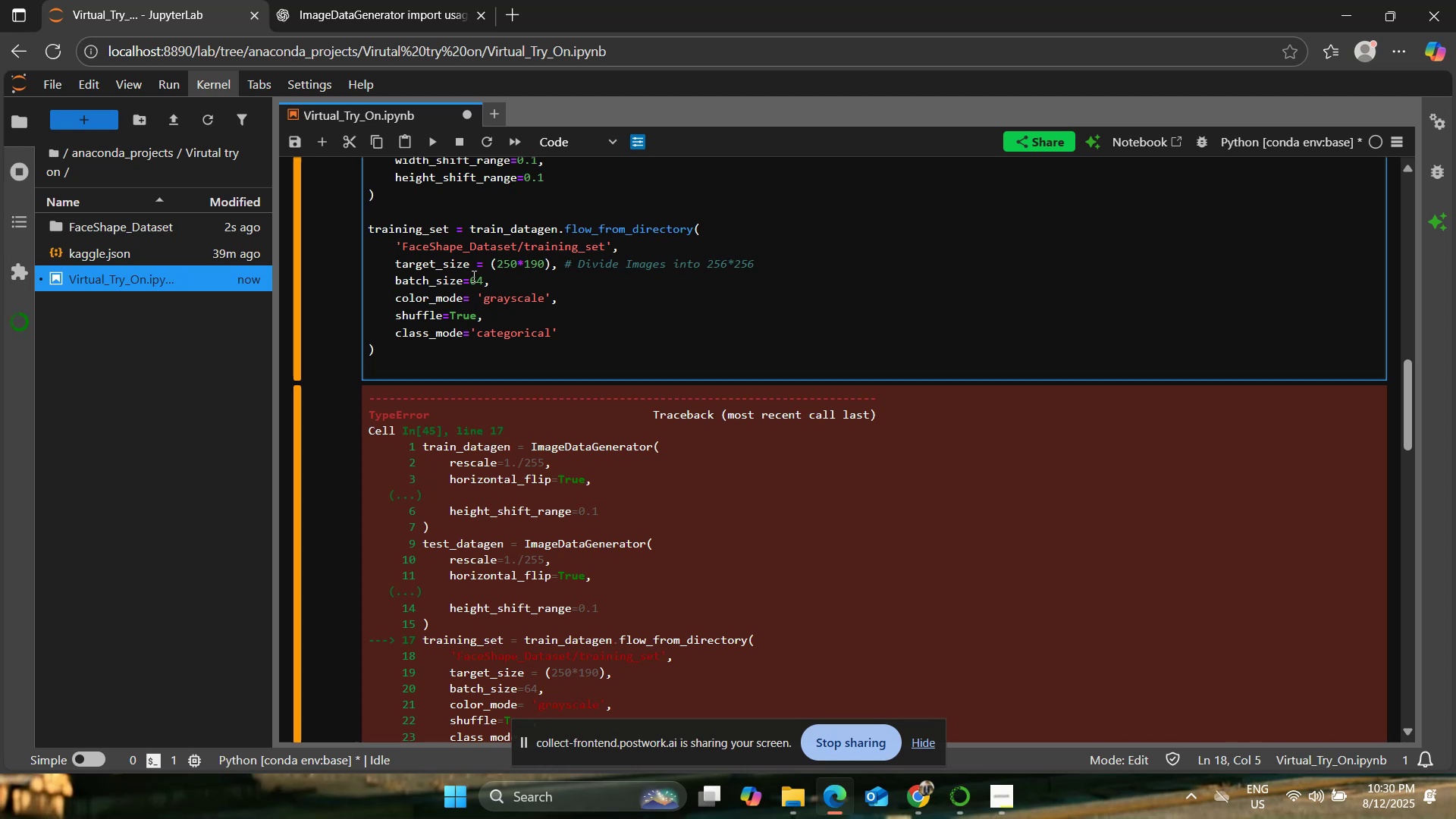 
wait(14.18)
 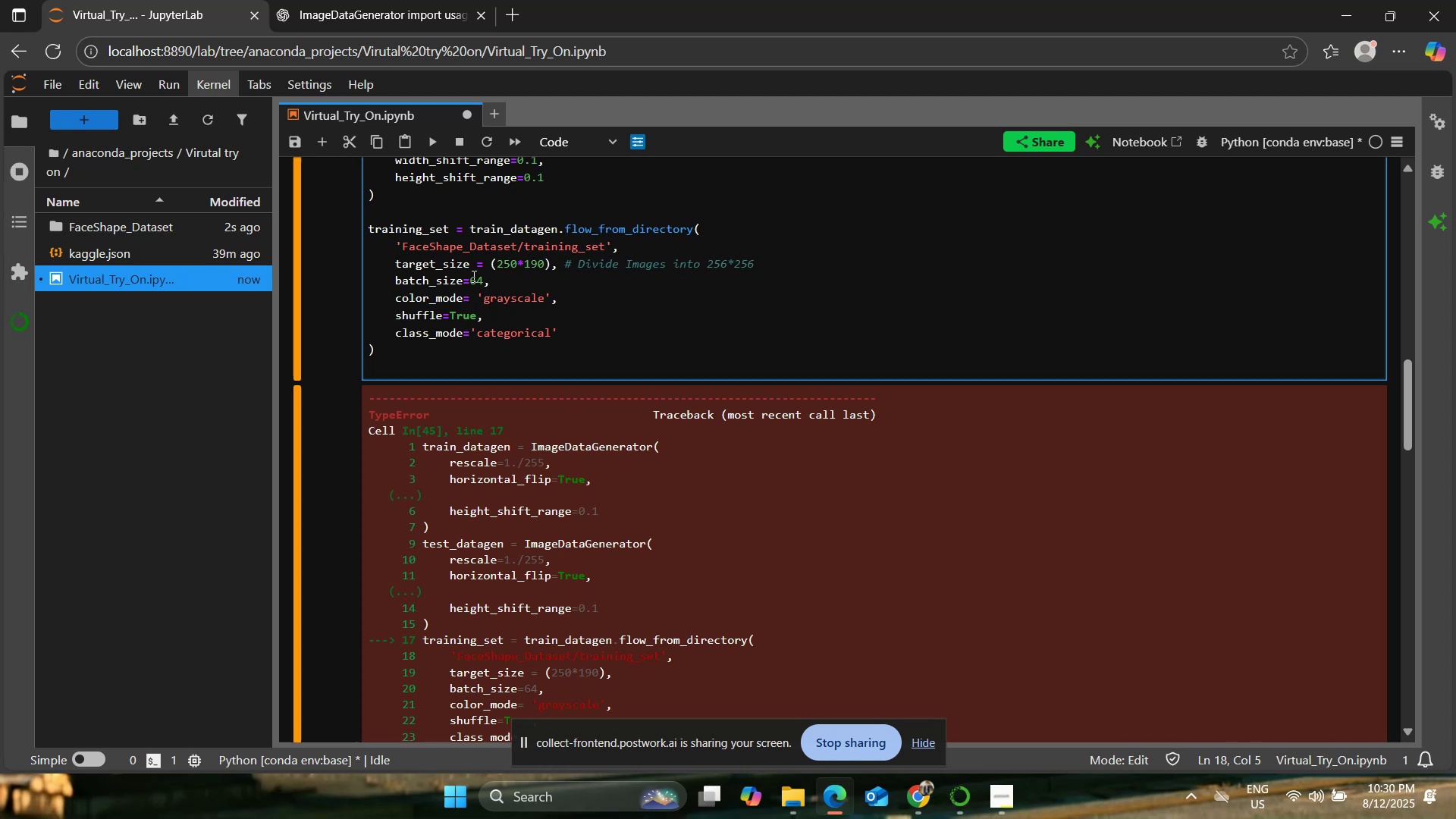 
scroll: coordinate [689, 496], scroll_direction: down, amount: 10.0
 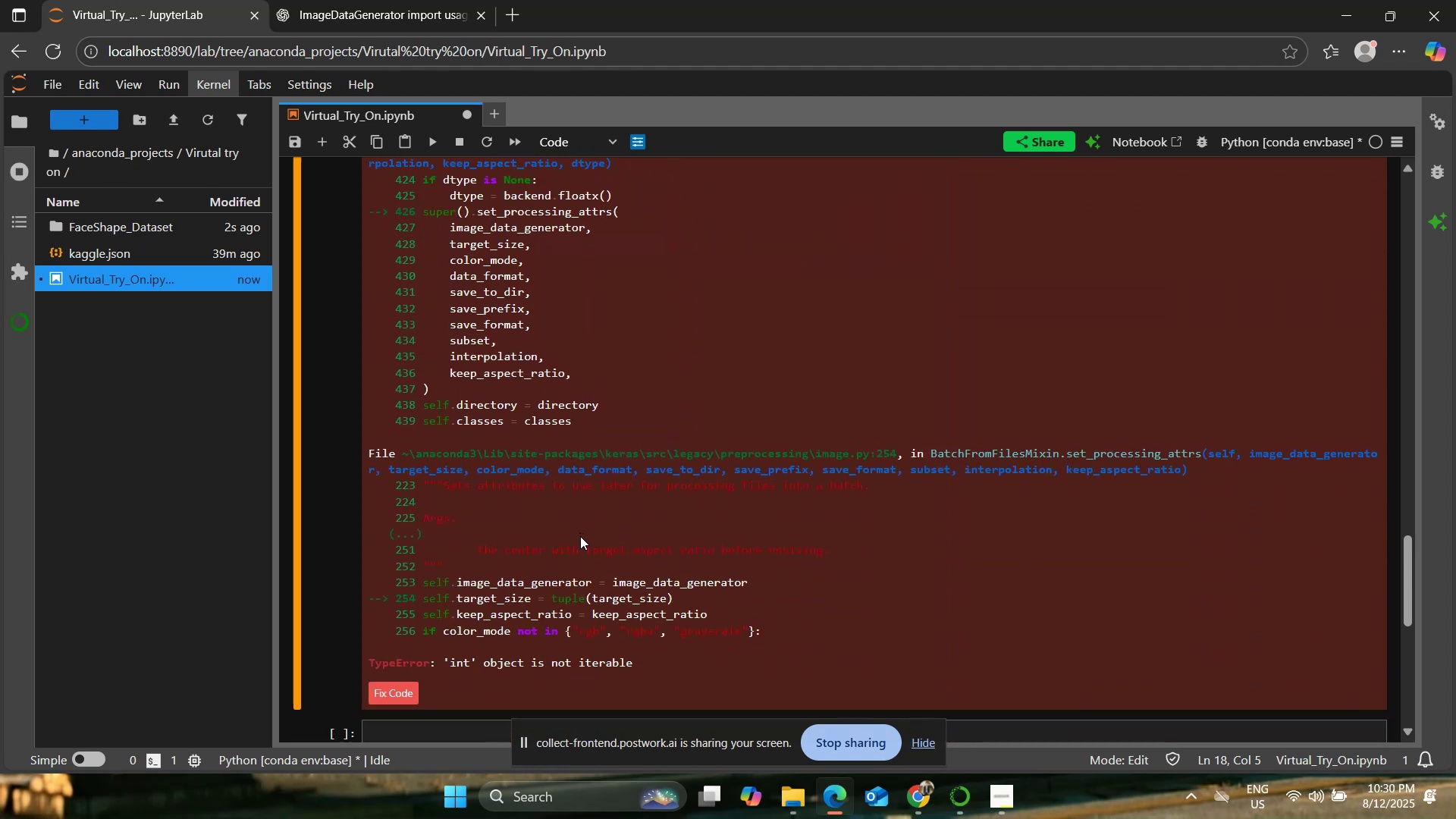 
wait(11.3)
 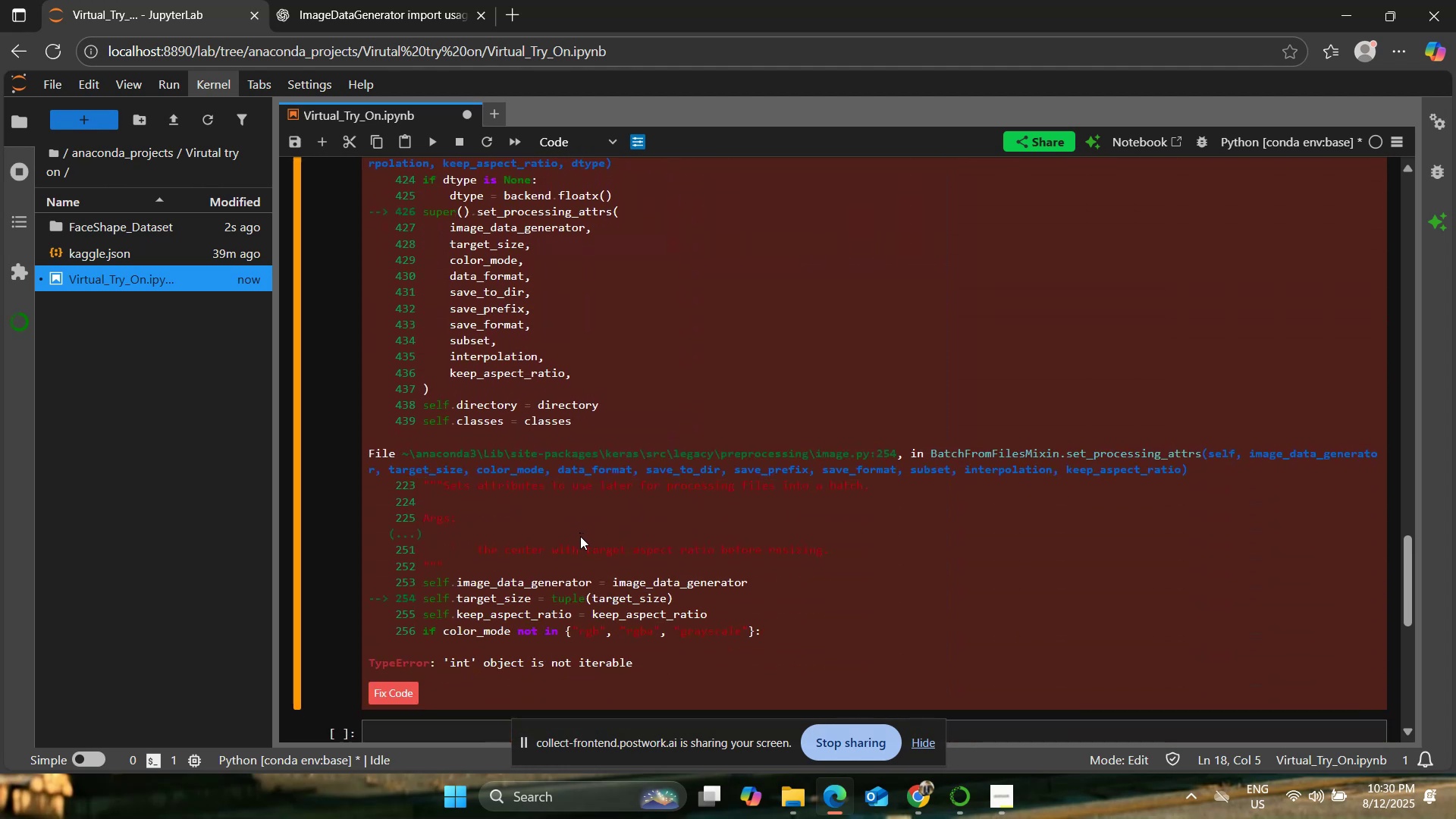 
scroll: coordinate [563, 570], scroll_direction: up, amount: 14.0
 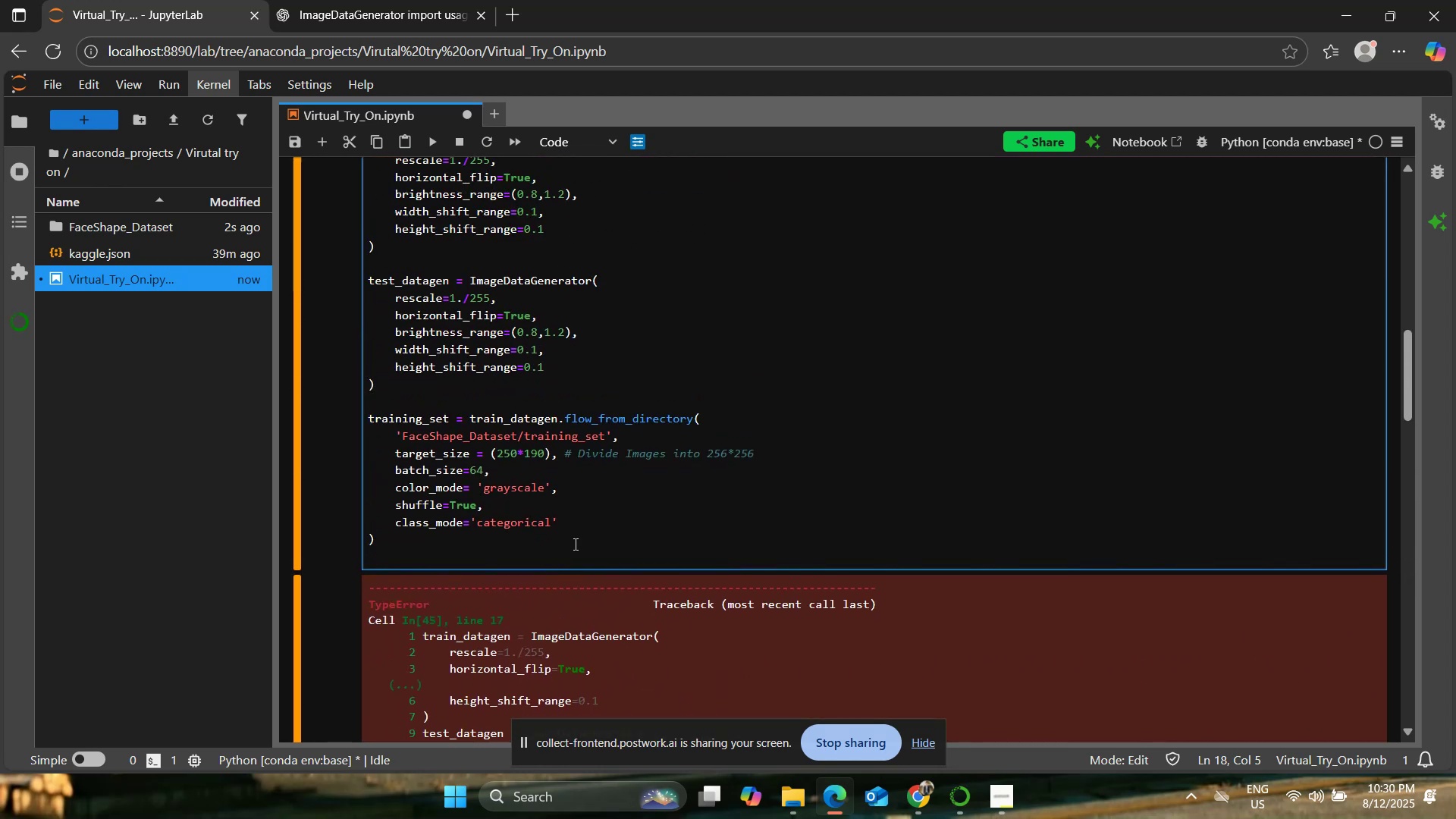 
left_click([579, 536])
 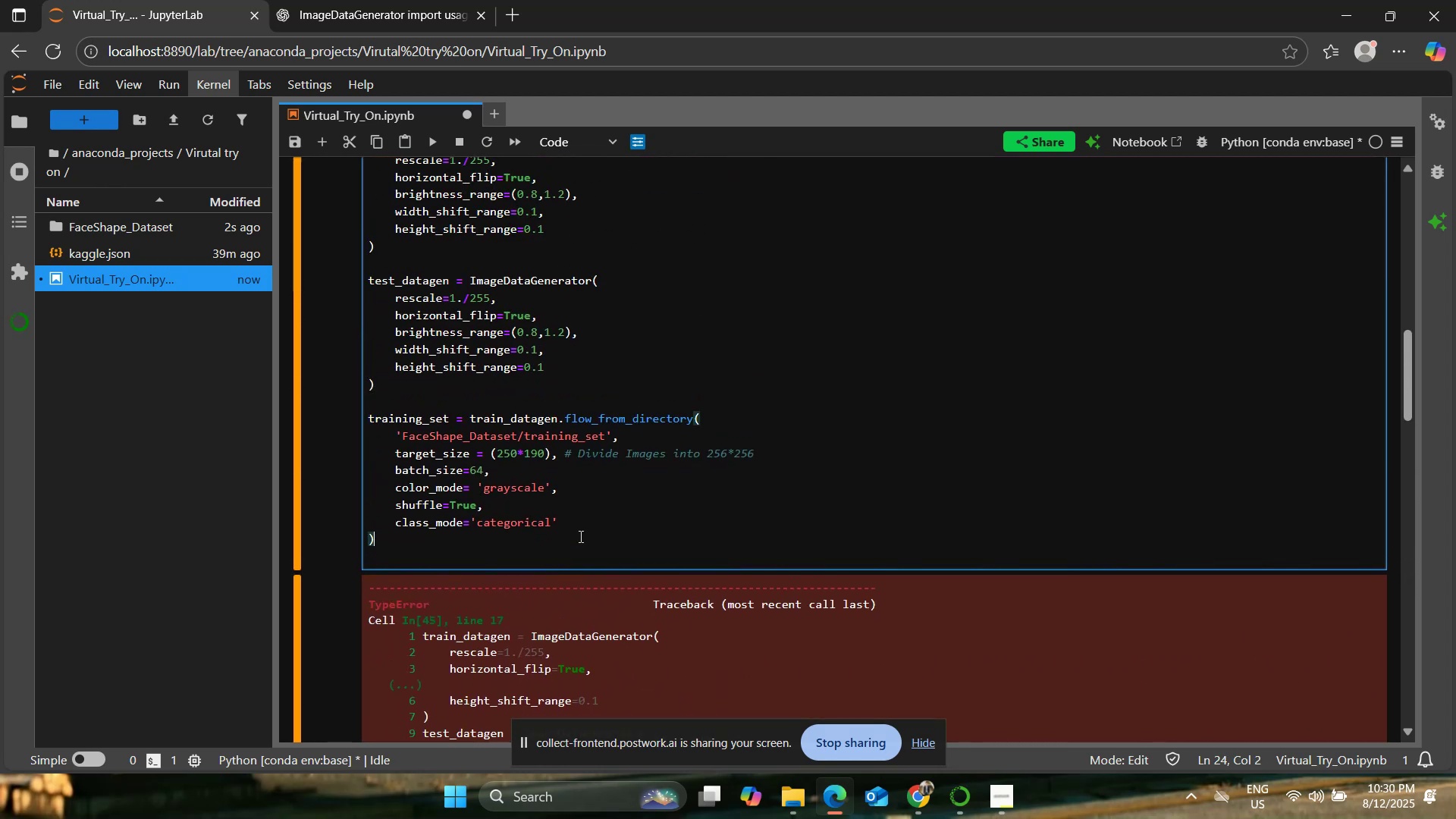 
key(Control+A)
 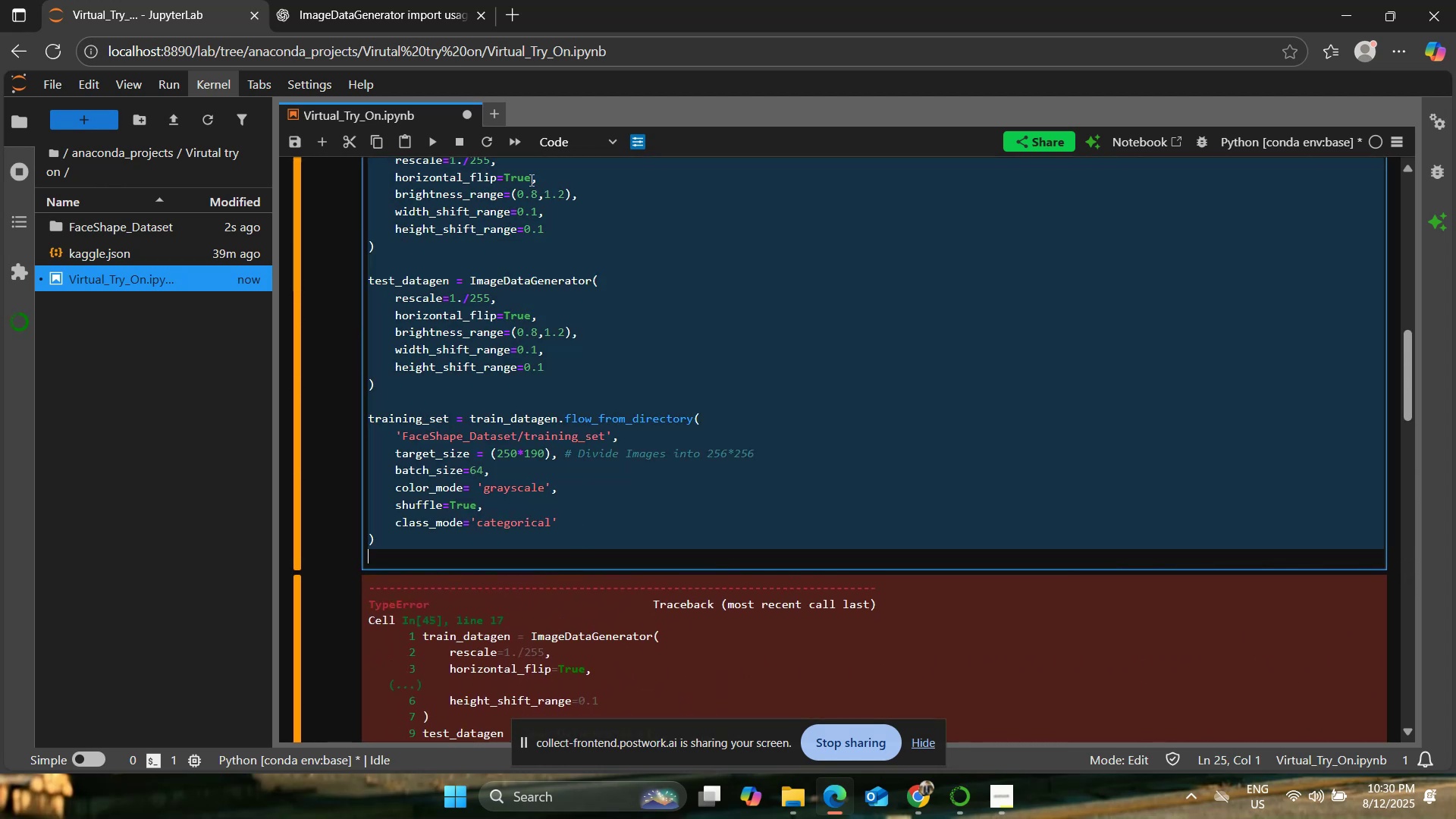 
key(Control+C)
 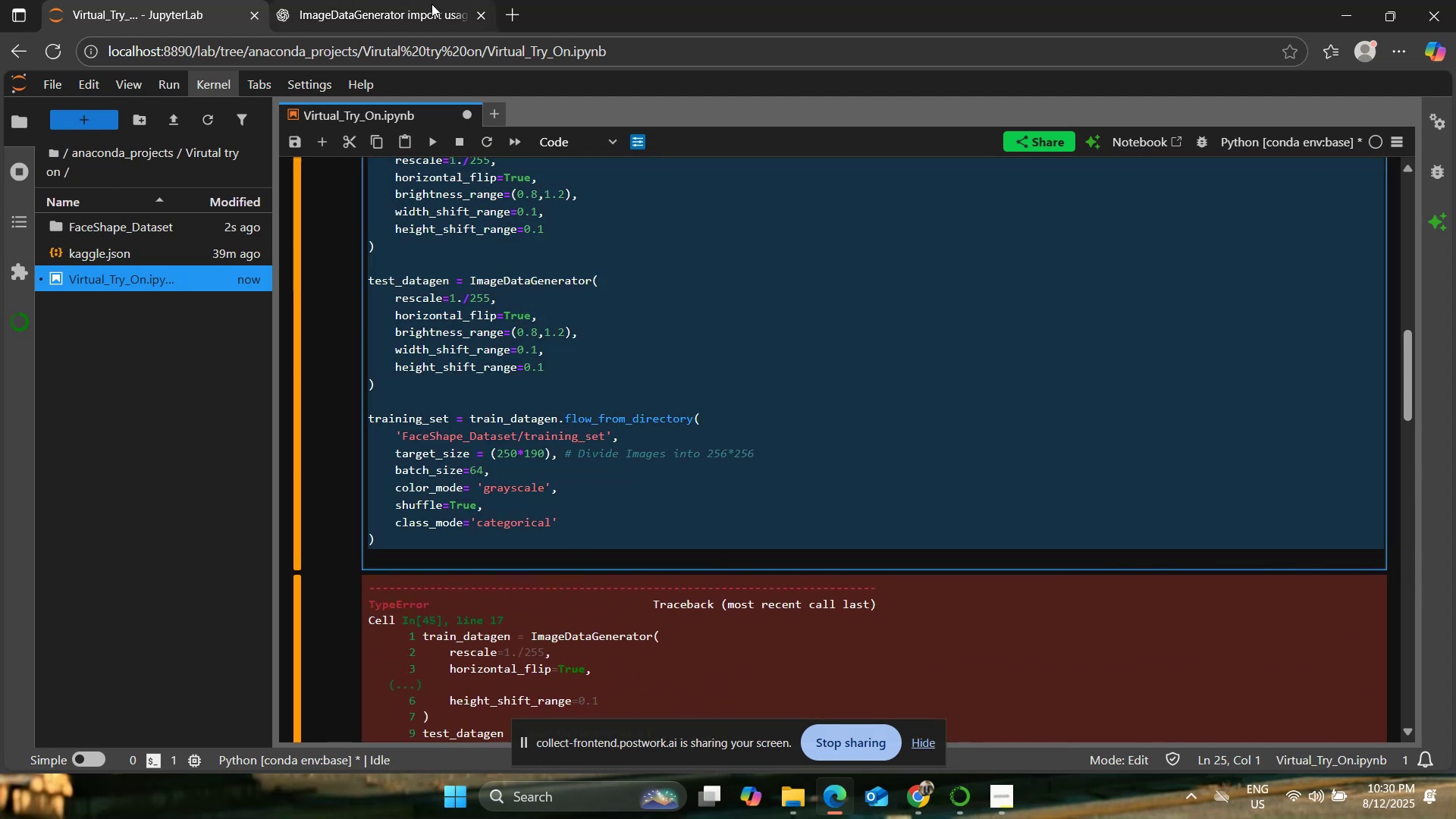 
left_click([431, 3])
 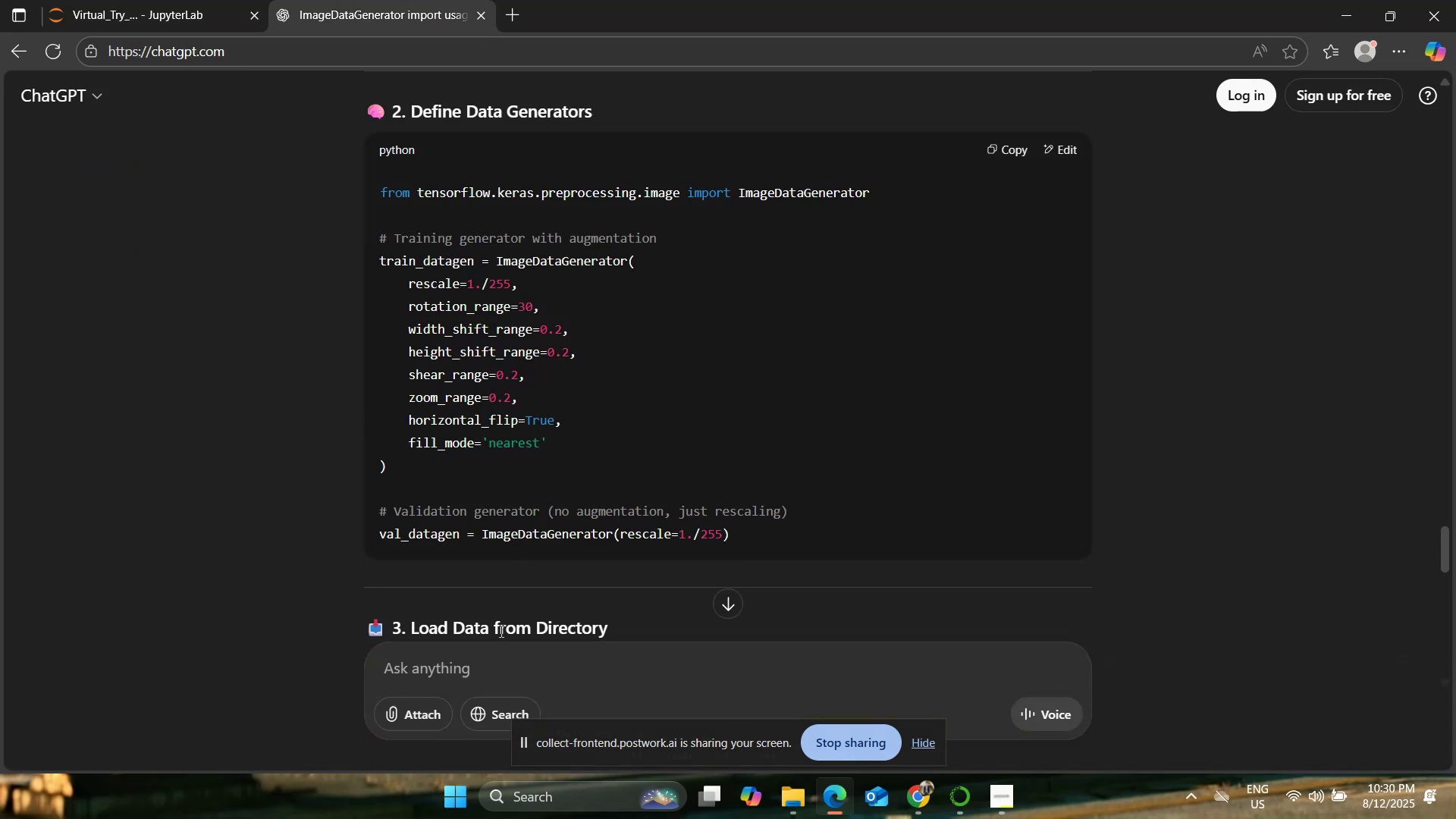 
key(Control+V)
 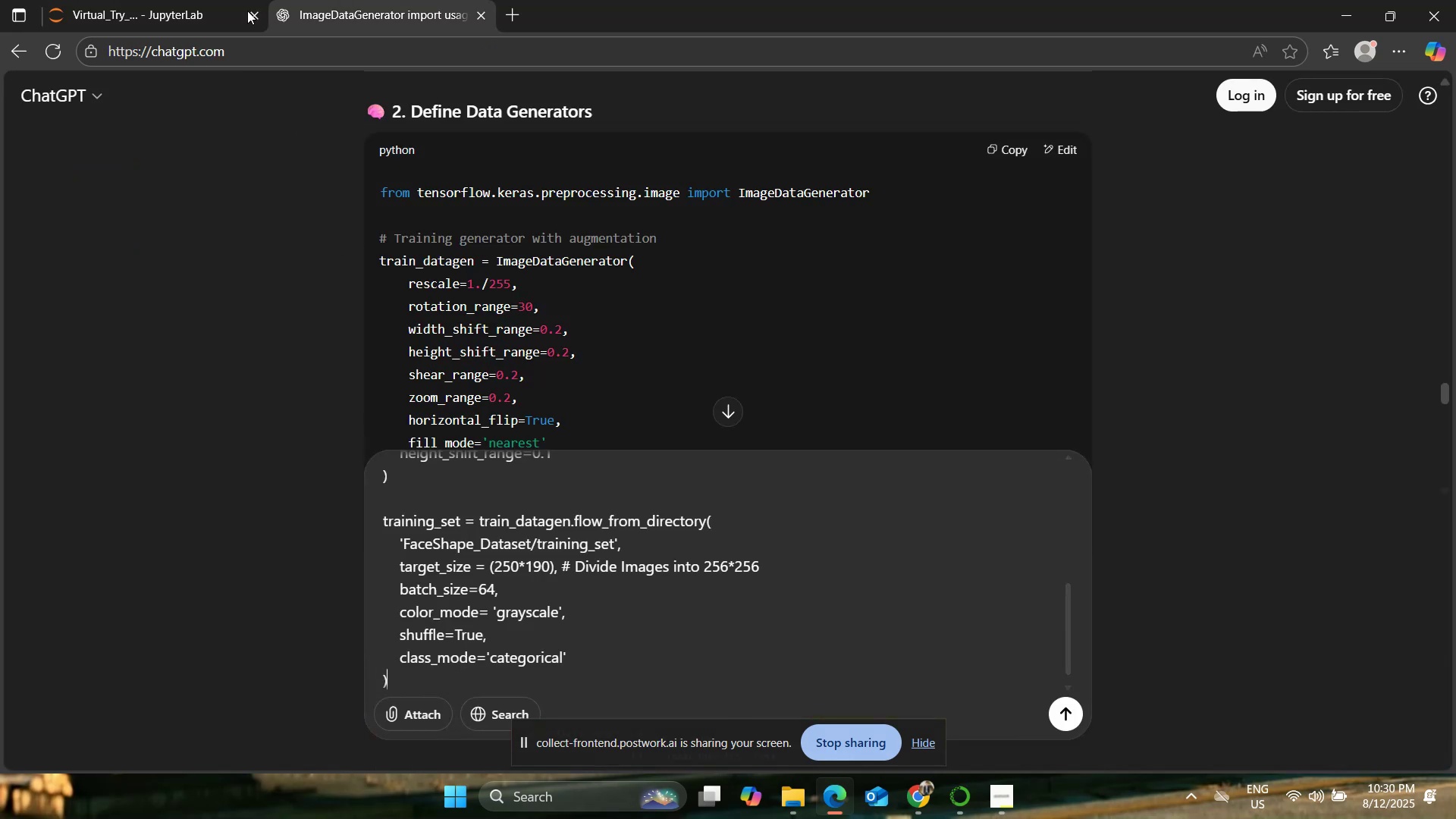 
left_click([190, 0])
 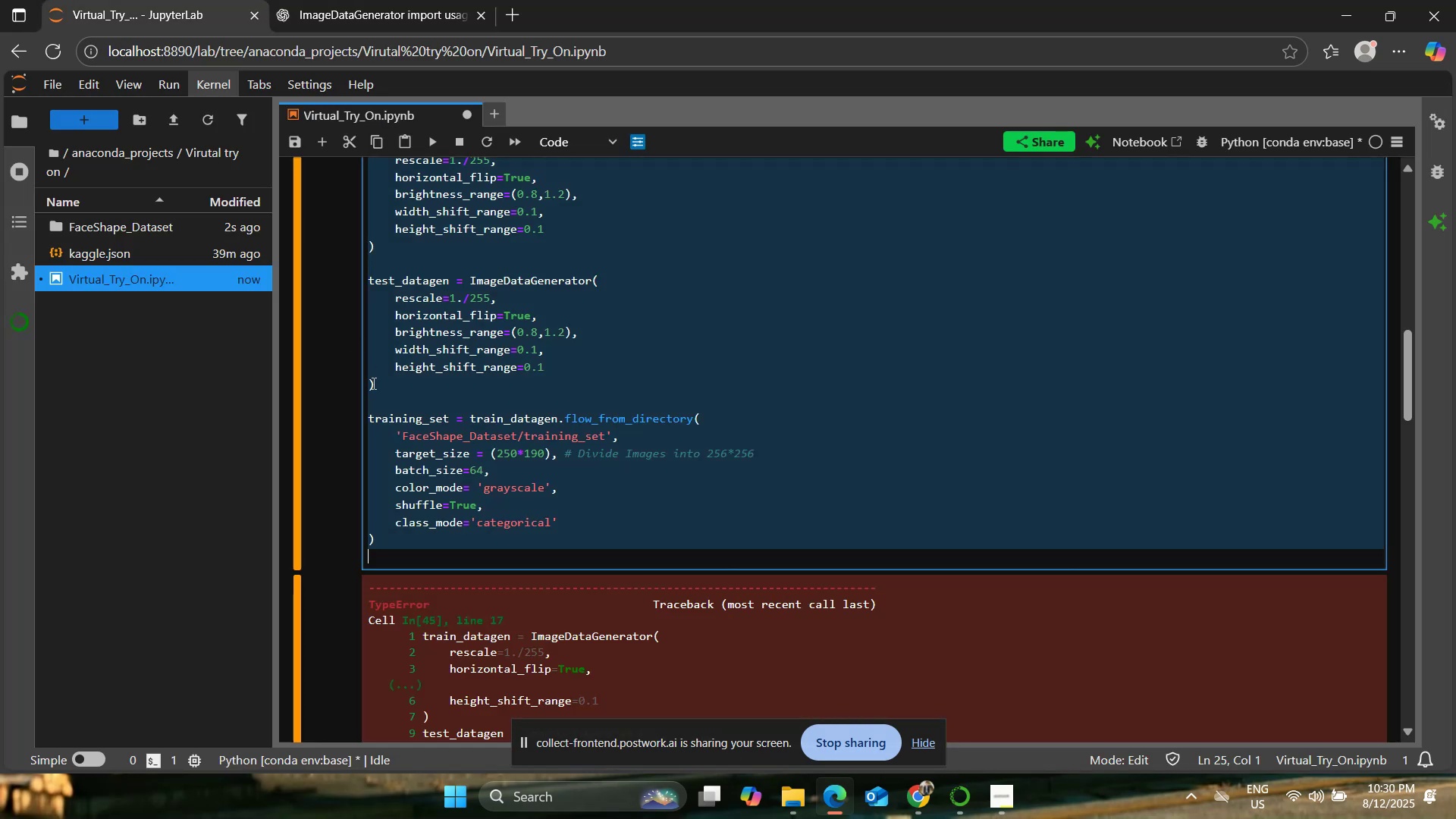 
scroll: coordinate [385, 481], scroll_direction: down, amount: 1.0
 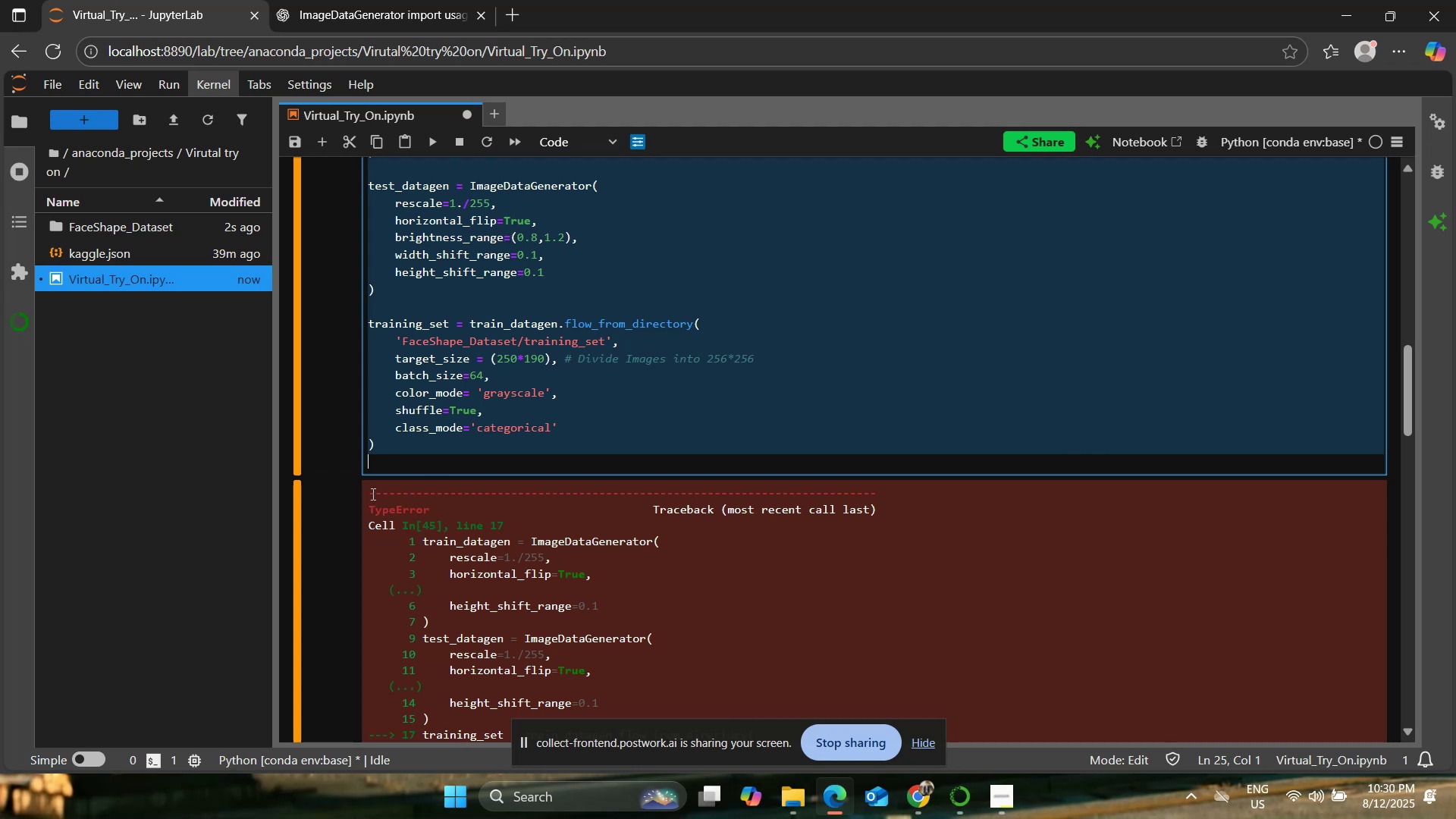 
left_click_drag(start_coordinate=[368, 494], to_coordinate=[631, 554])
 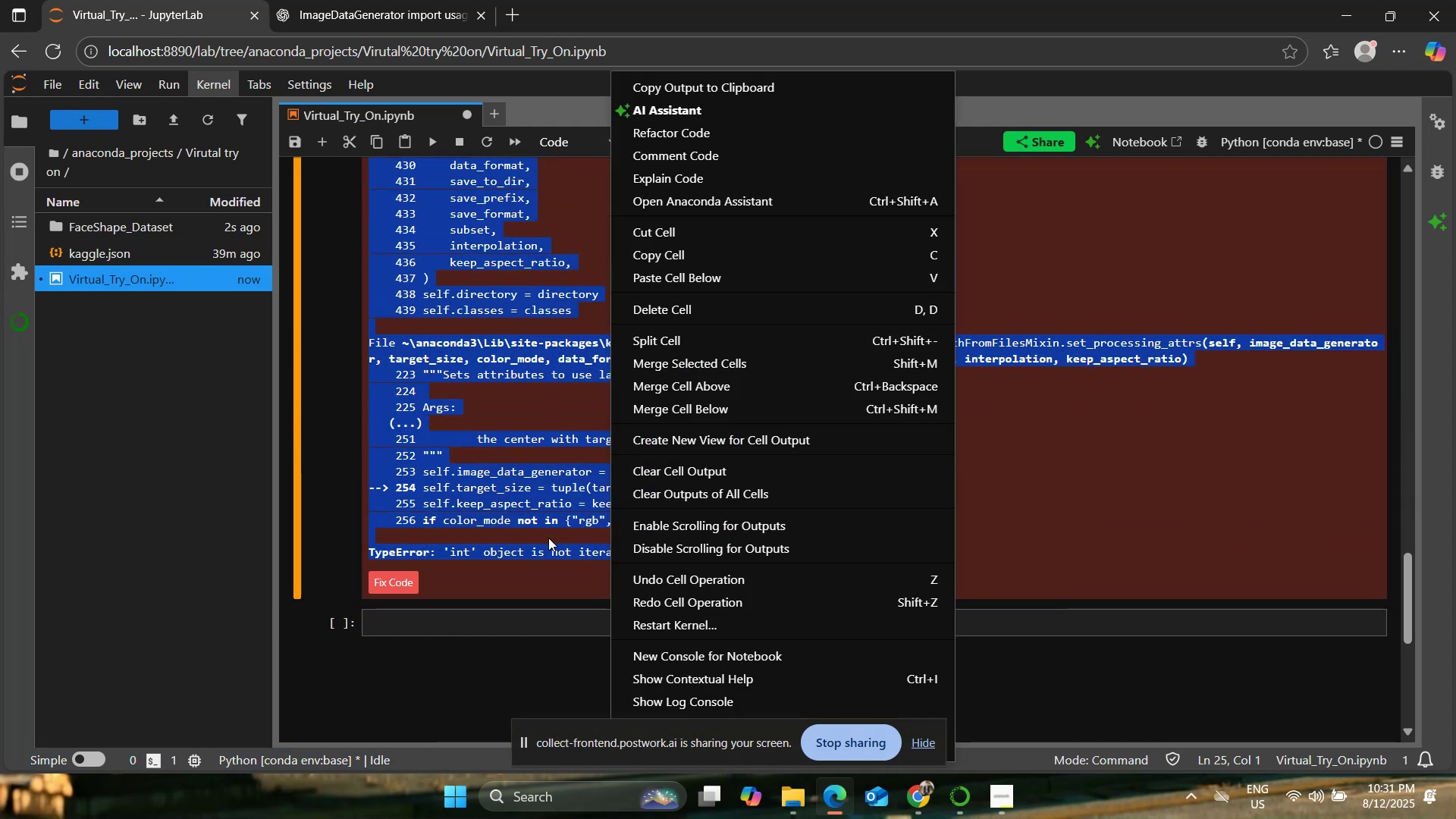 
key(Control+C)
 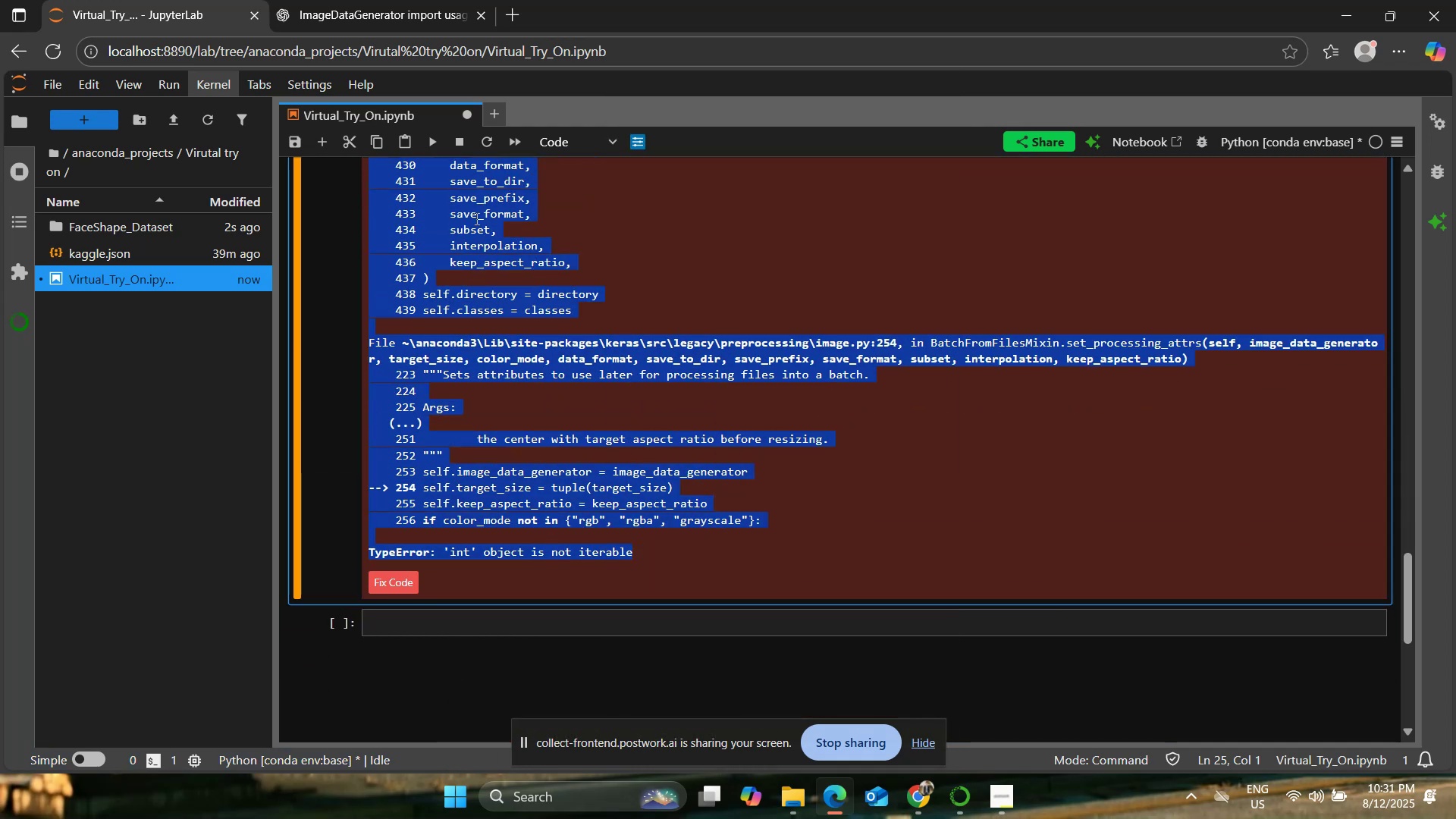 
left_click([394, 0])
 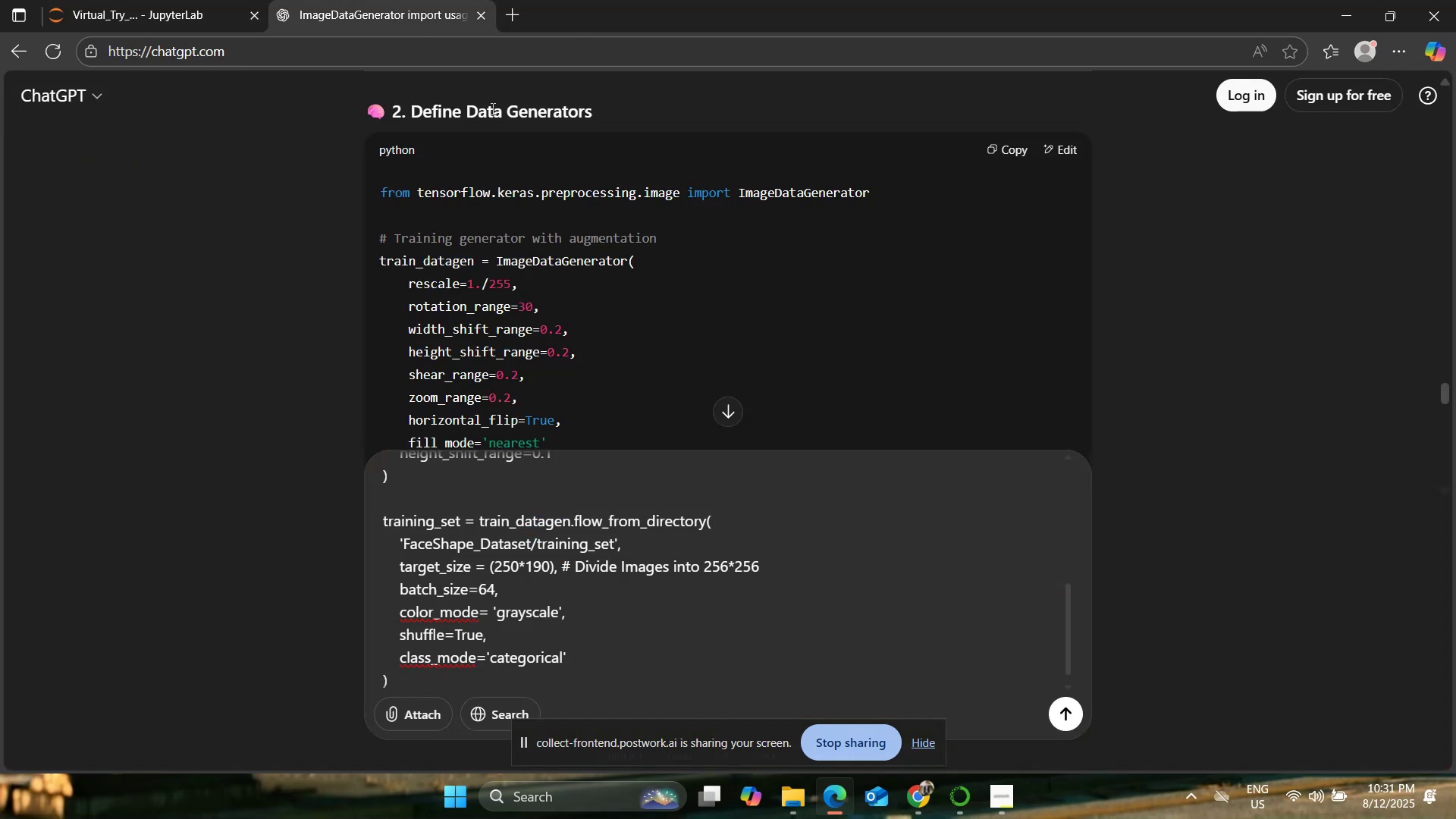 
key(Shift+Enter)
 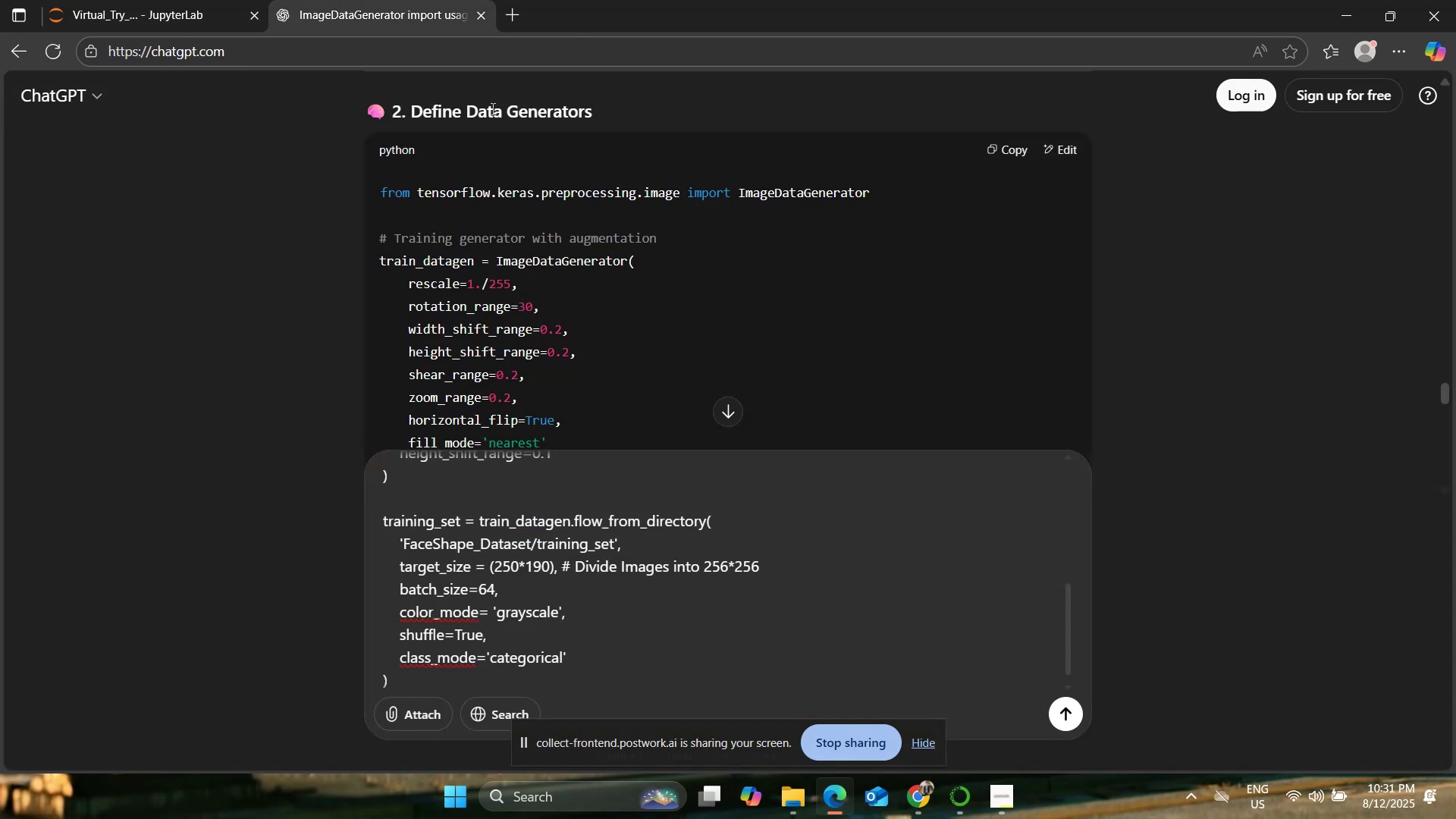 
key(Shift+Enter)
 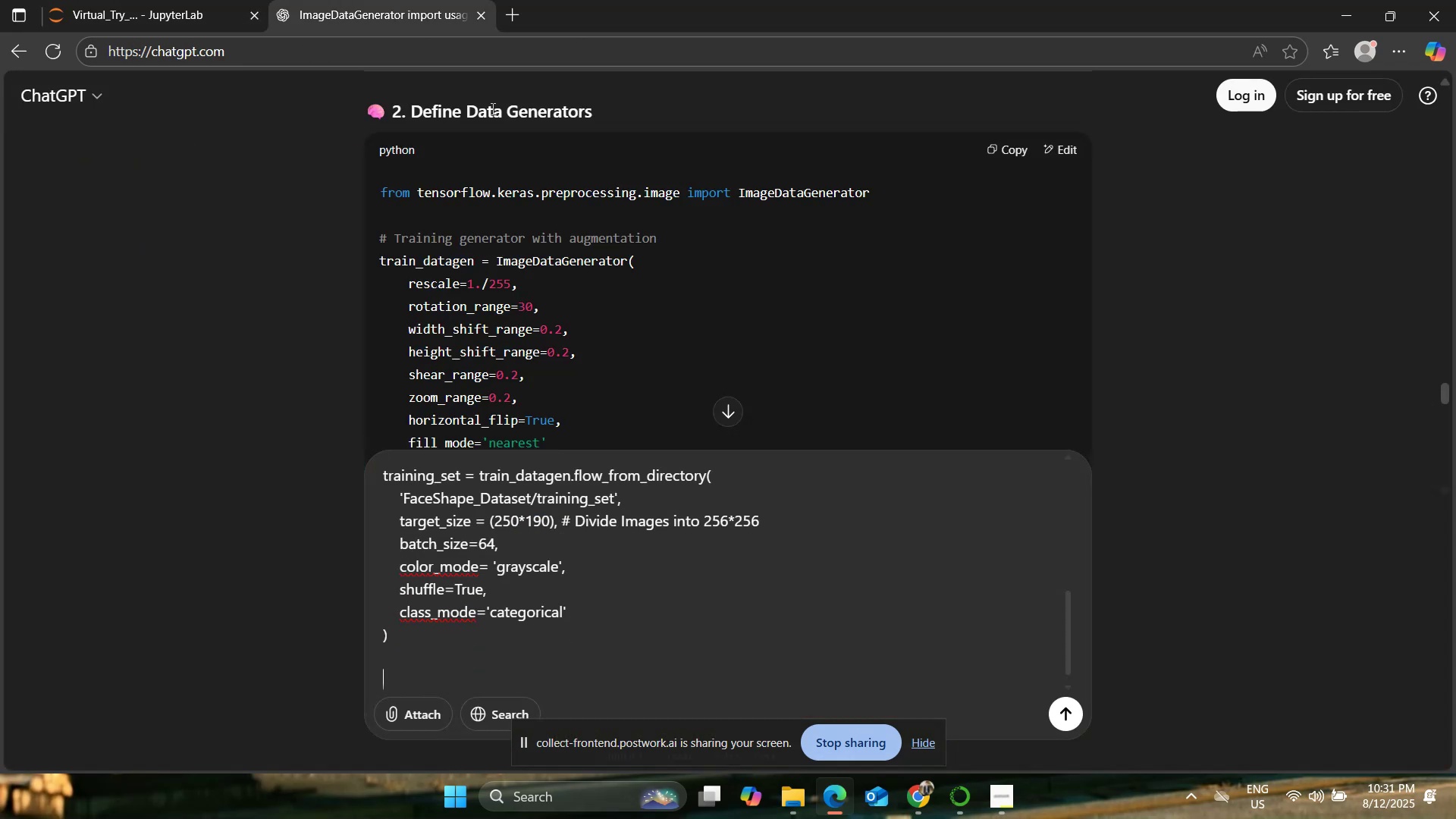 
key(Shift+Enter)
 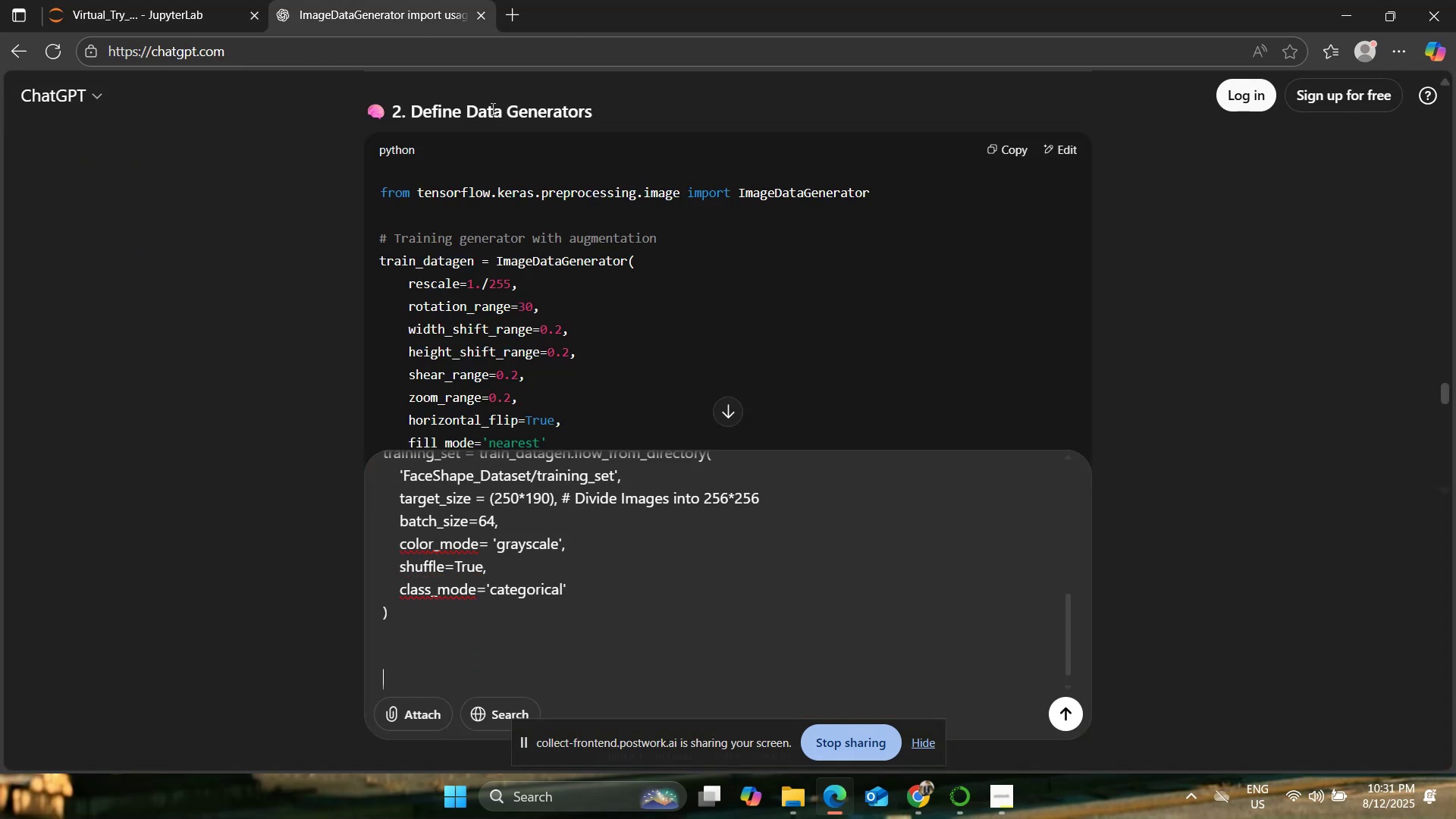 
key(Shift+Enter)
 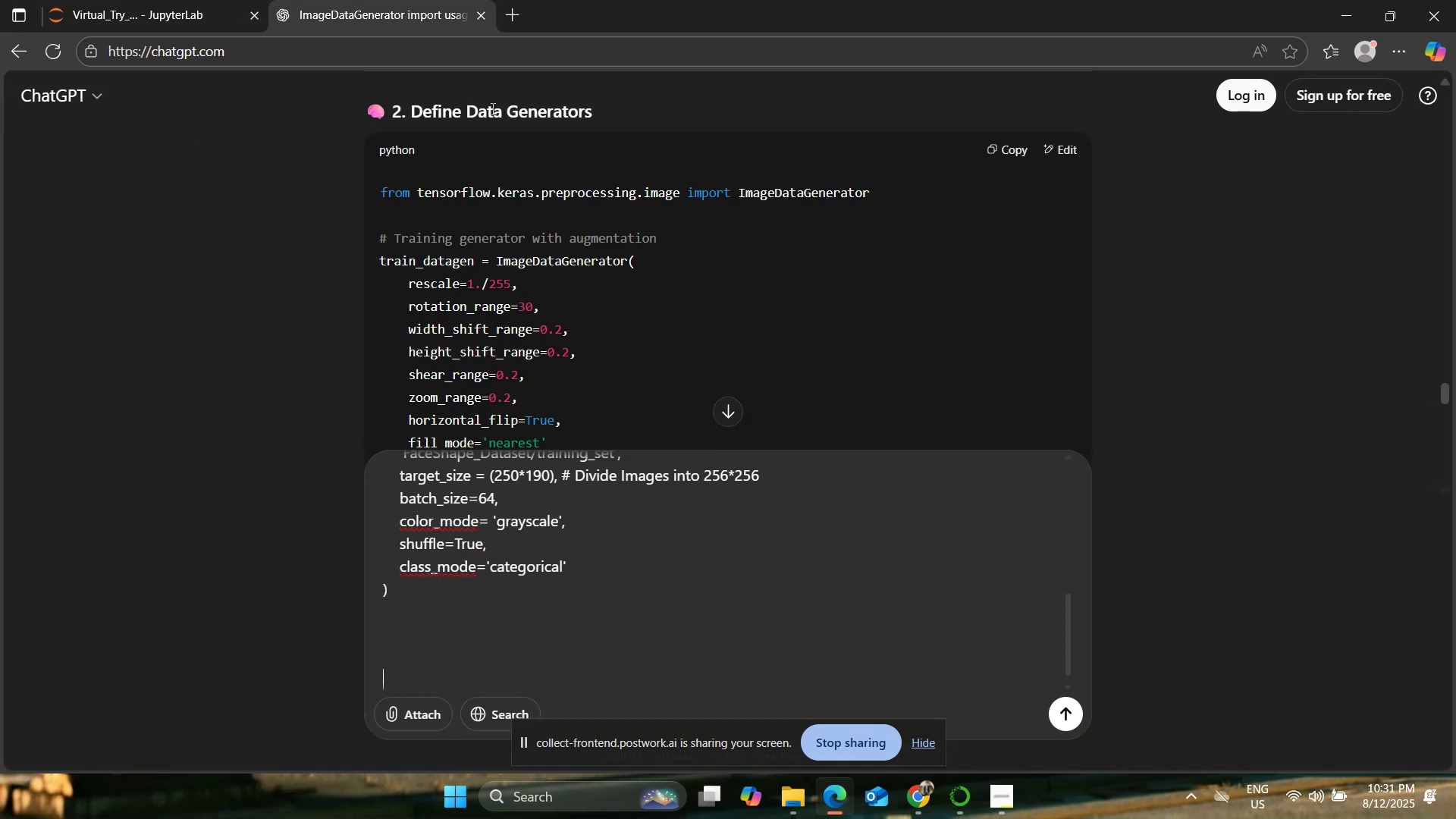 
key(Control+Shift+ControlLeft)
 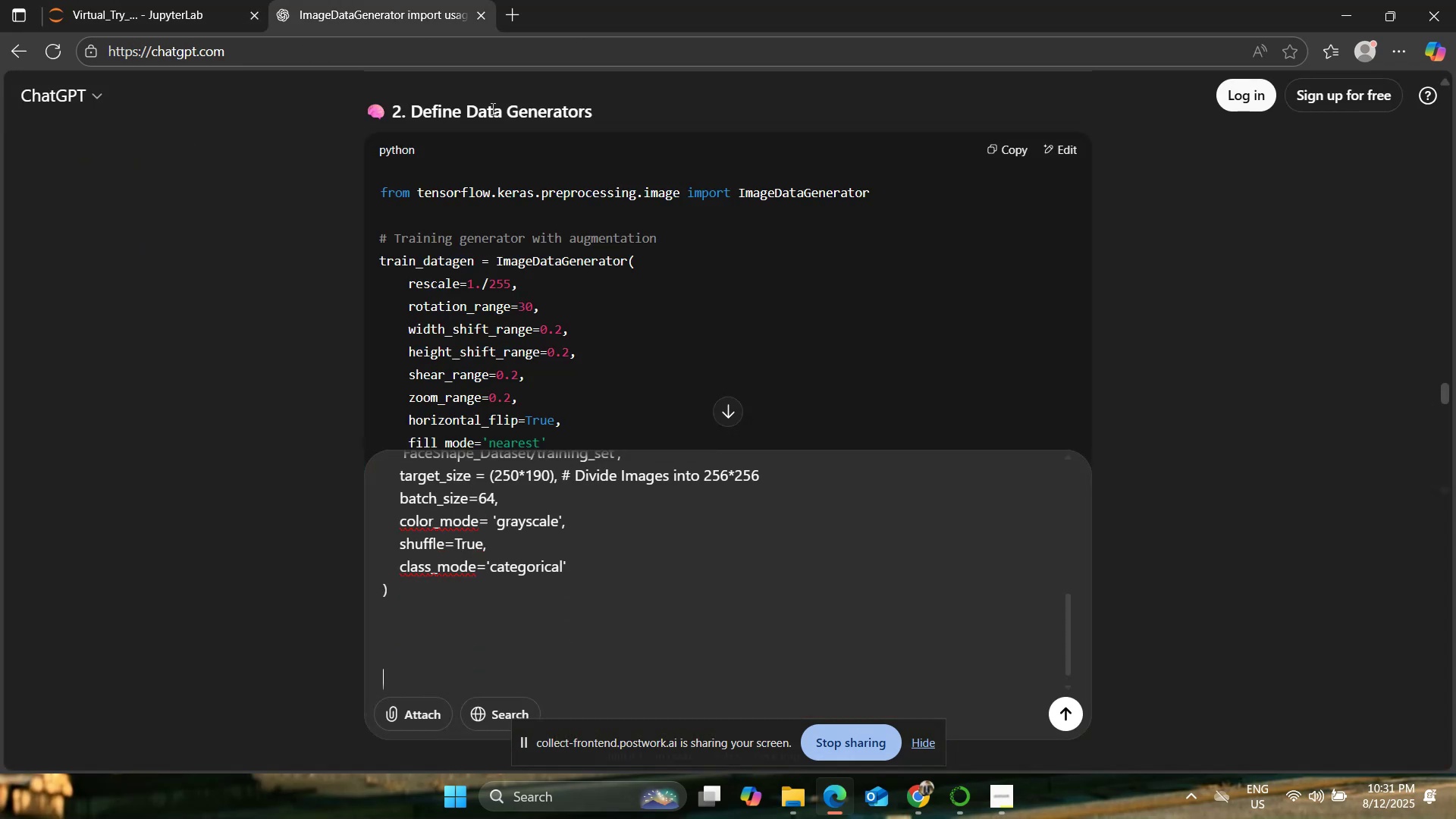 
key(Control+V)
 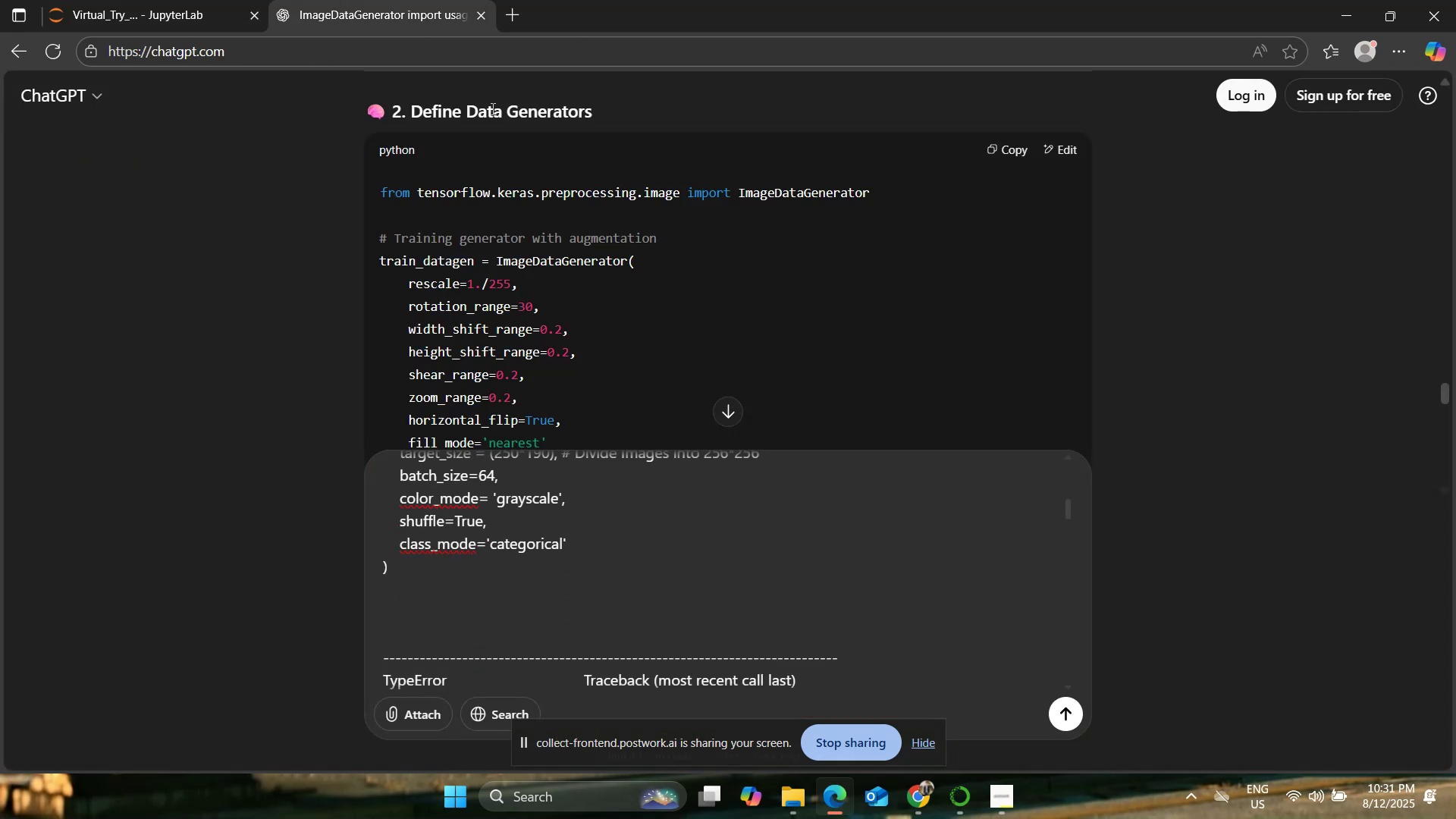 
key(Enter)
 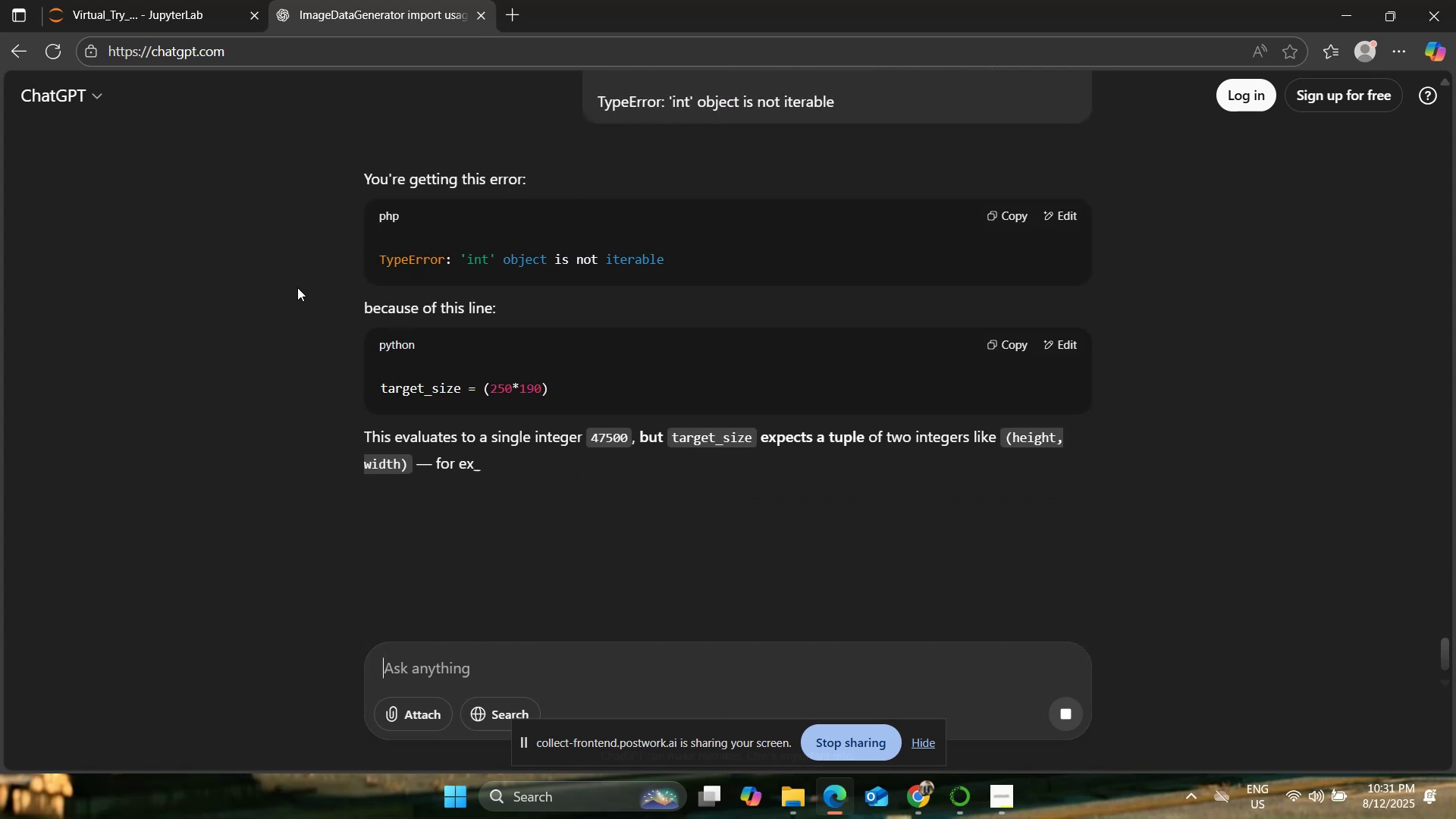 
wait(6.42)
 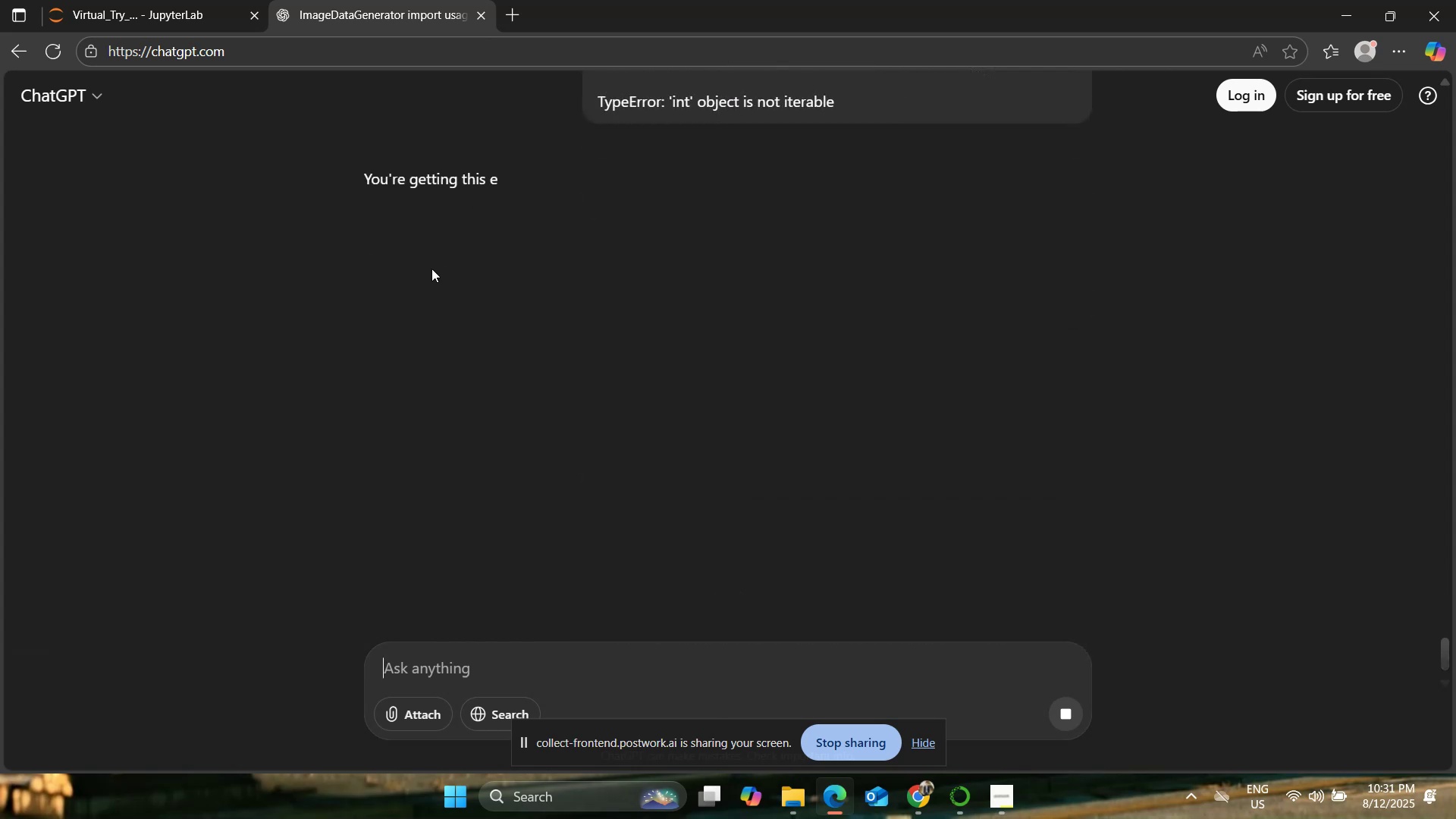 
scroll: coordinate [215, 297], scroll_direction: down, amount: 3.0
 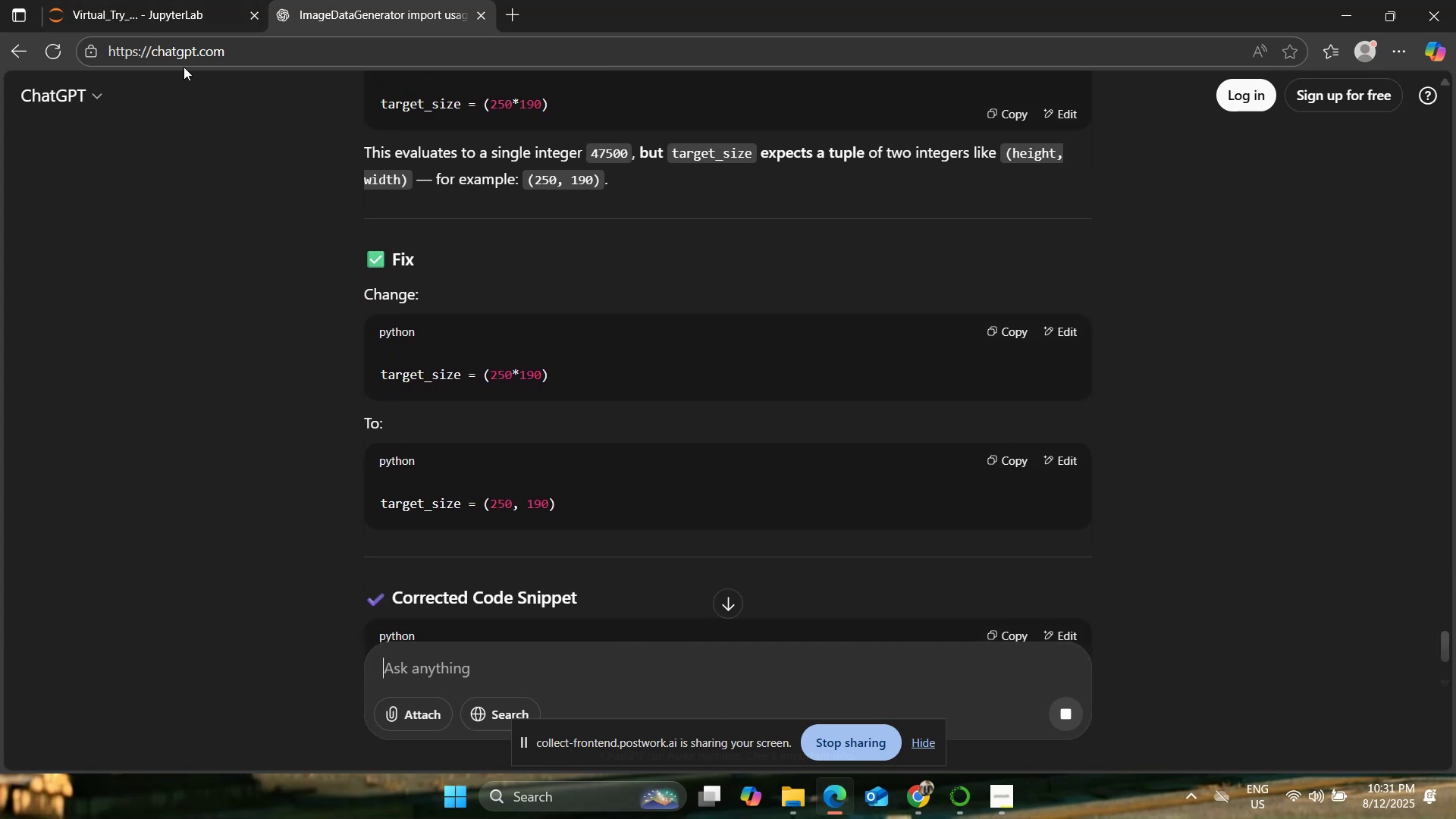 
left_click([150, 0])
 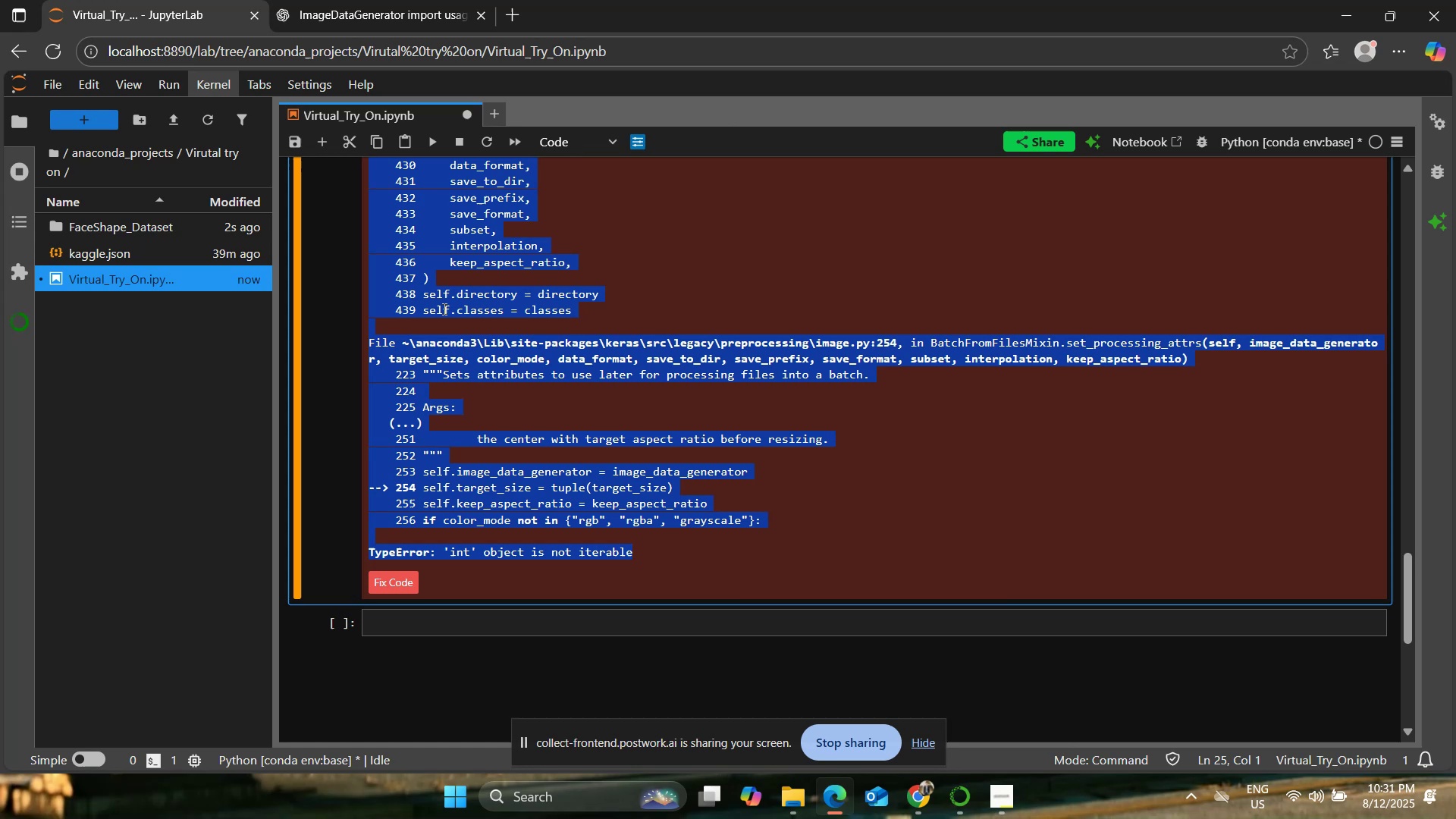 
scroll: coordinate [550, 355], scroll_direction: up, amount: 13.0
 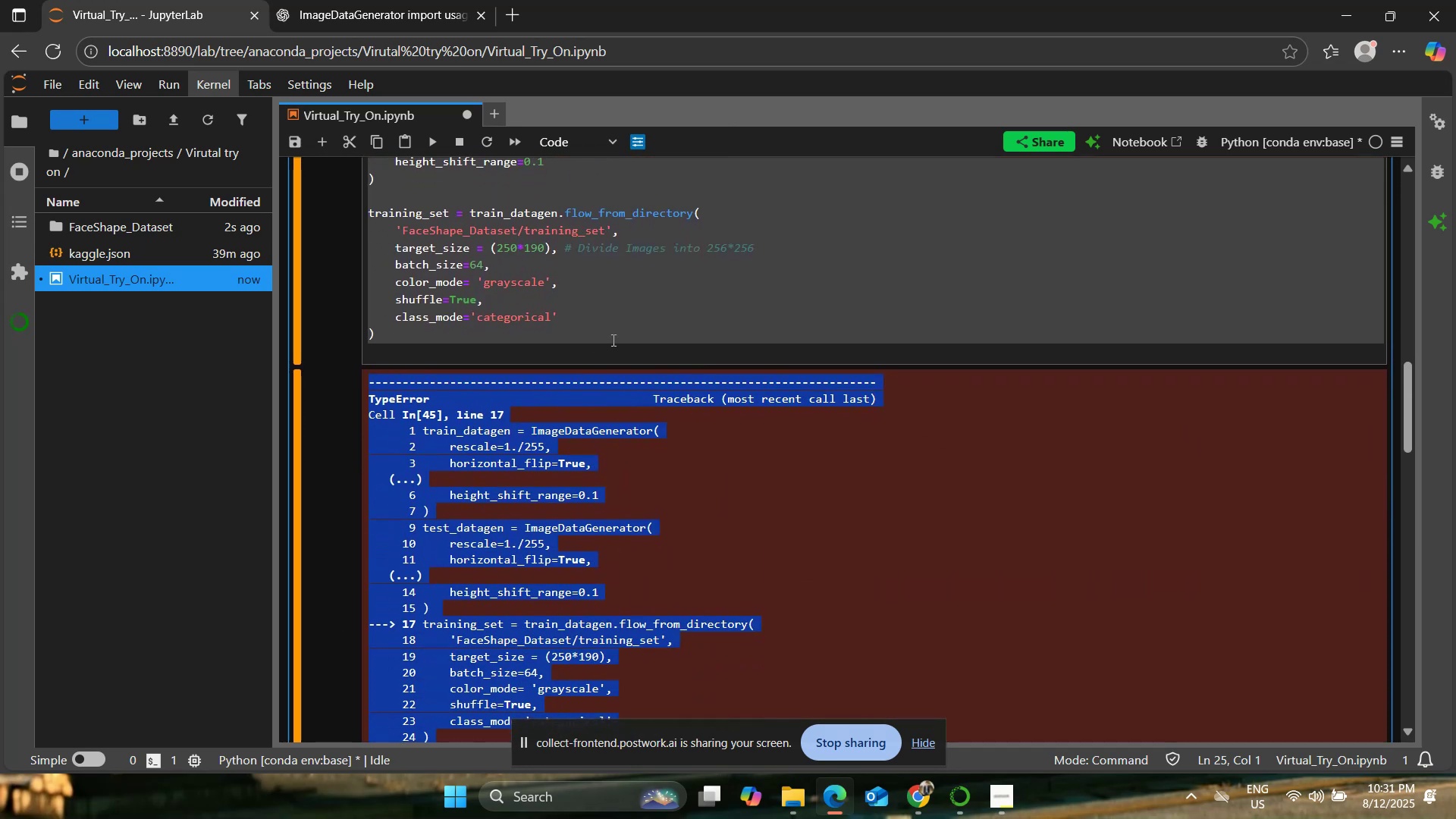 
left_click([613, 338])
 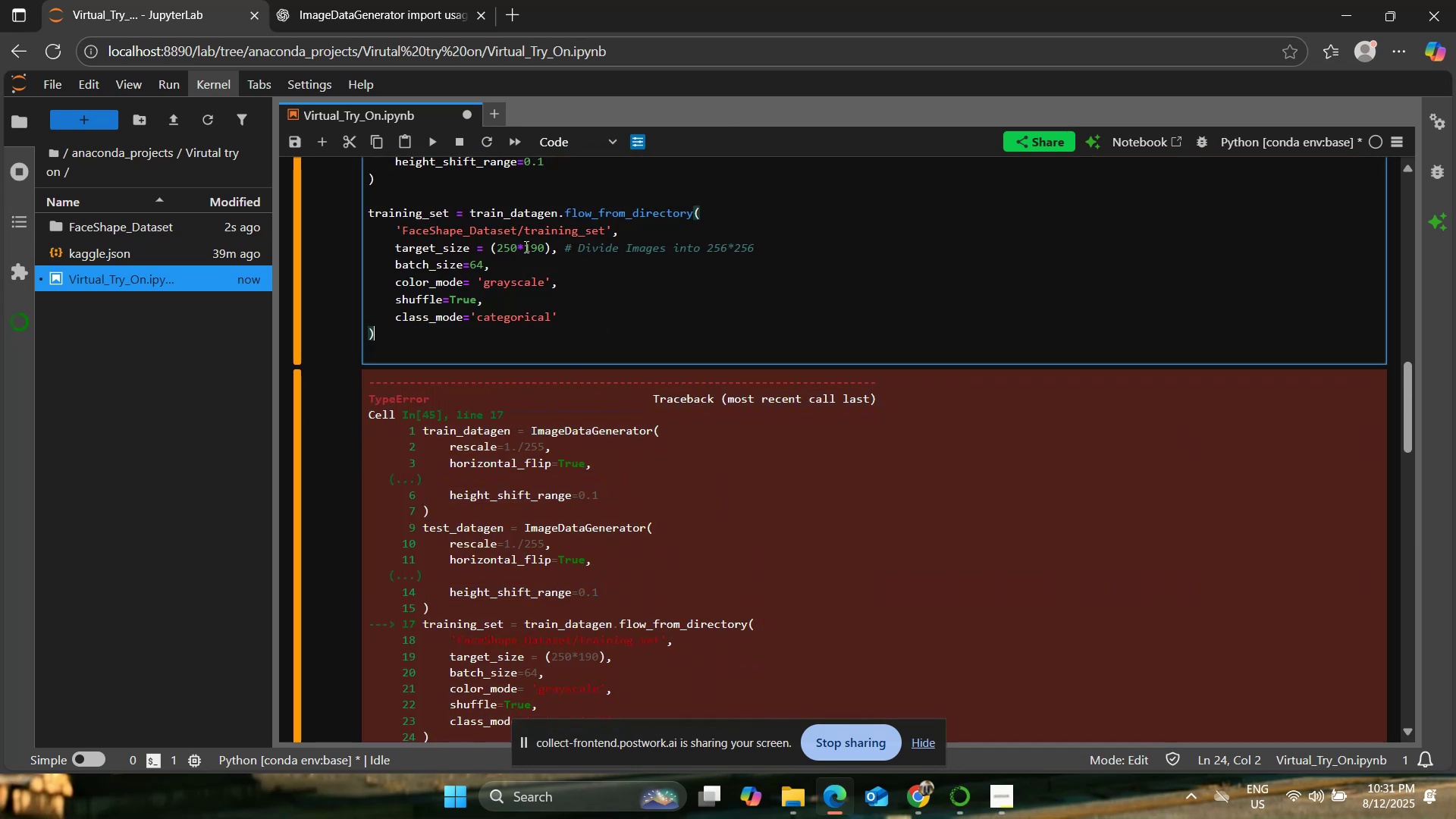 
left_click([522, 246])
 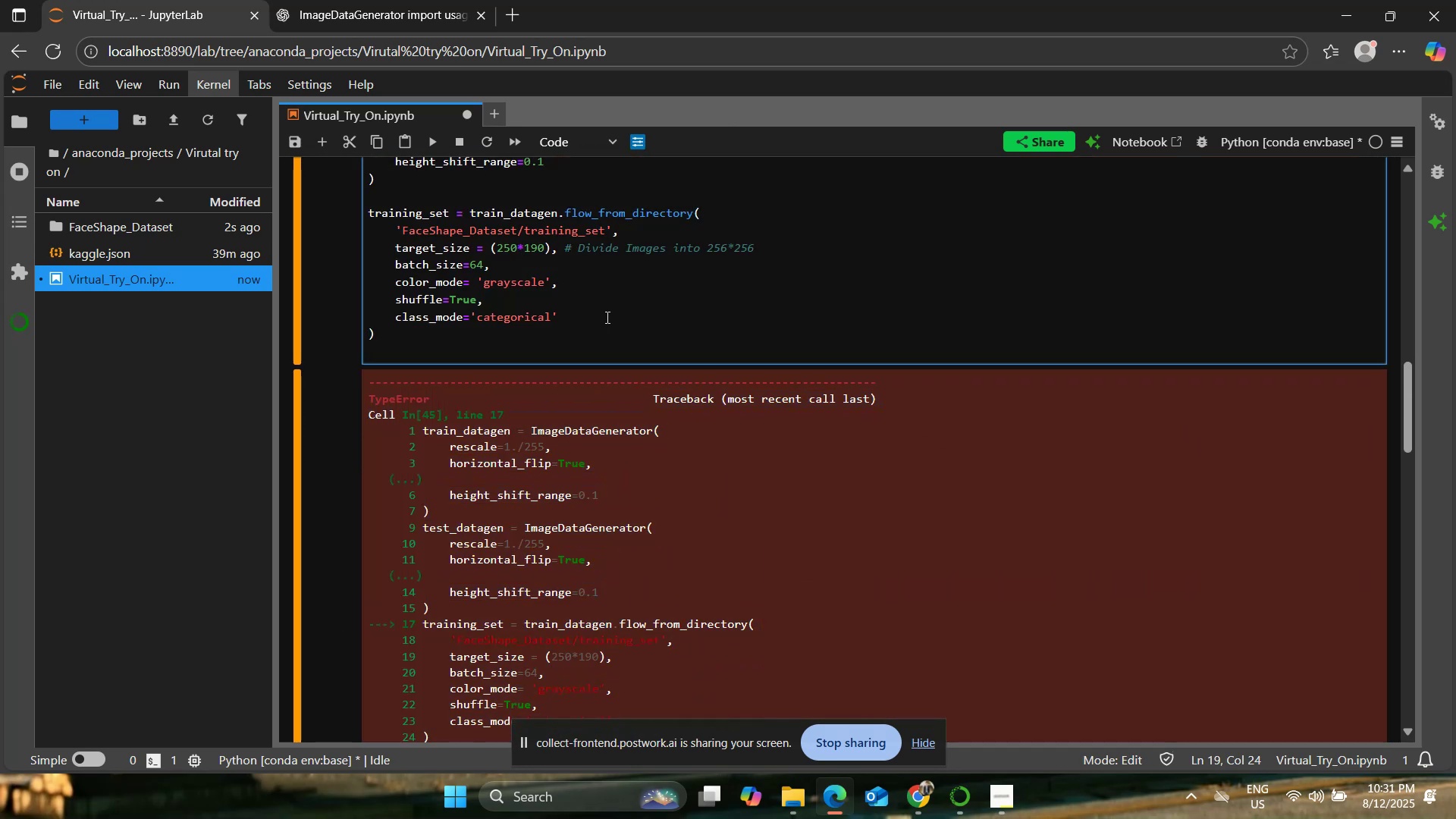 
key(Backspace)
 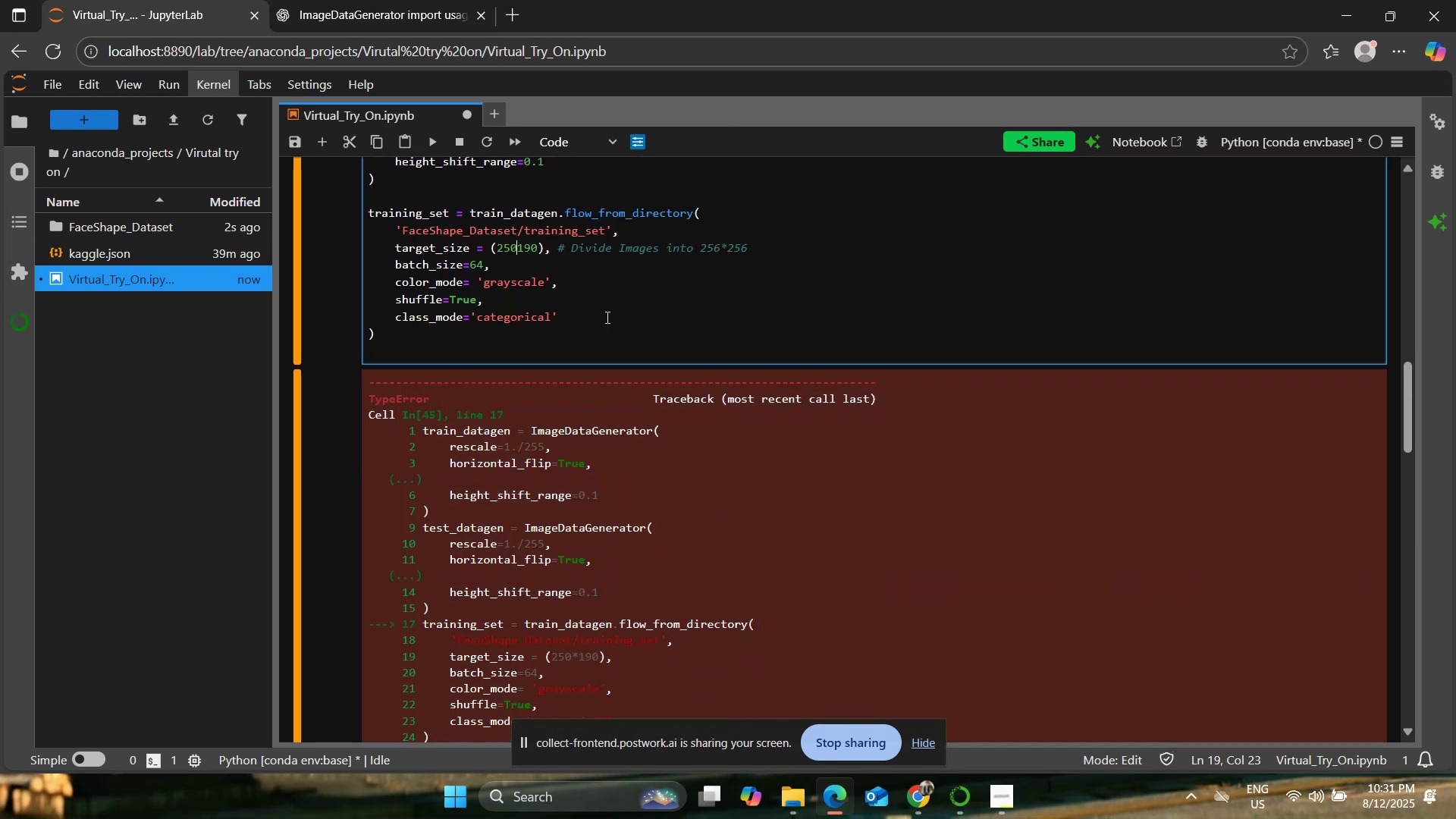 
key(Comma)
 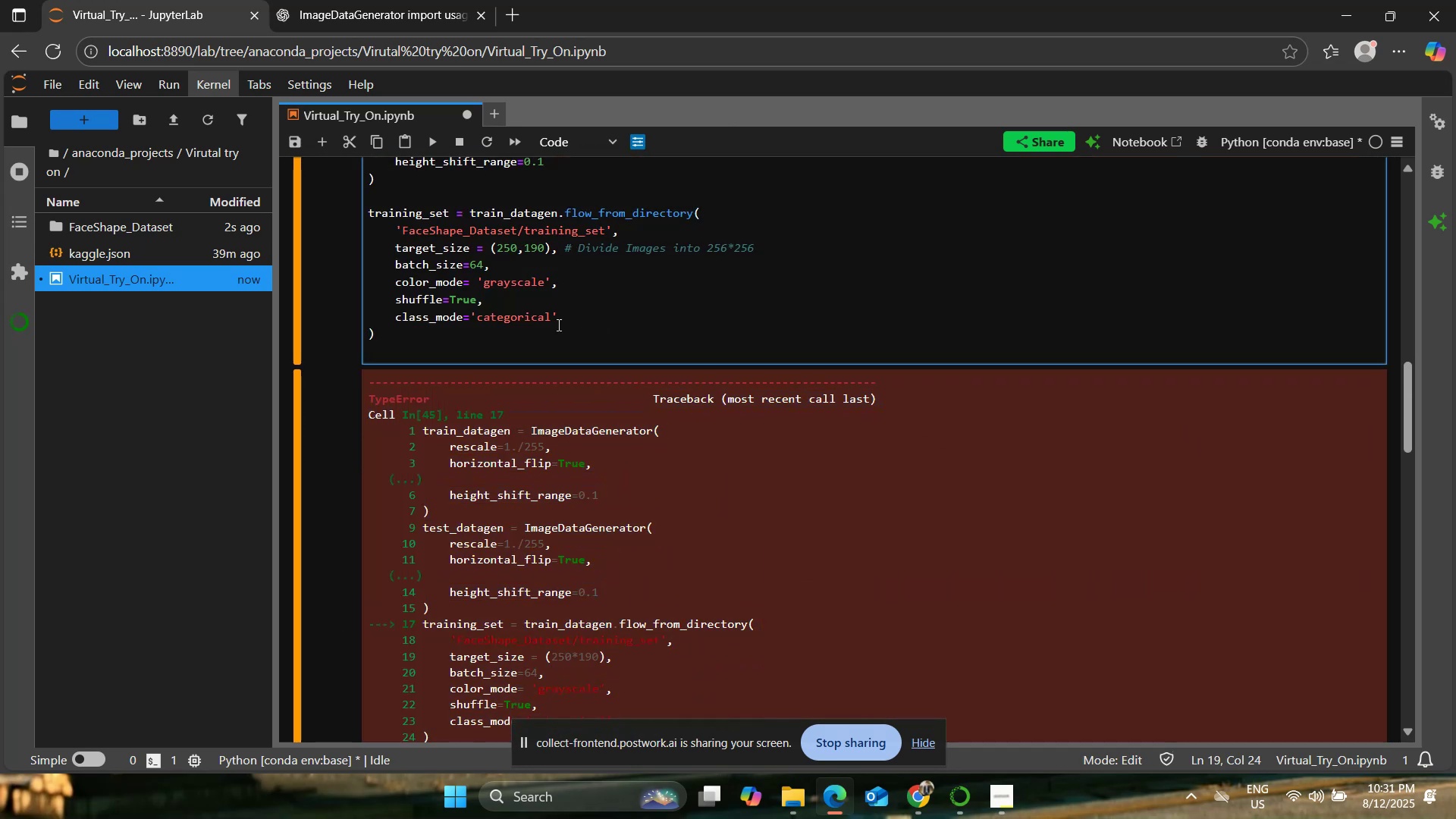 
scroll: coordinate [405, 280], scroll_direction: up, amount: 2.0
 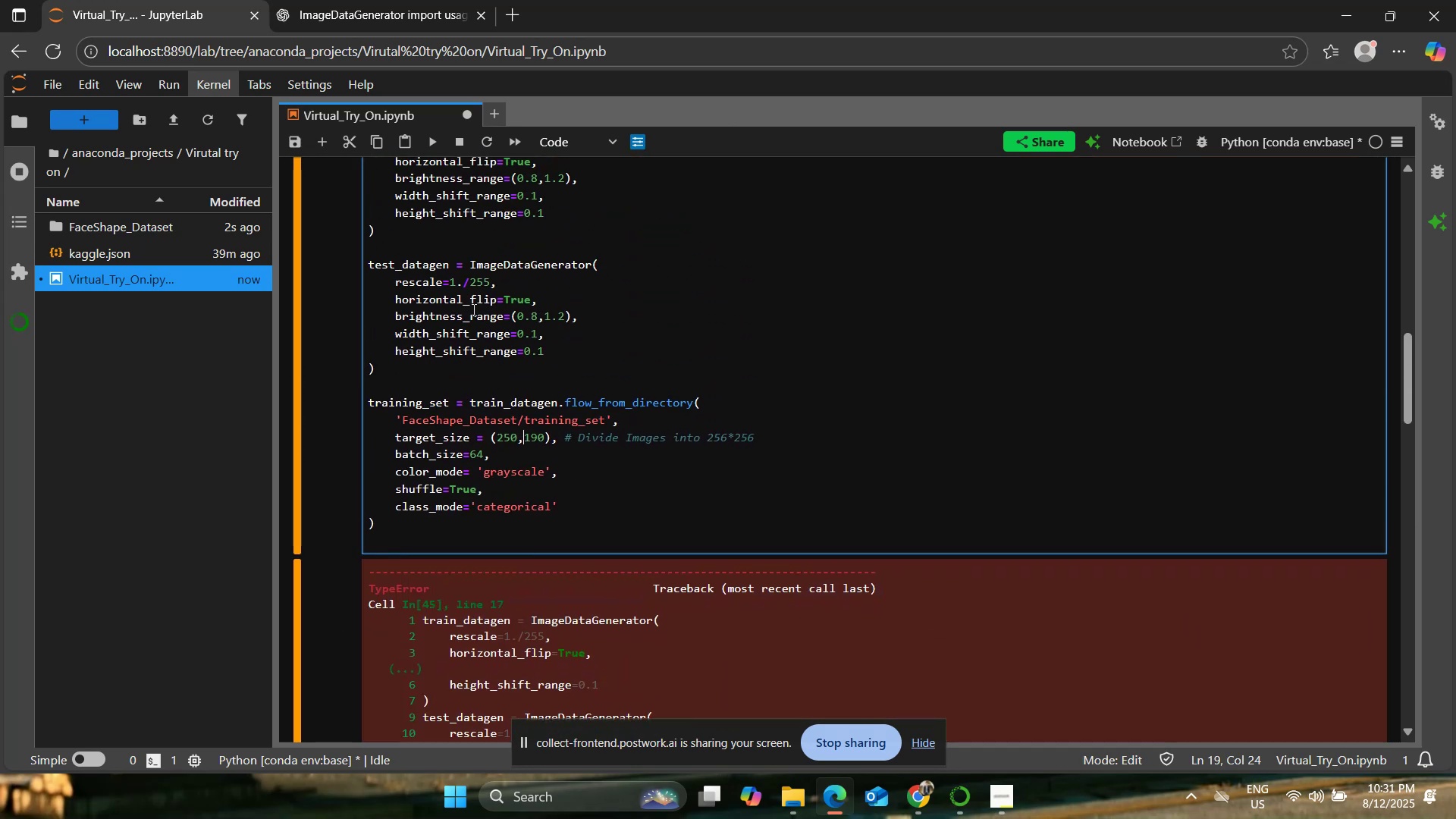 
left_click([476, 297])
 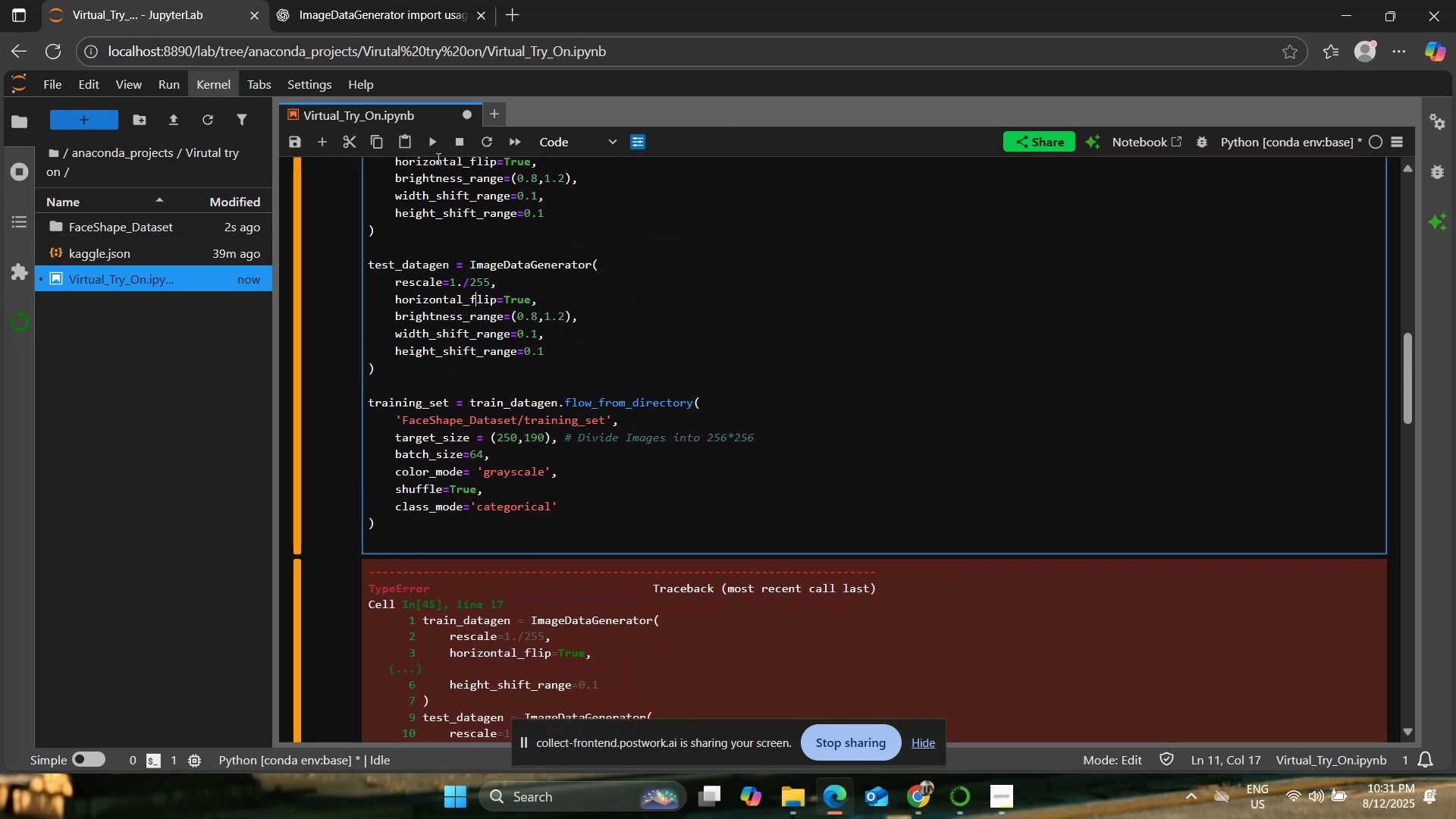 
left_click([436, 142])
 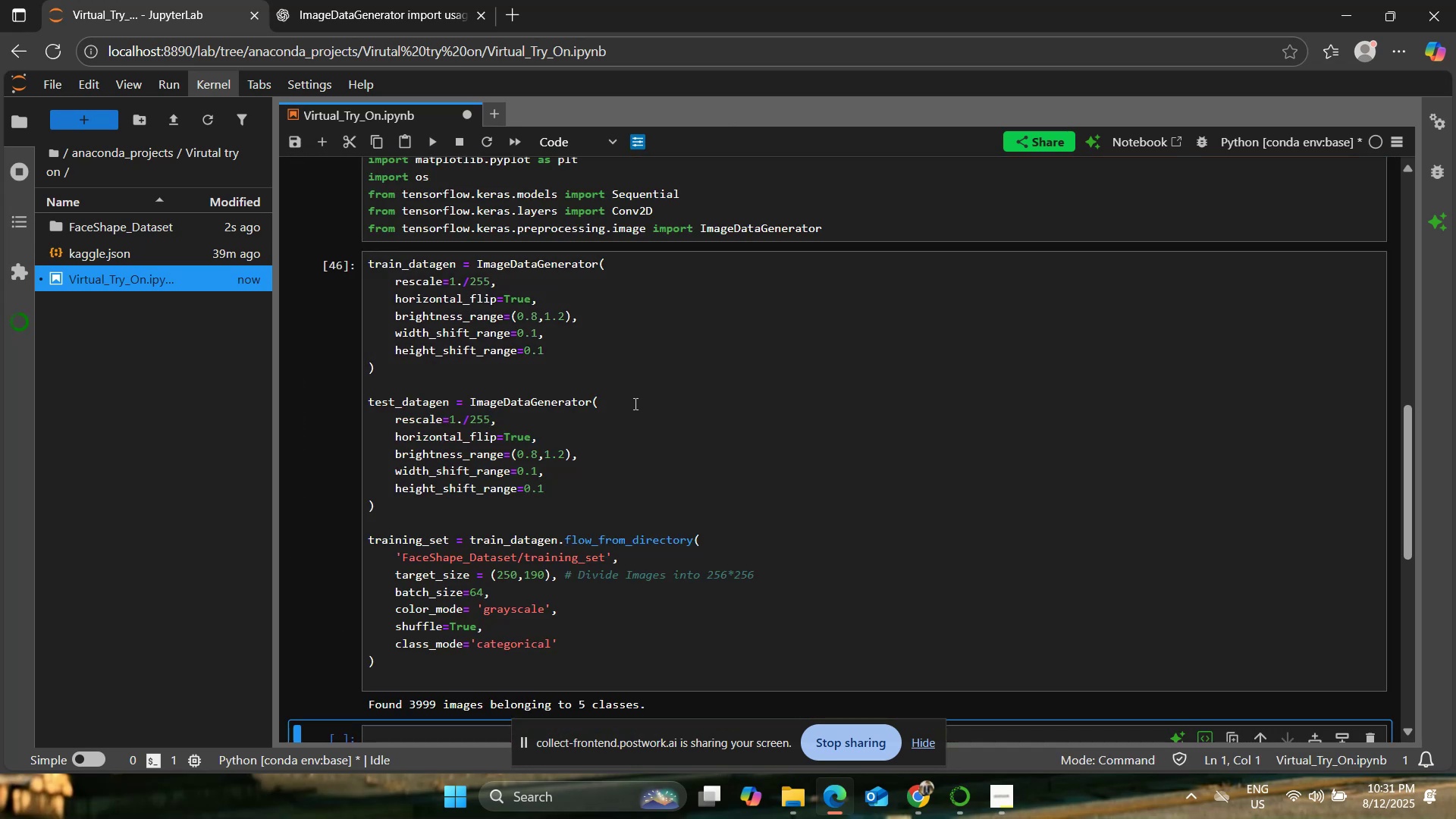 
scroll: coordinate [632, 401], scroll_direction: down, amount: 1.0
 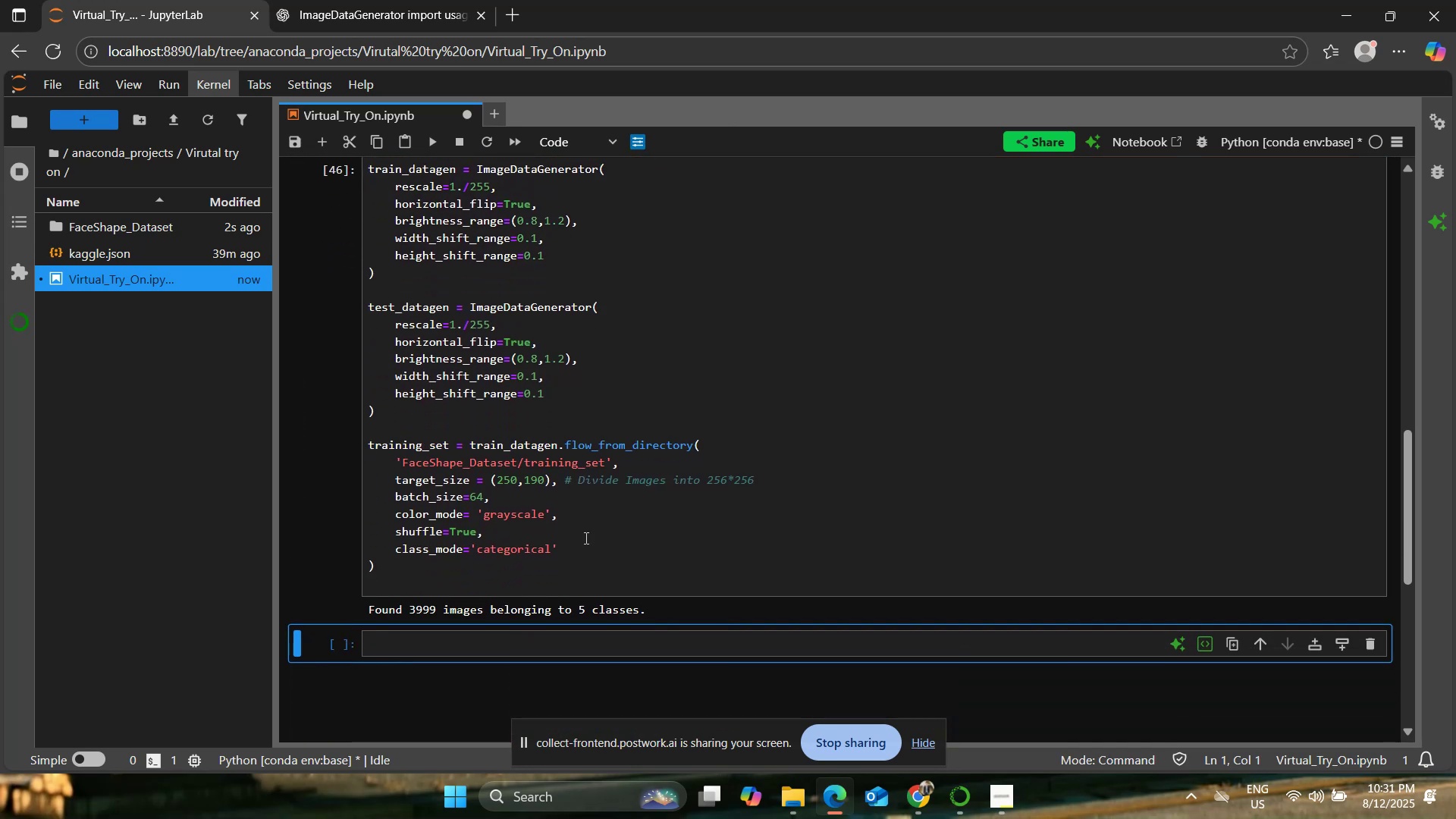 
left_click([568, 559])
 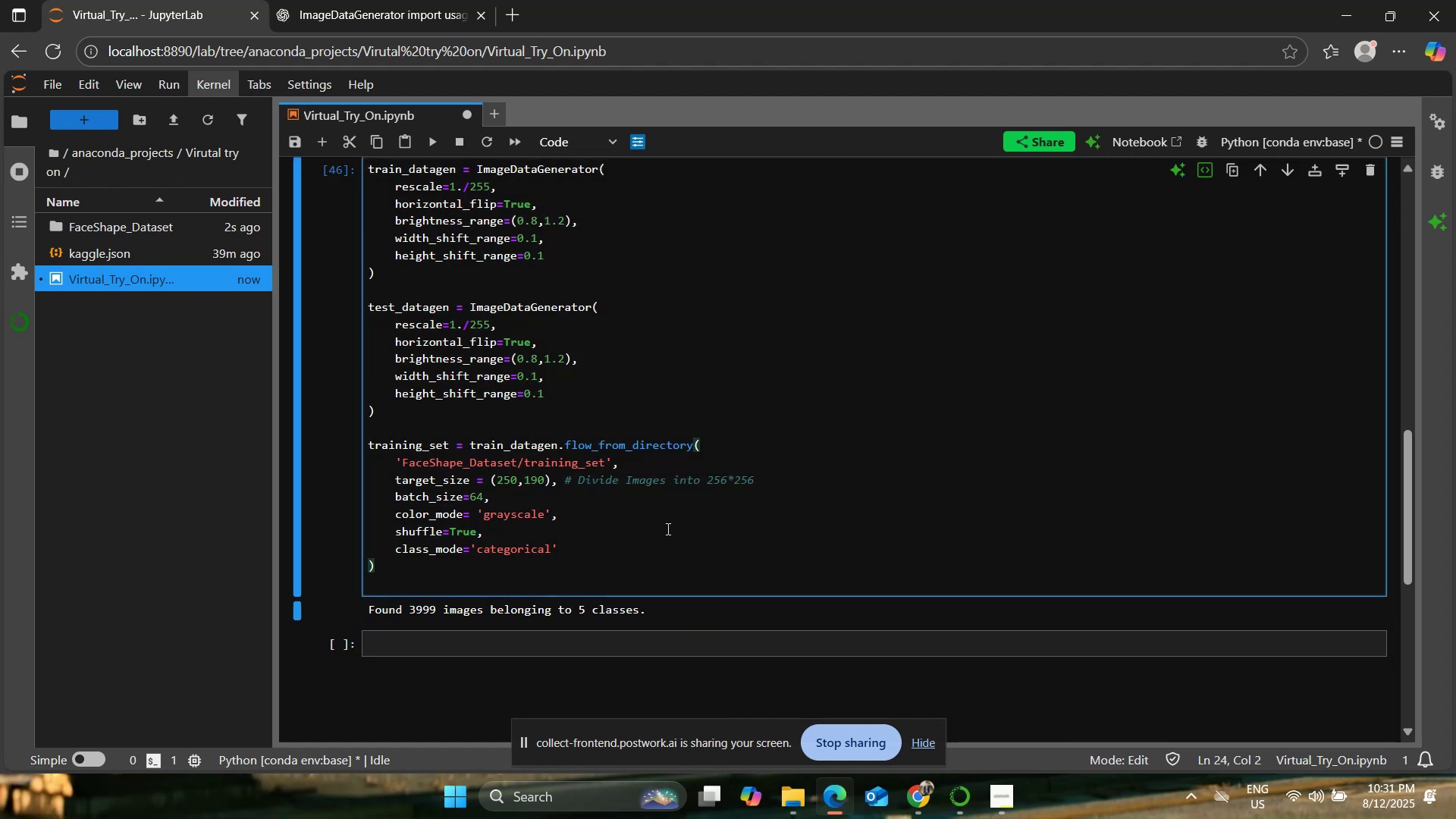 
key(Enter)
 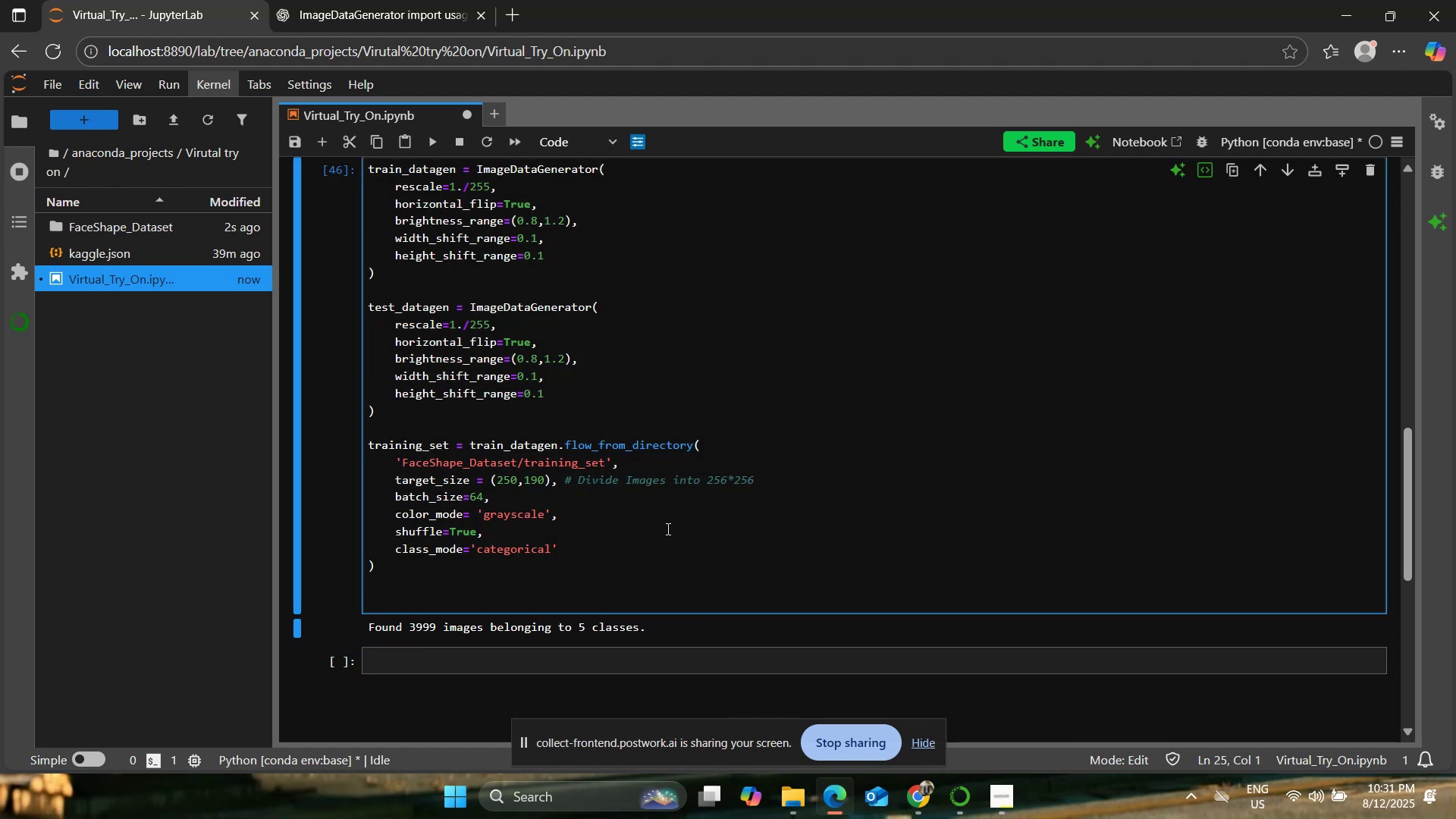 
key(Enter)
 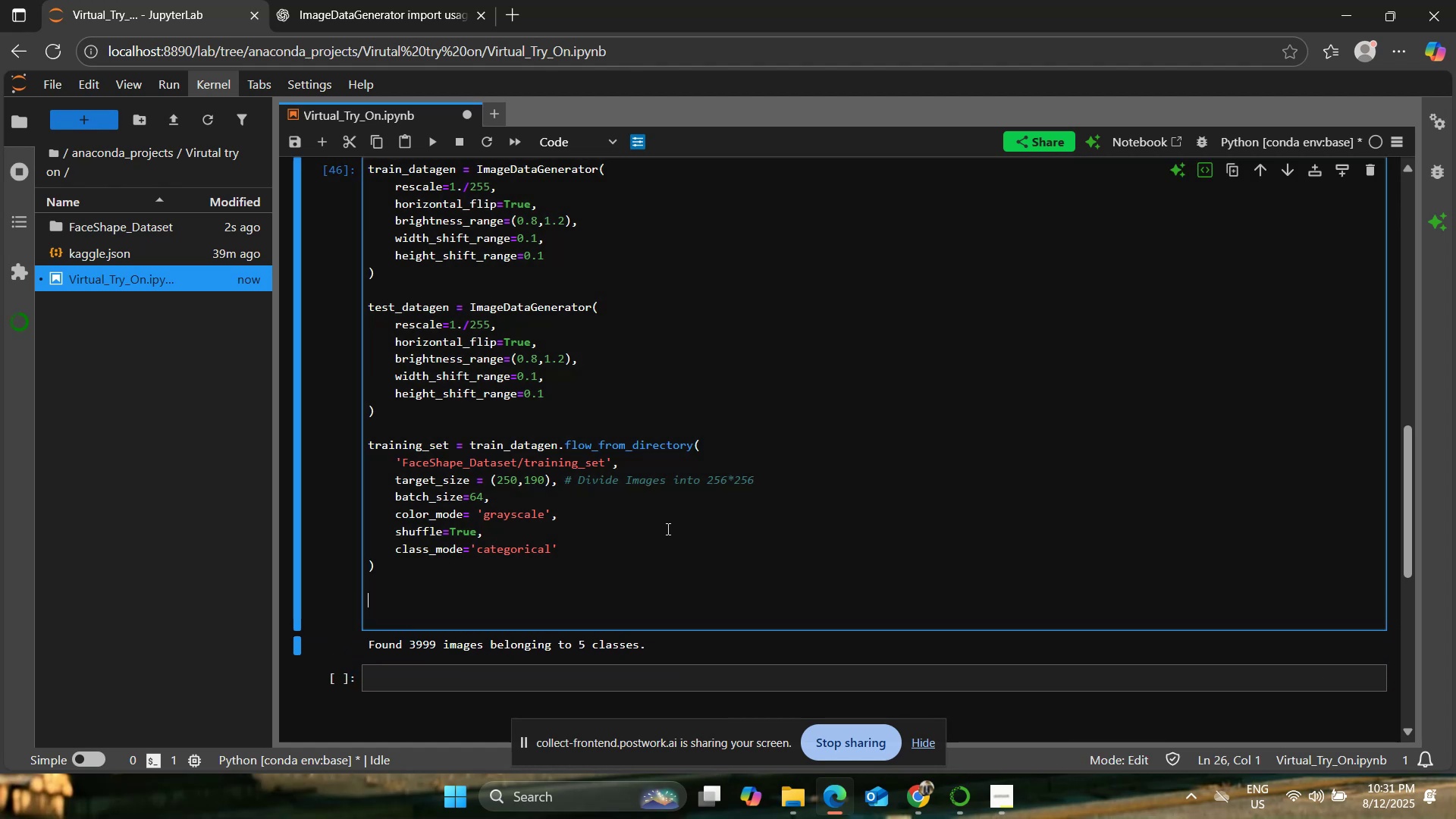 
type(test_set=)
key(Backspace)
type( = test=)
key(Backspace)
type(_datagen.flow_from_directory())
 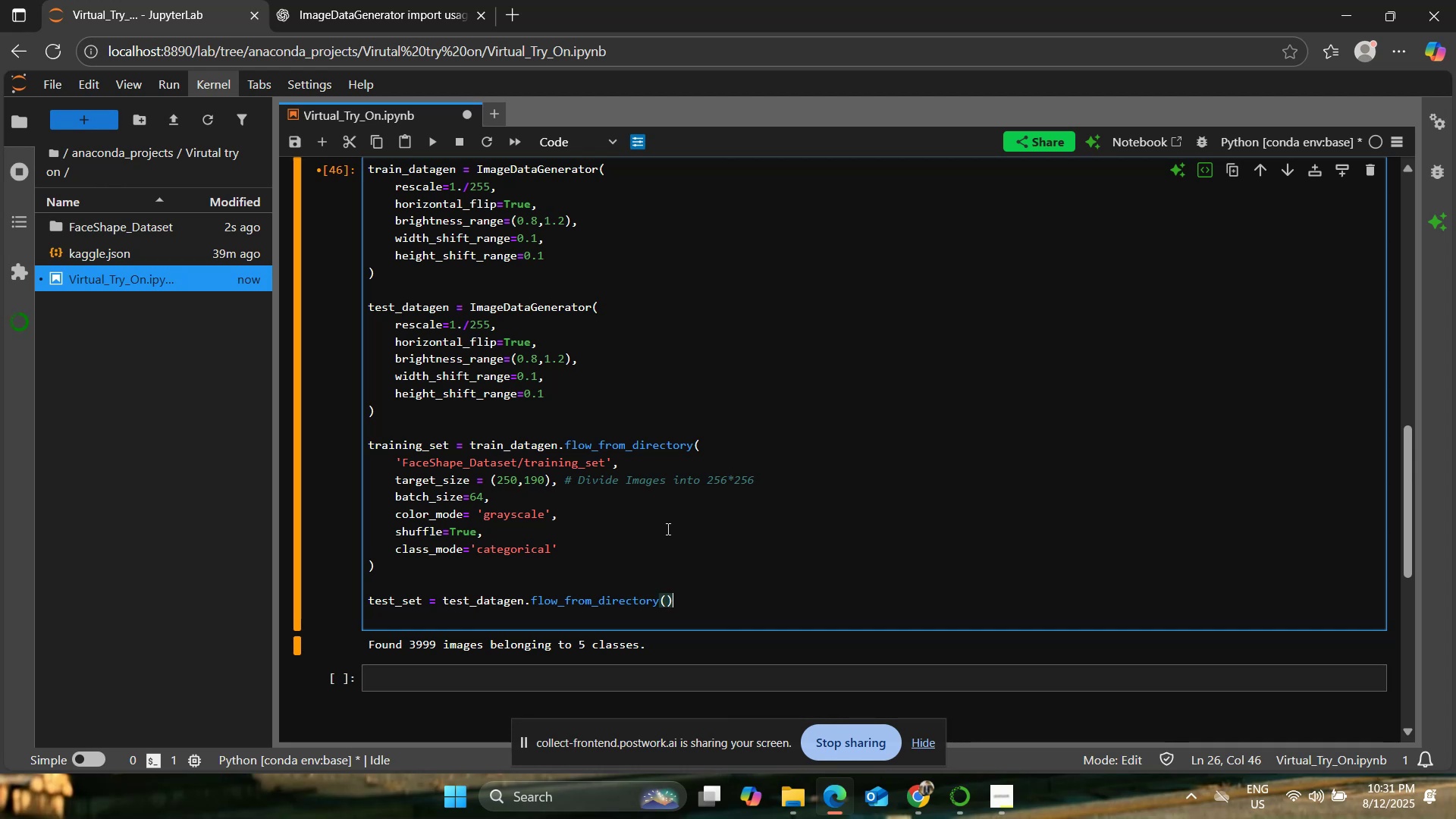 
key(ArrowLeft)
 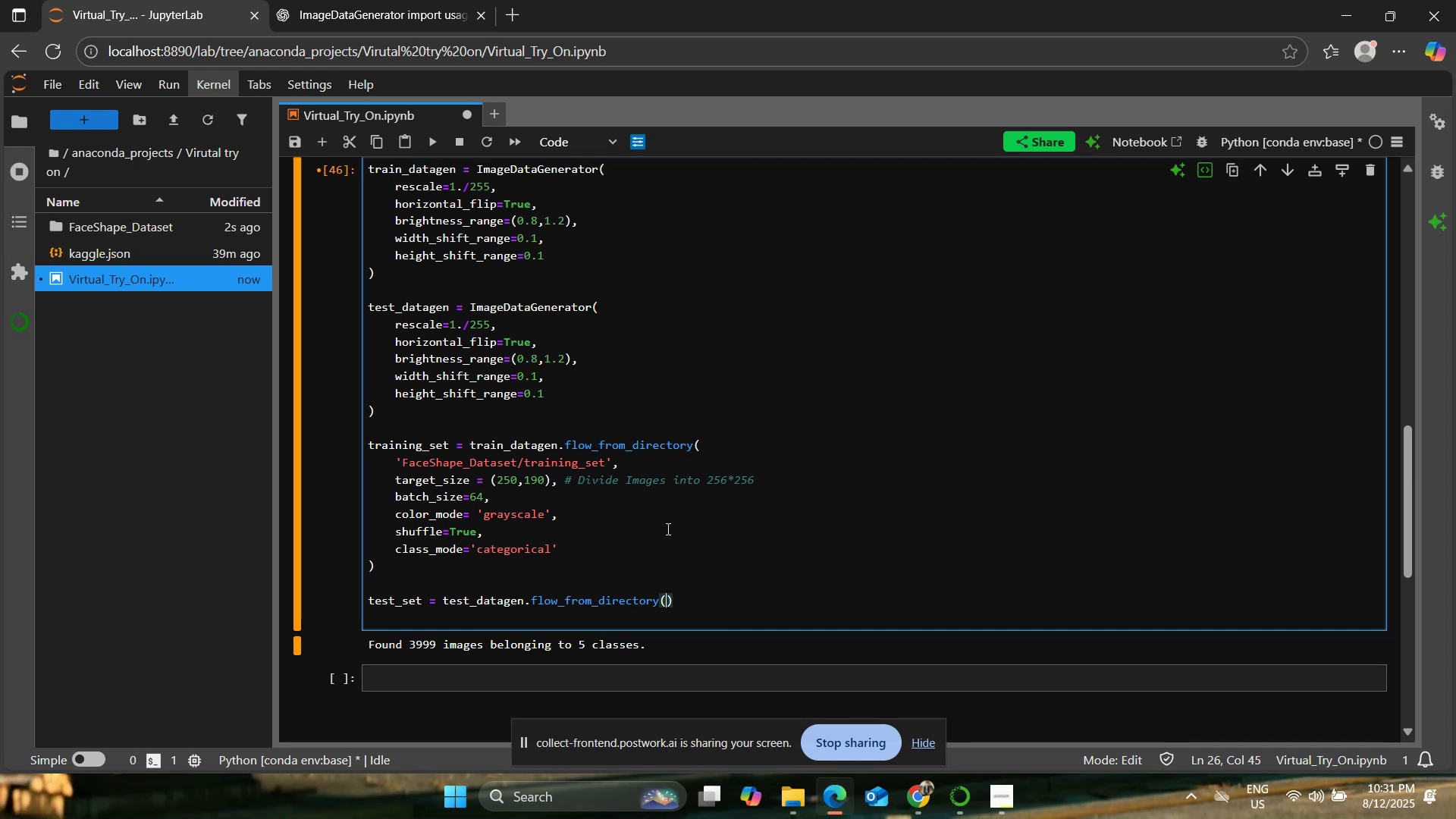 
key(Shift+Enter)
 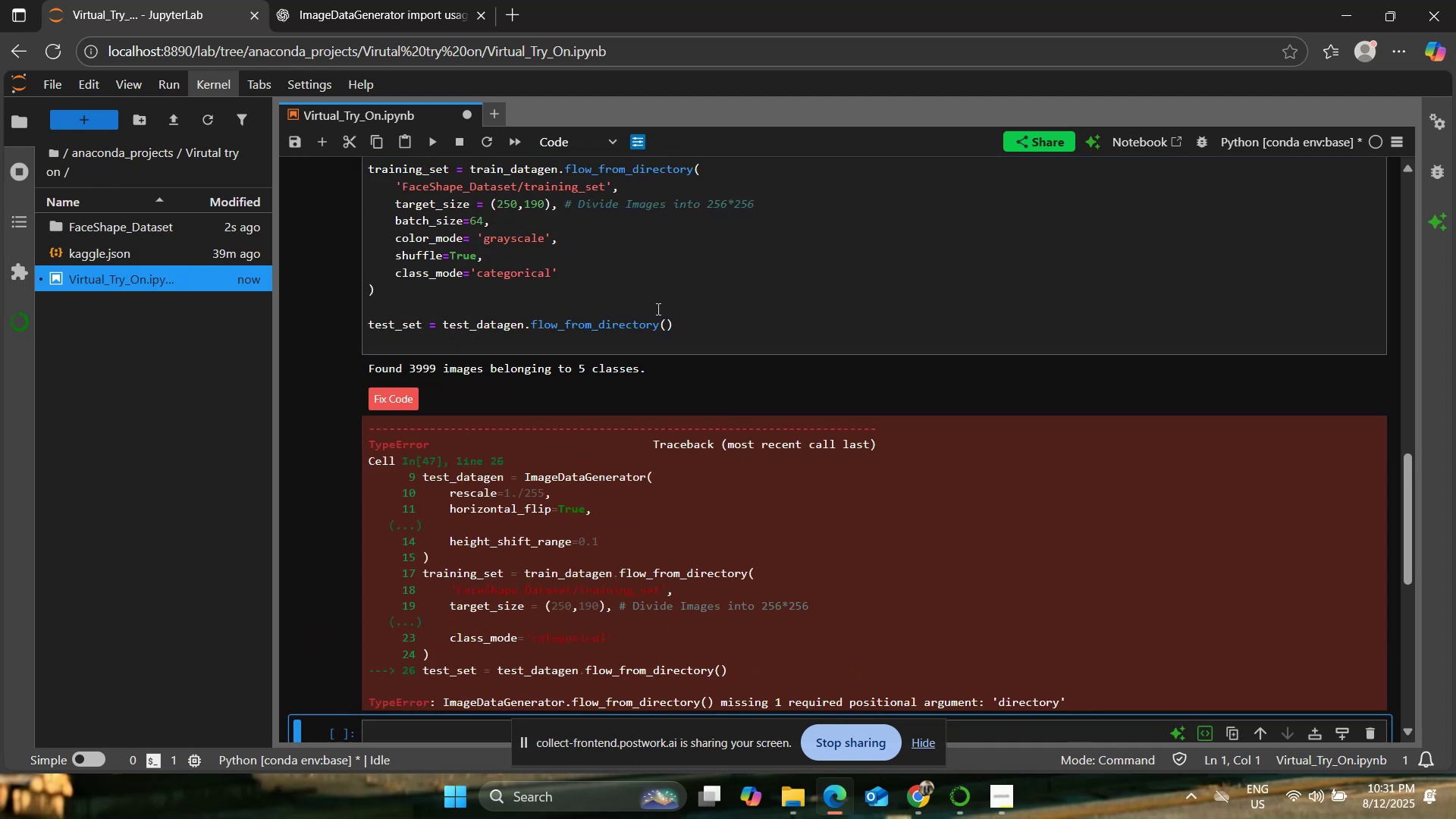 
left_click([670, 327])
 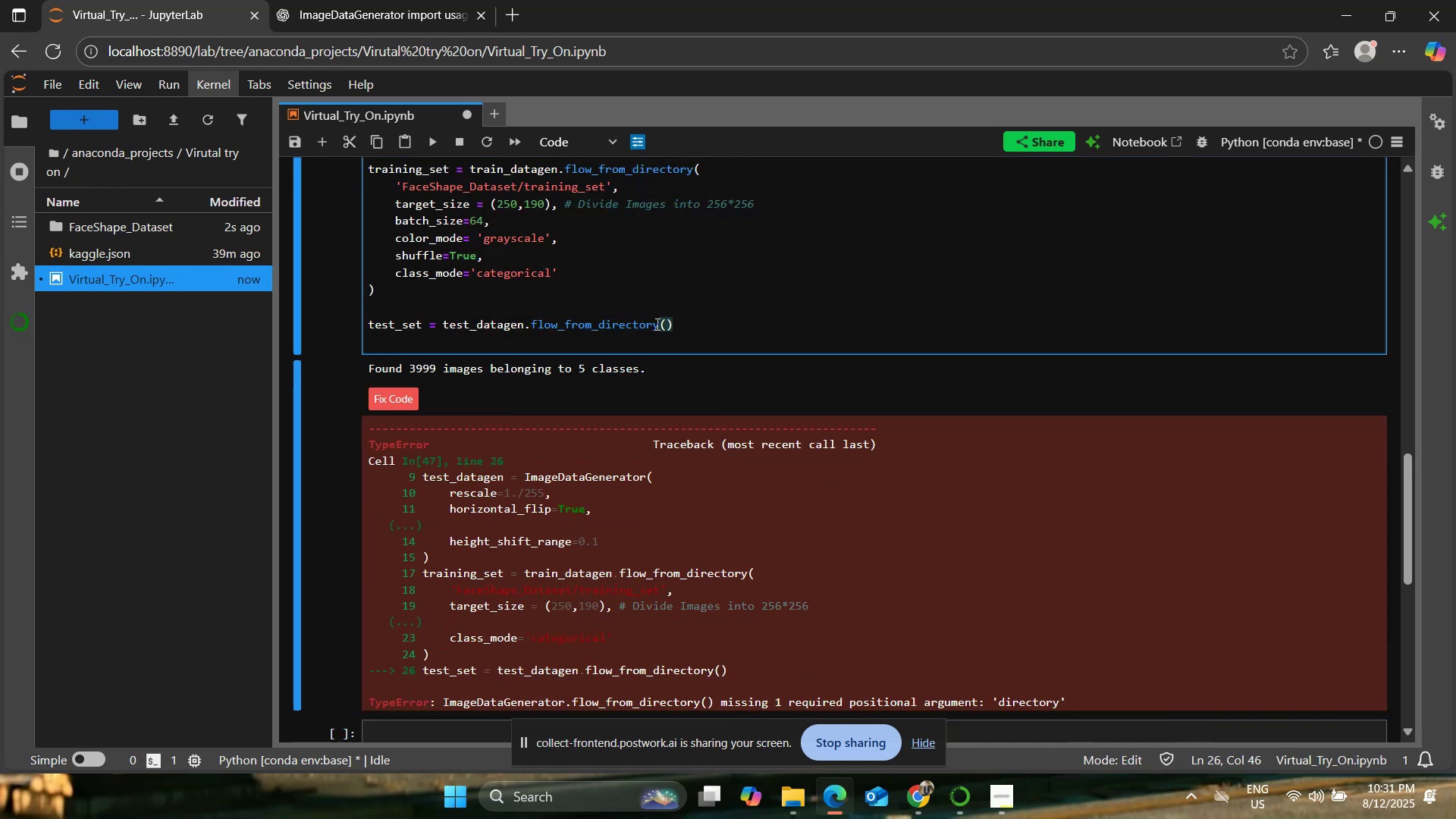 
left_click([656, 324])
 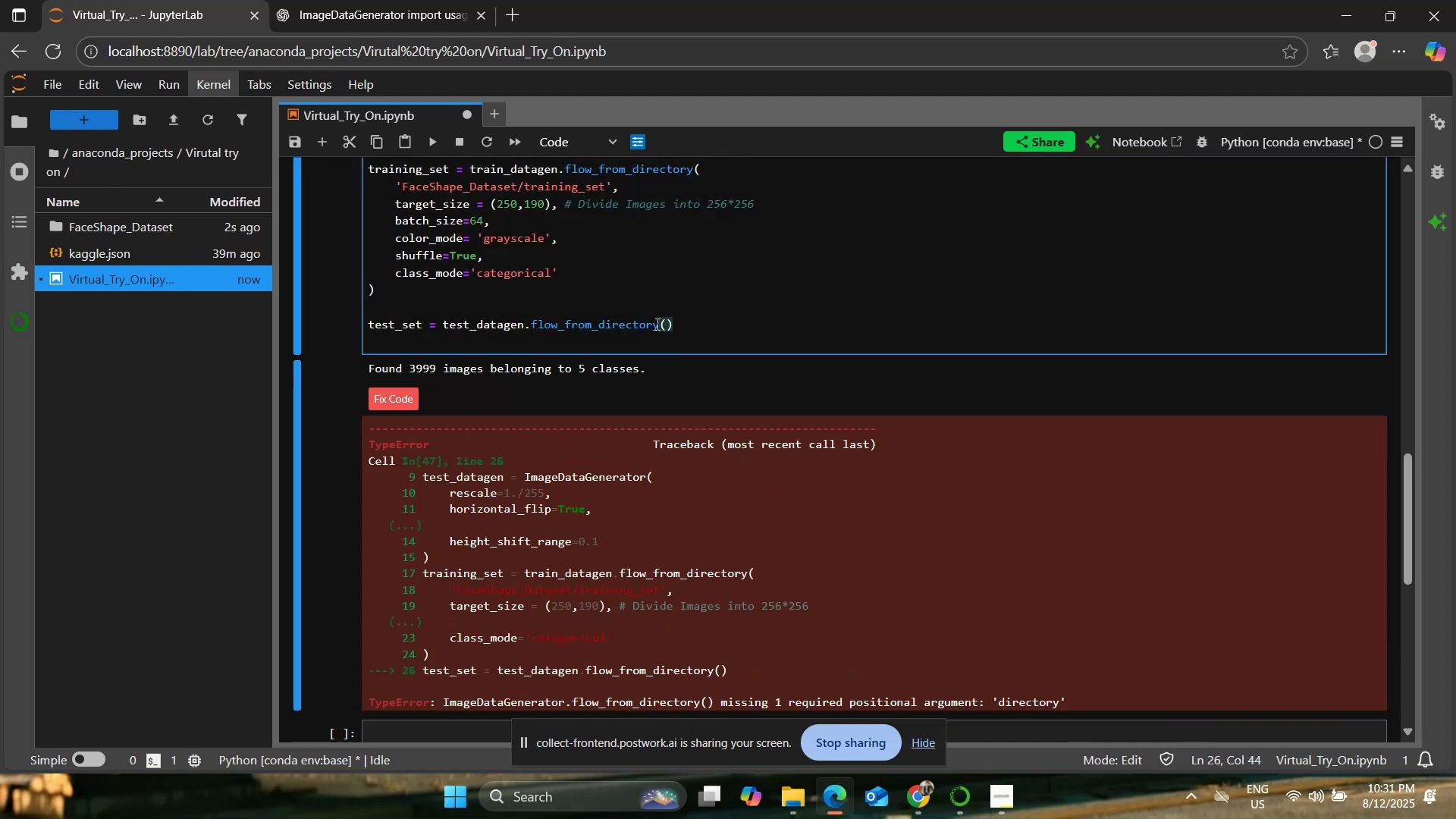 
key(ArrowRight)
 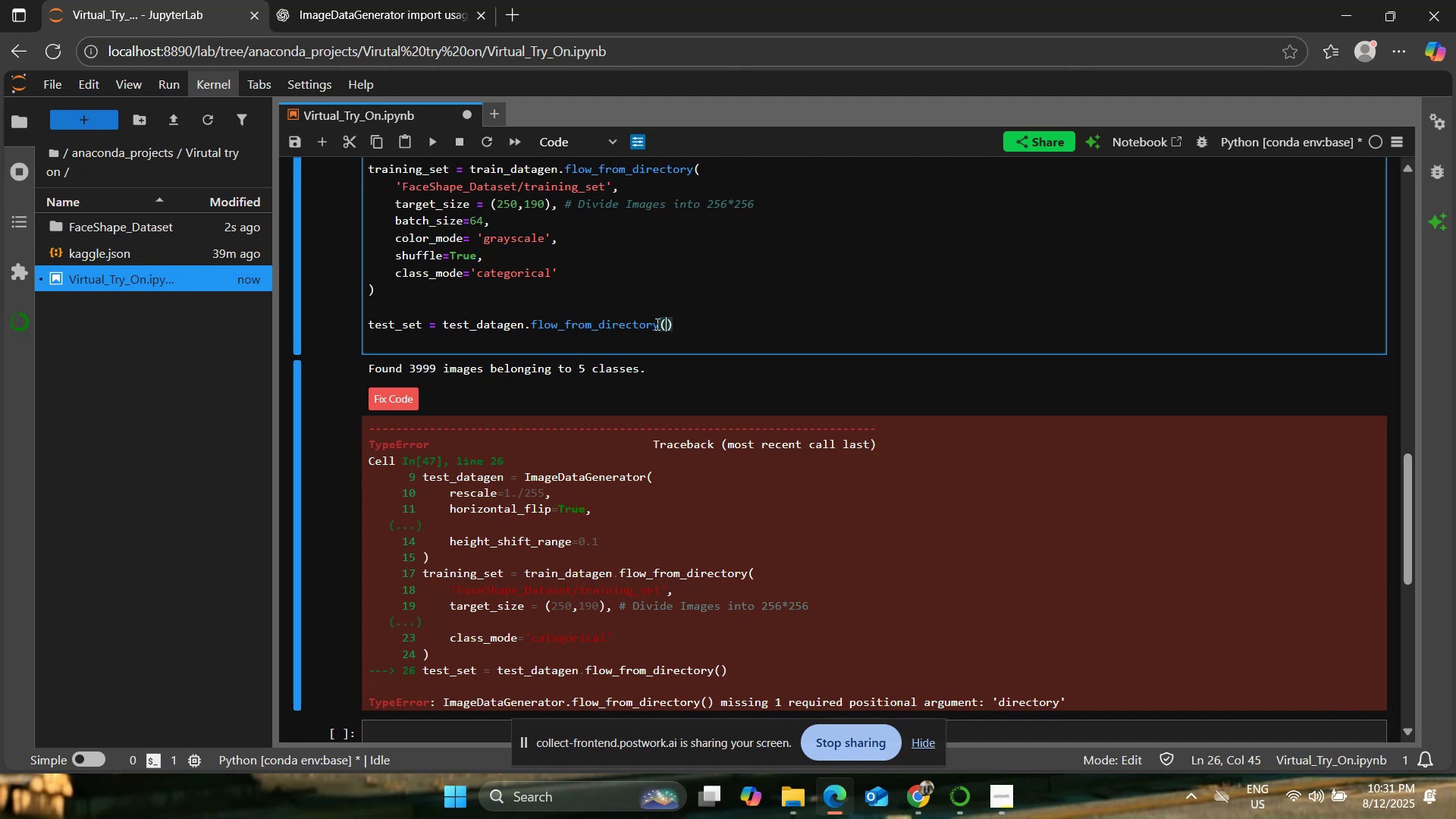 
key(Enter)
 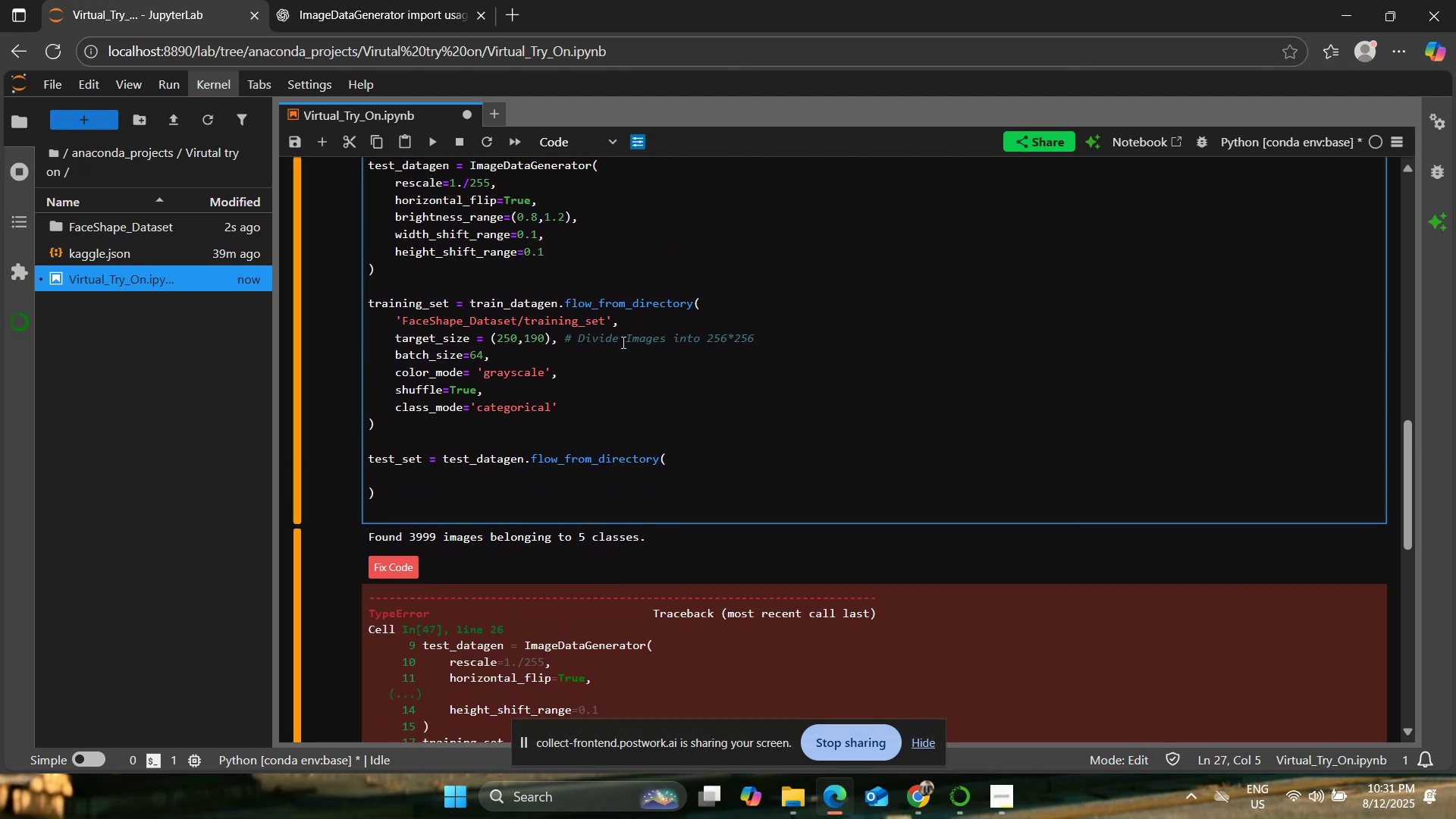 
left_click_drag(start_coordinate=[388, 320], to_coordinate=[617, 319])
 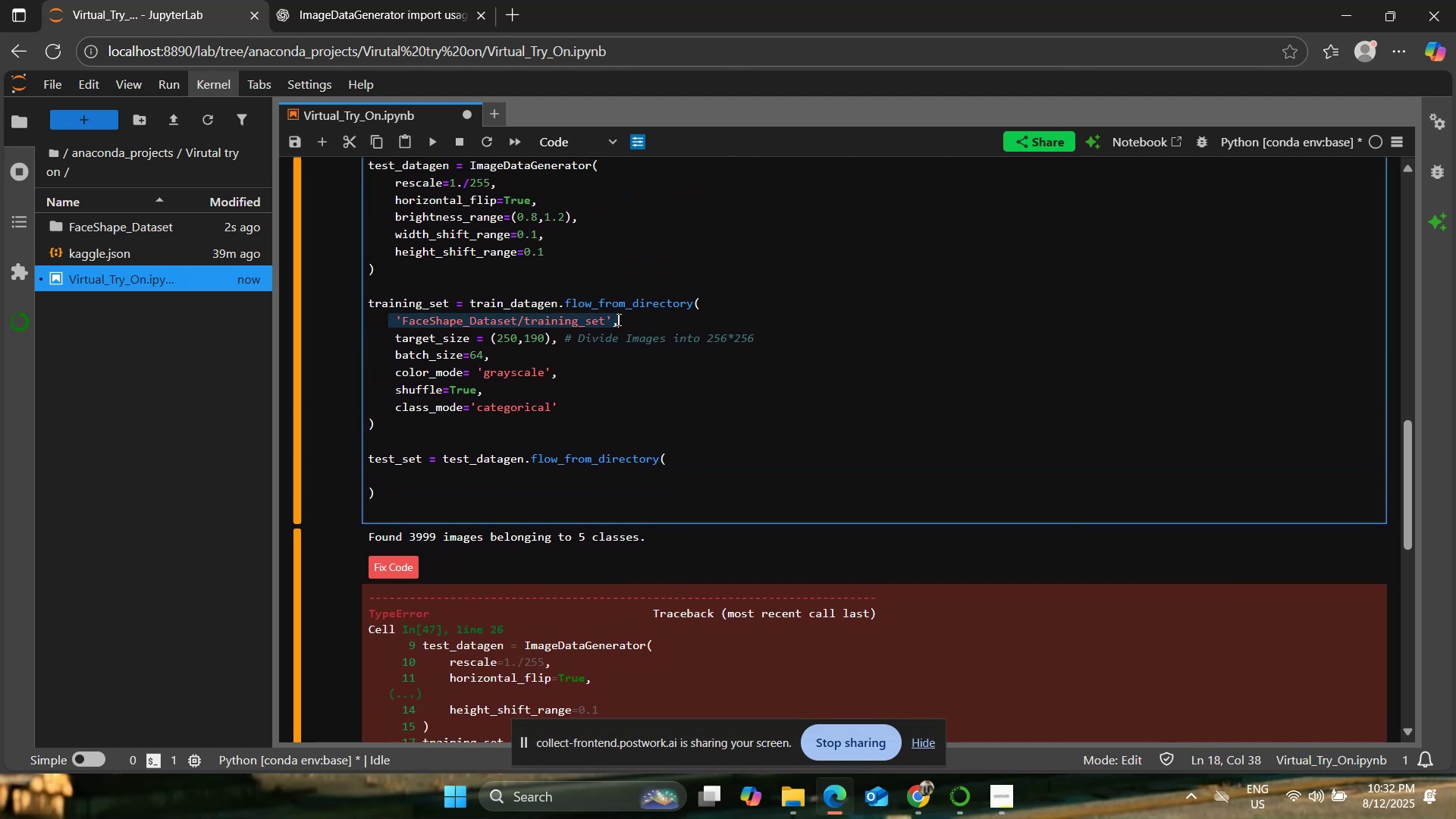 
key(Control+C)
 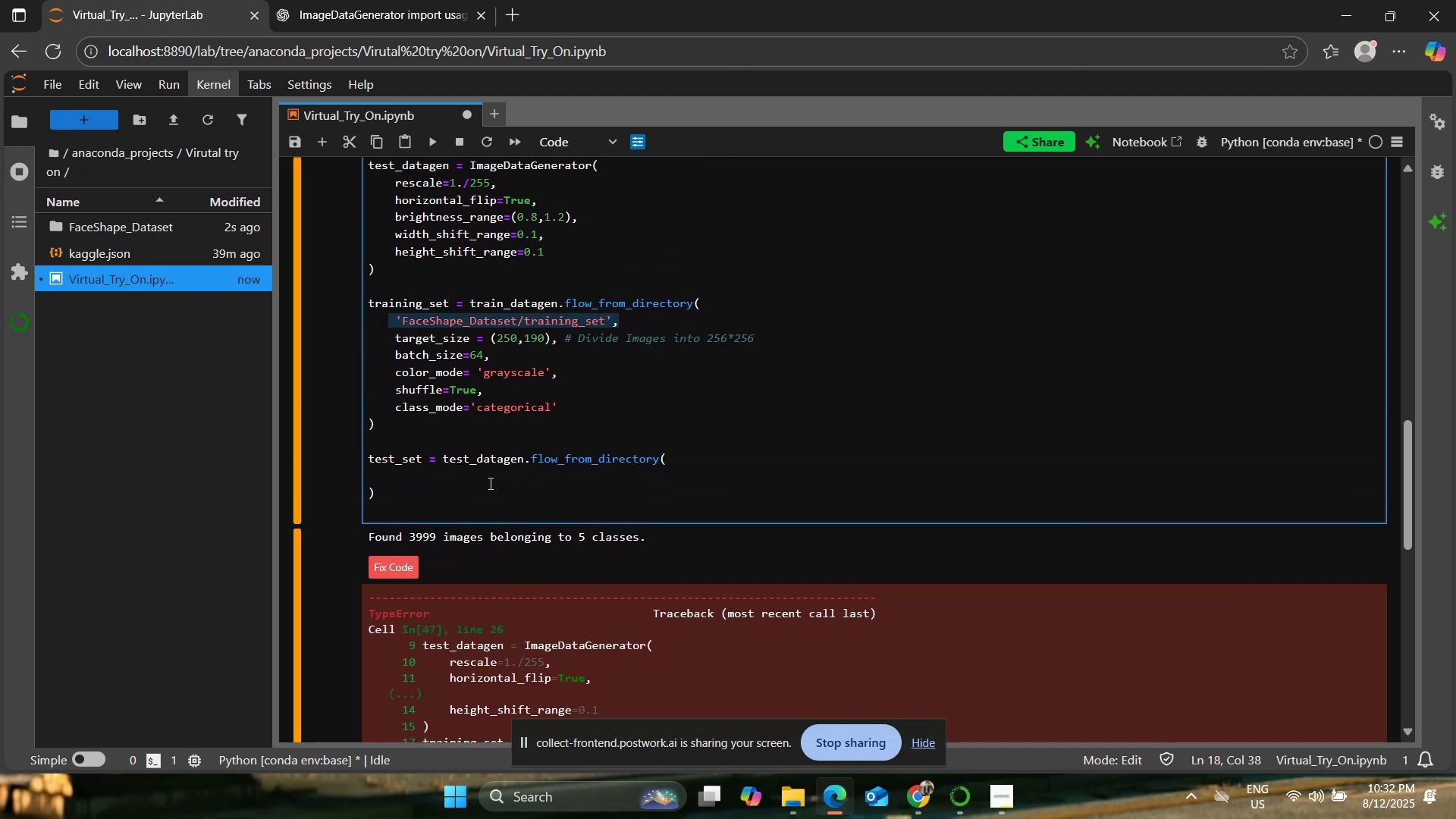 
left_click([489, 478])
 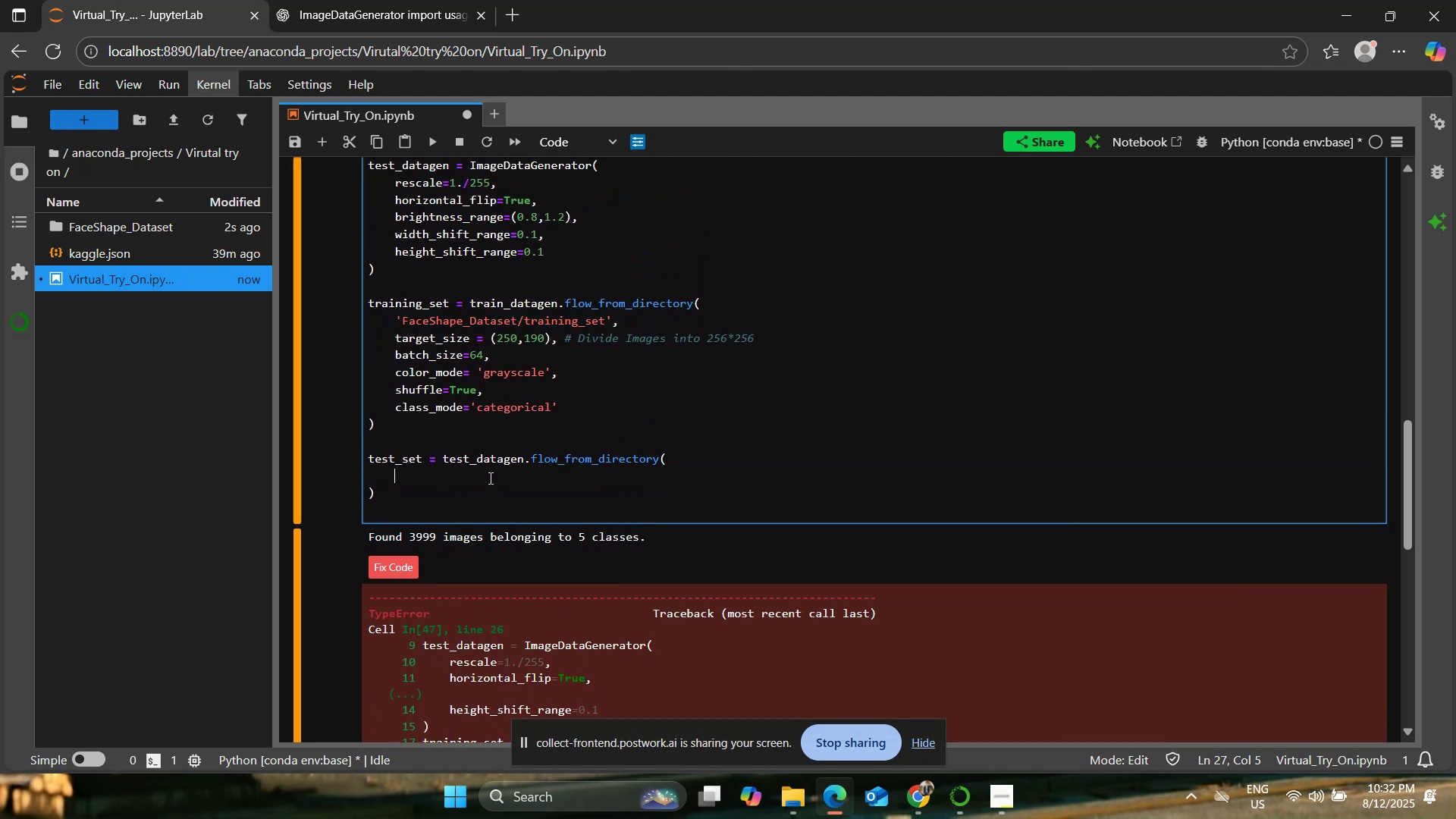 
key(Control+ControlLeft)
 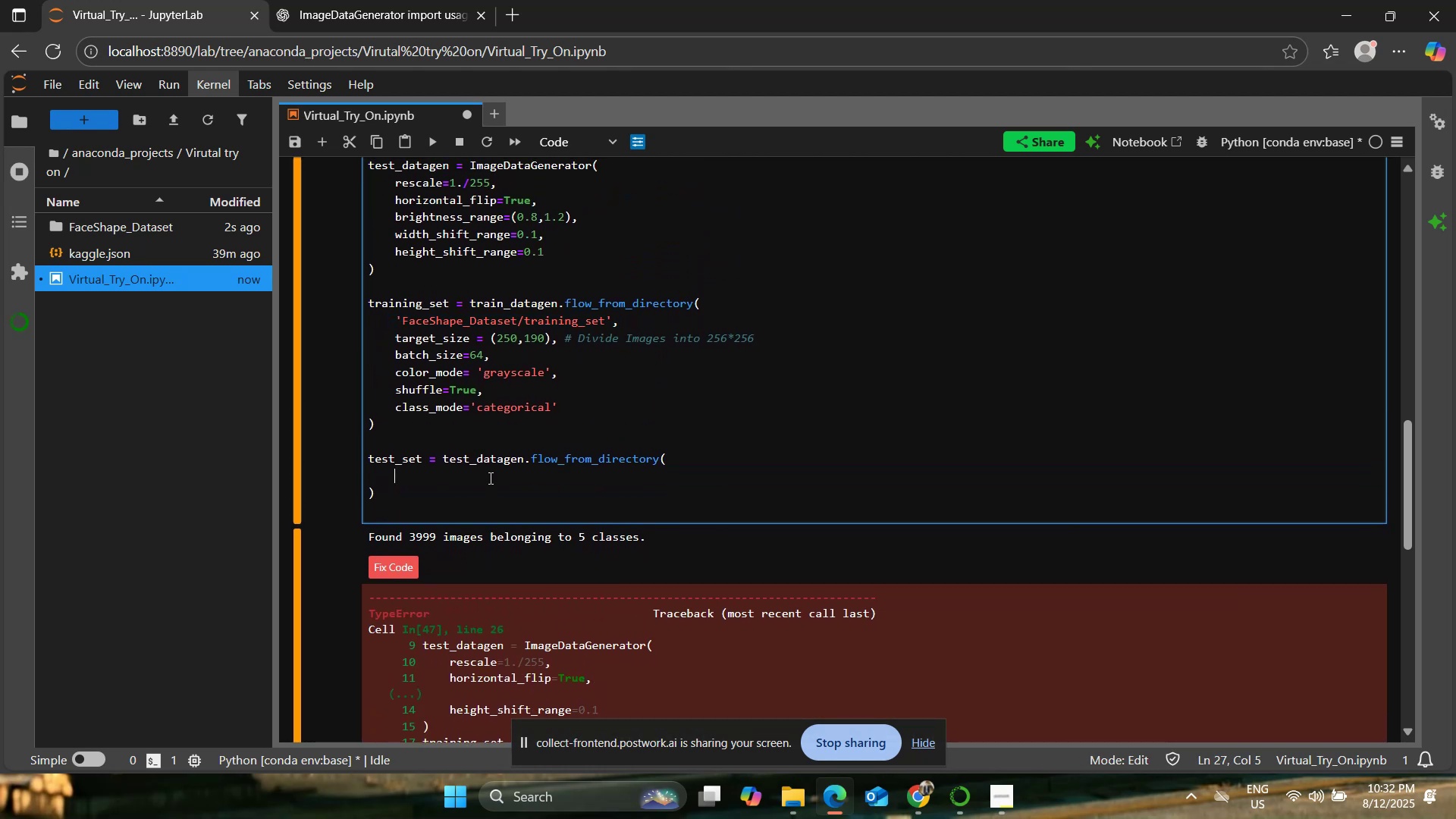 
key(Control+V)
 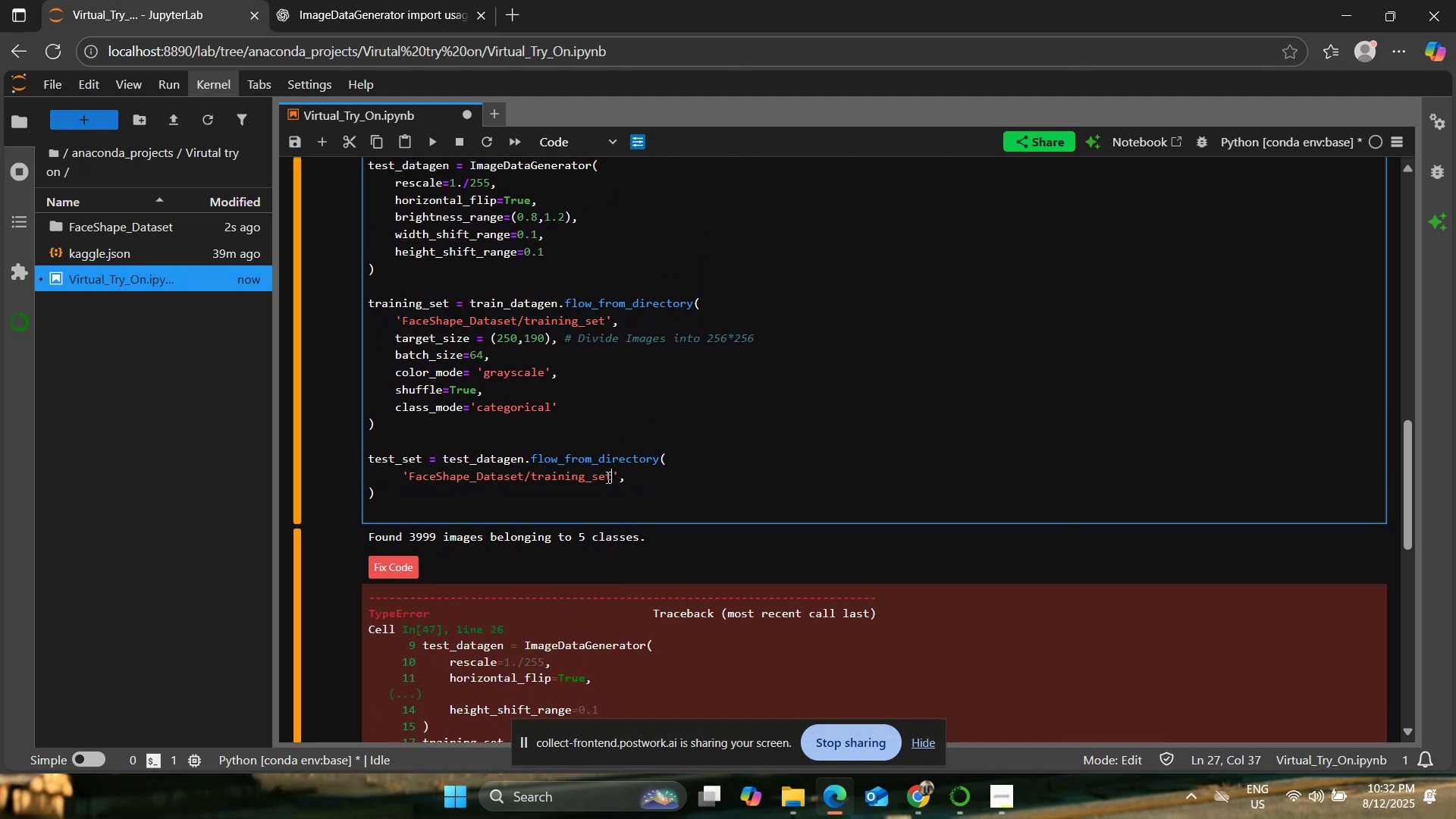 
double_click([582, 478])
 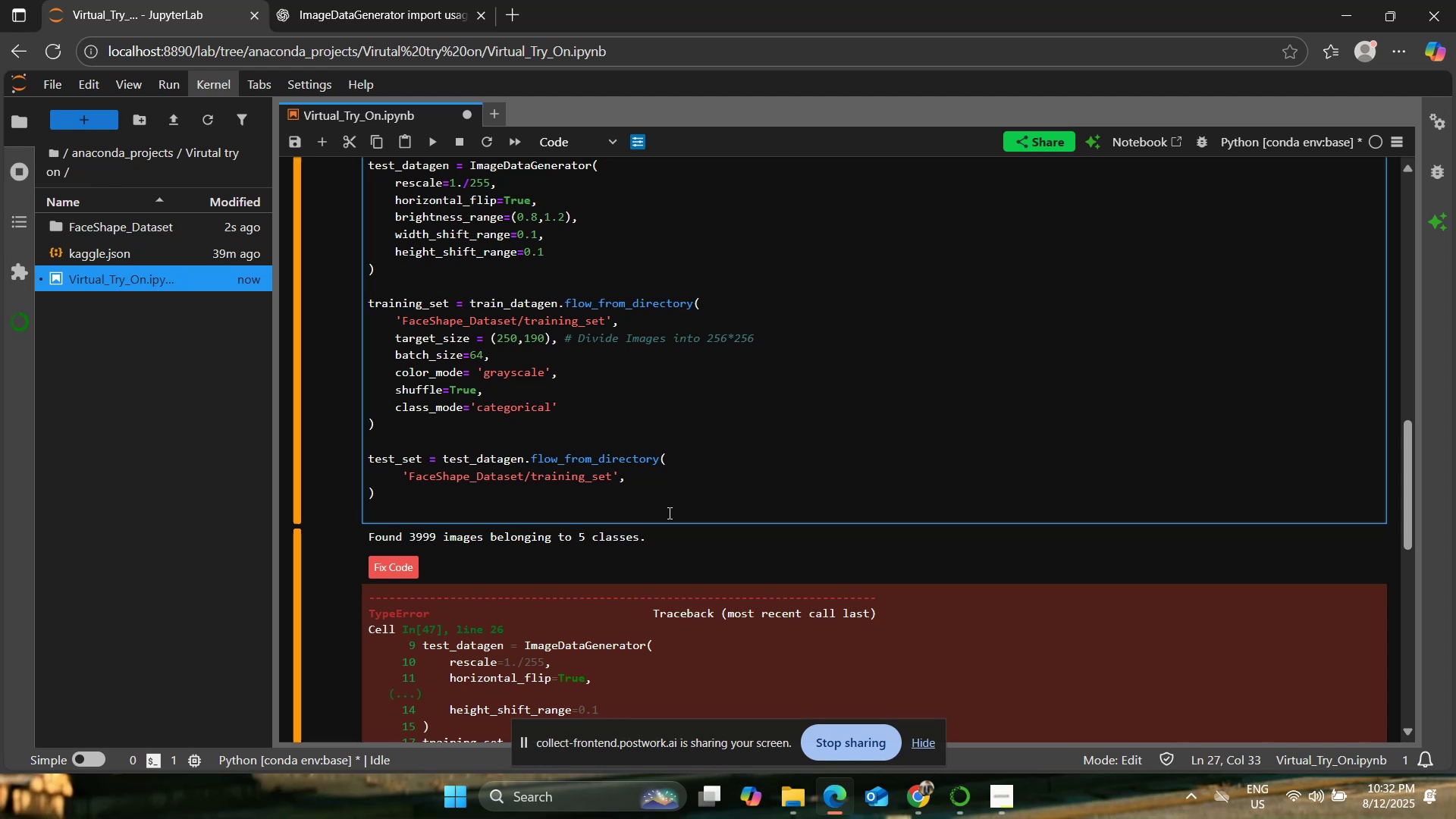 
key(Backspace)
 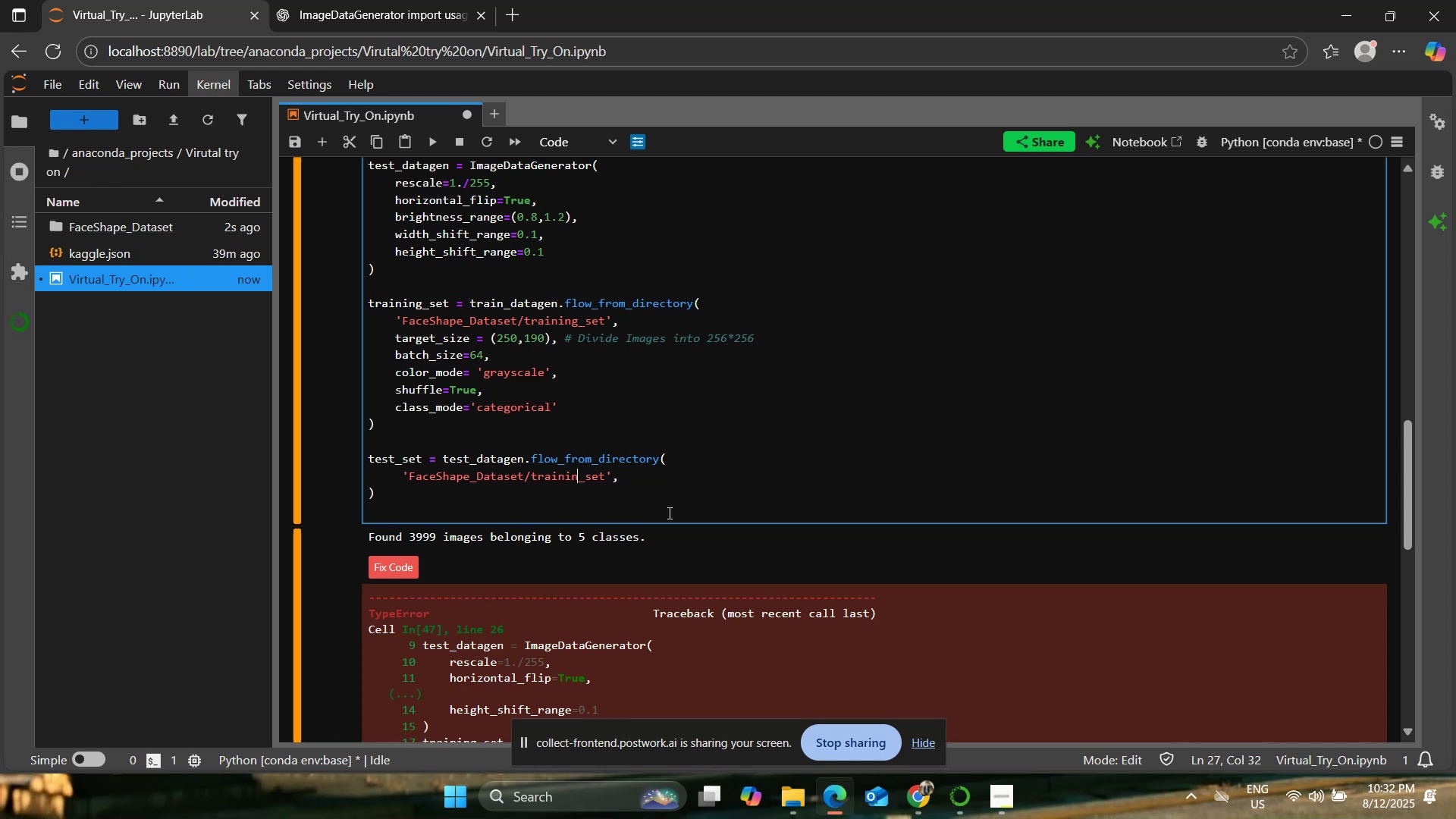 
key(Backspace)
 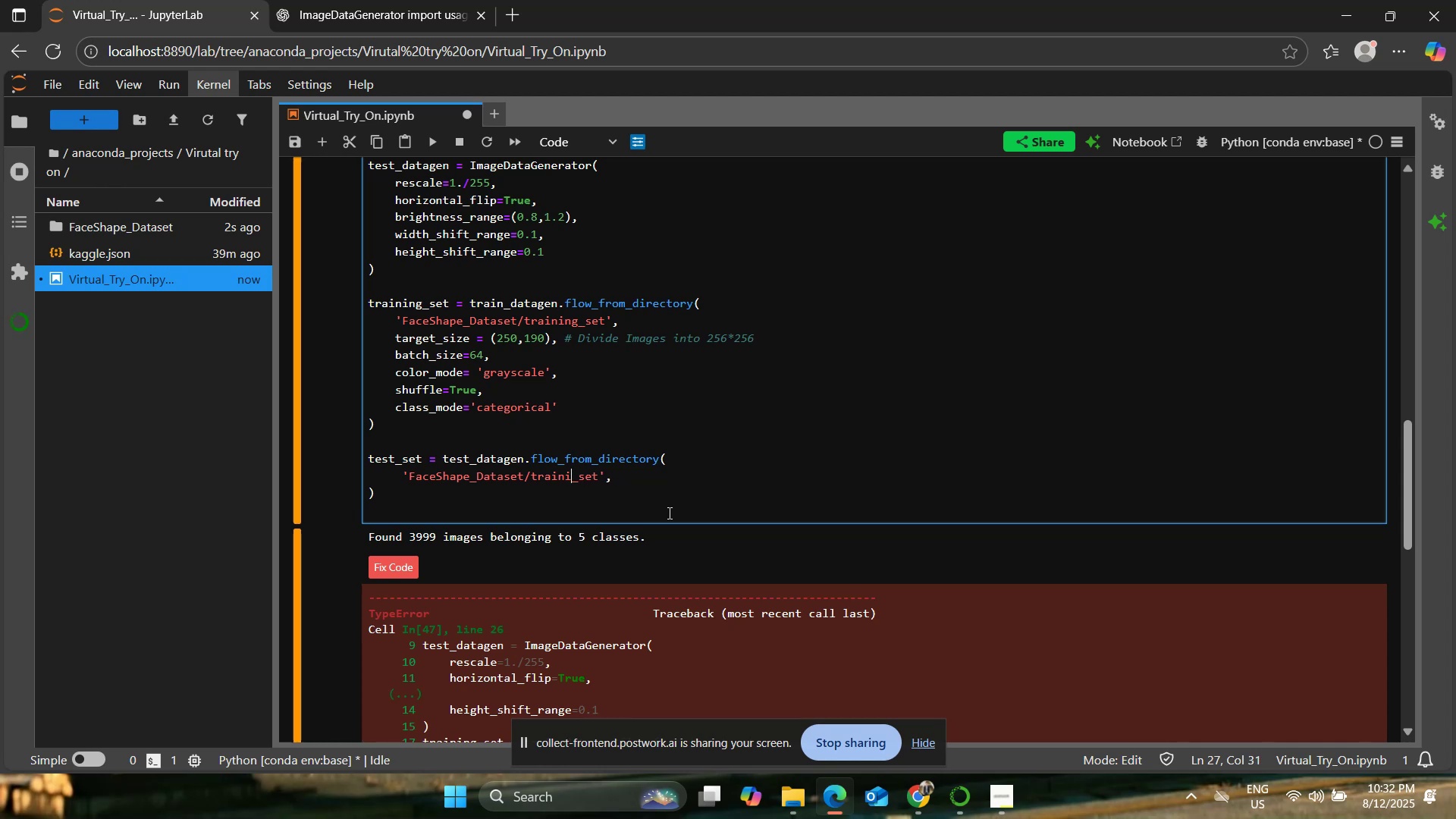 
key(Backspace)
 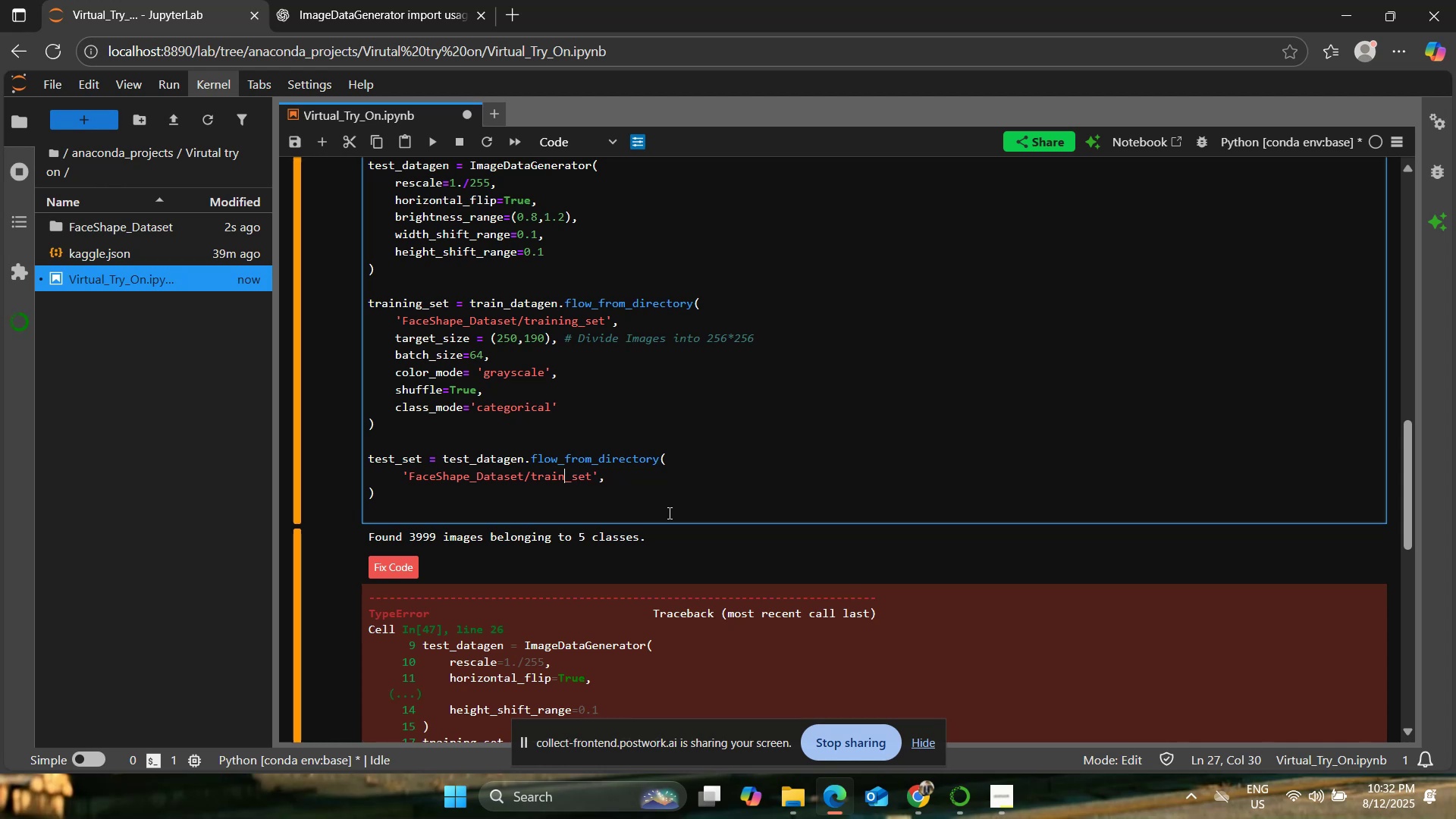 
key(Backspace)
 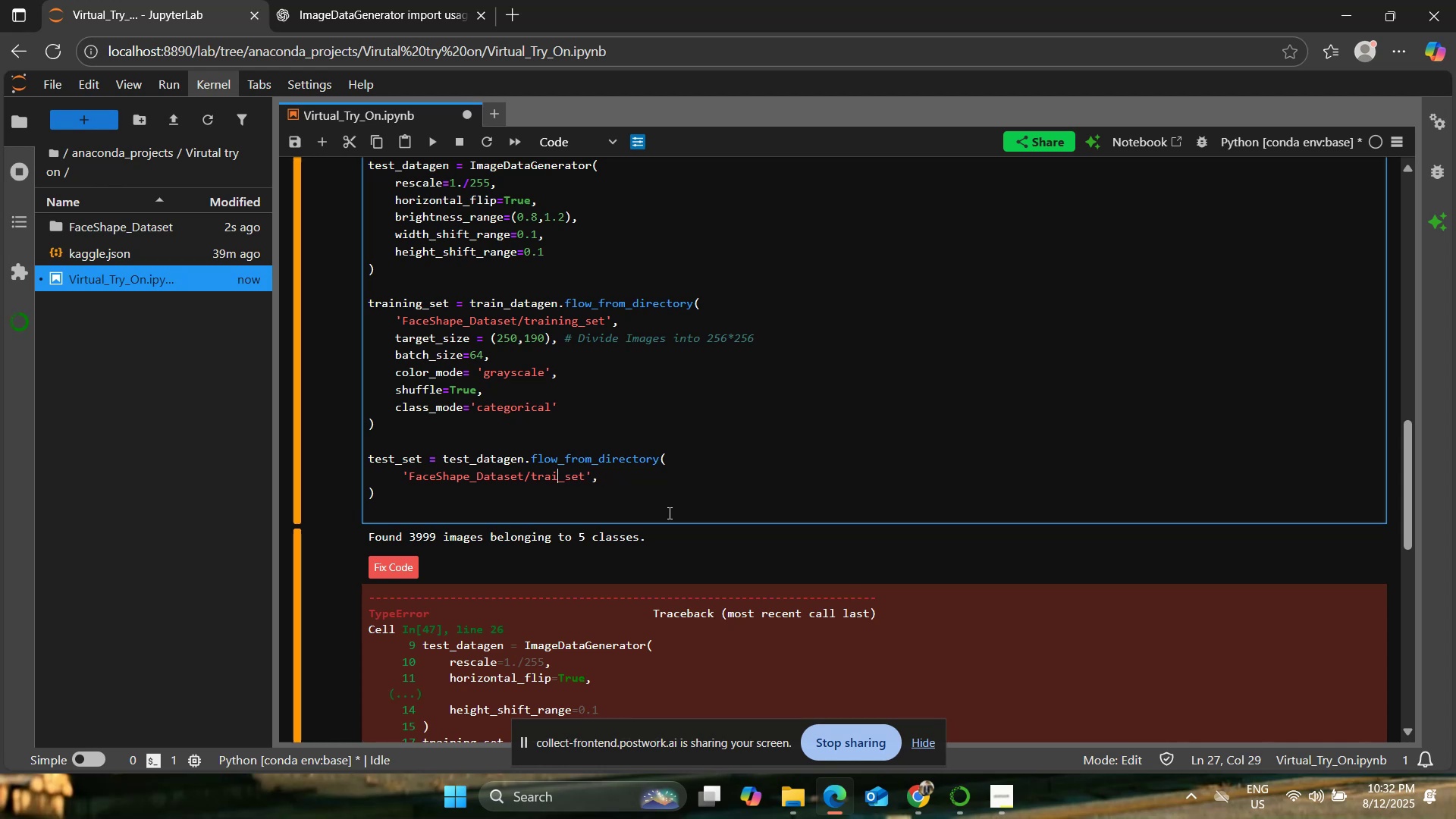 
key(Backspace)
 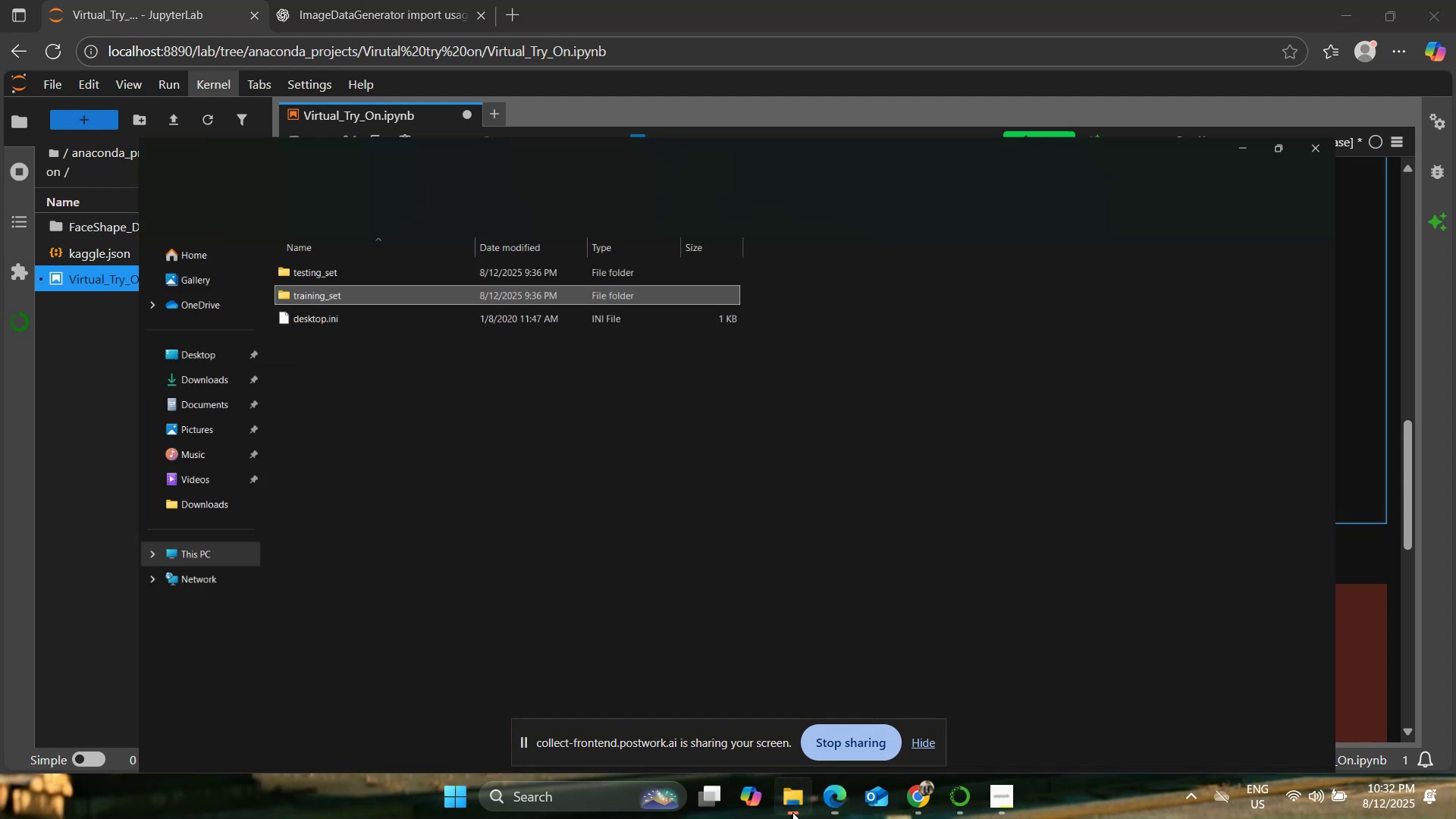 
left_click([793, 811])
 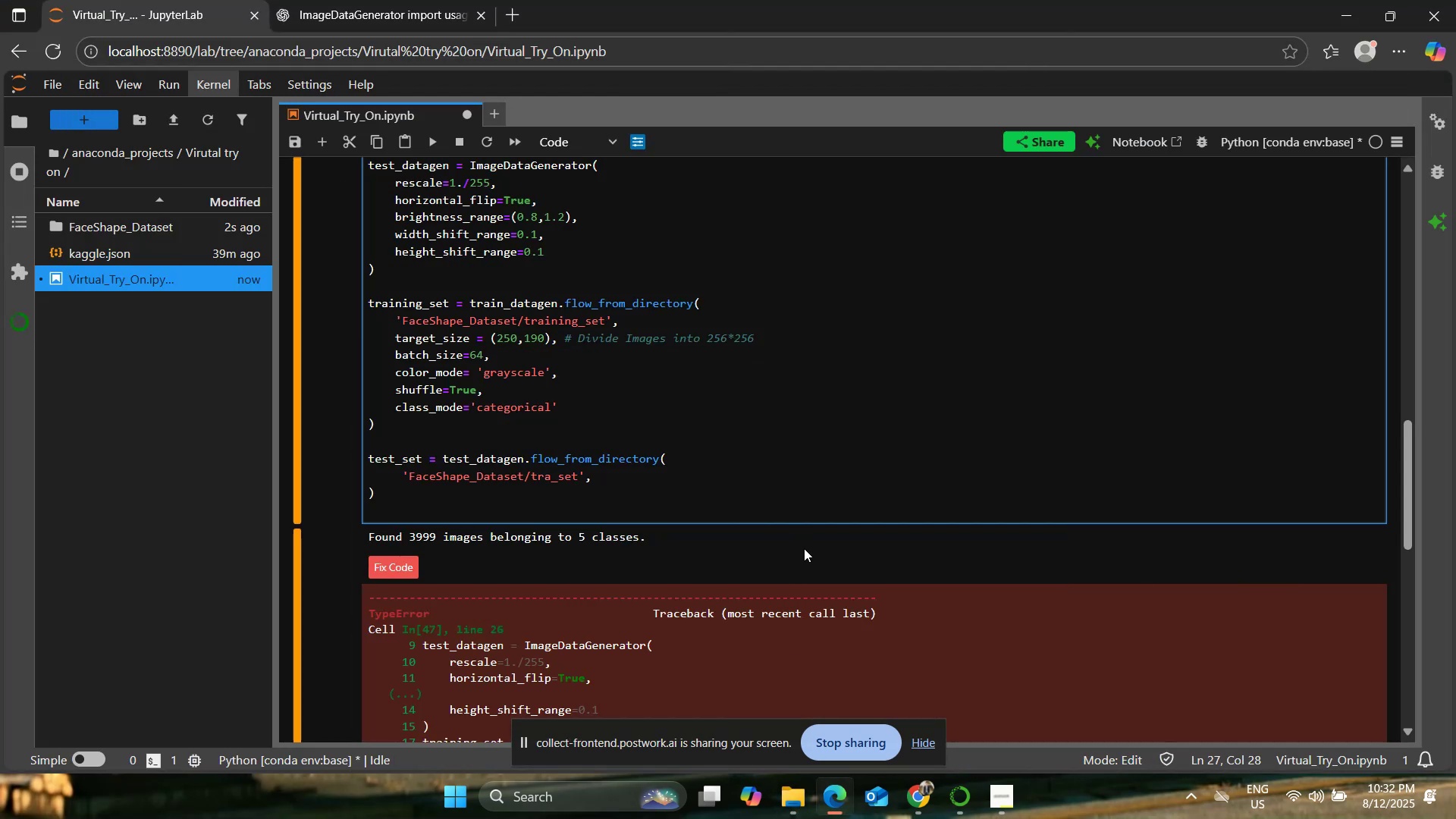 
key(Backspace)
key(Backspace)
type(esting)
 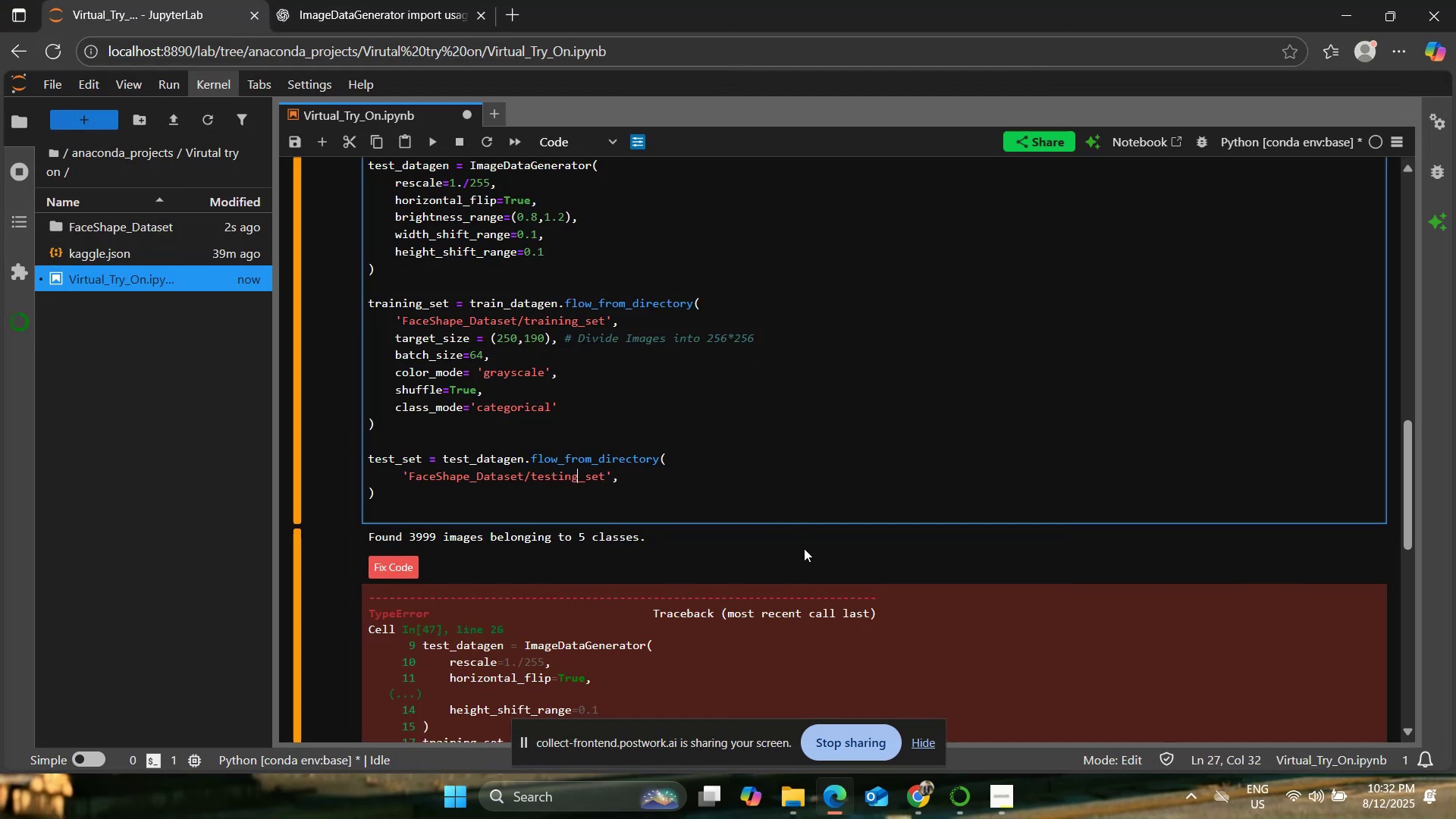 
key(ArrowRight)
 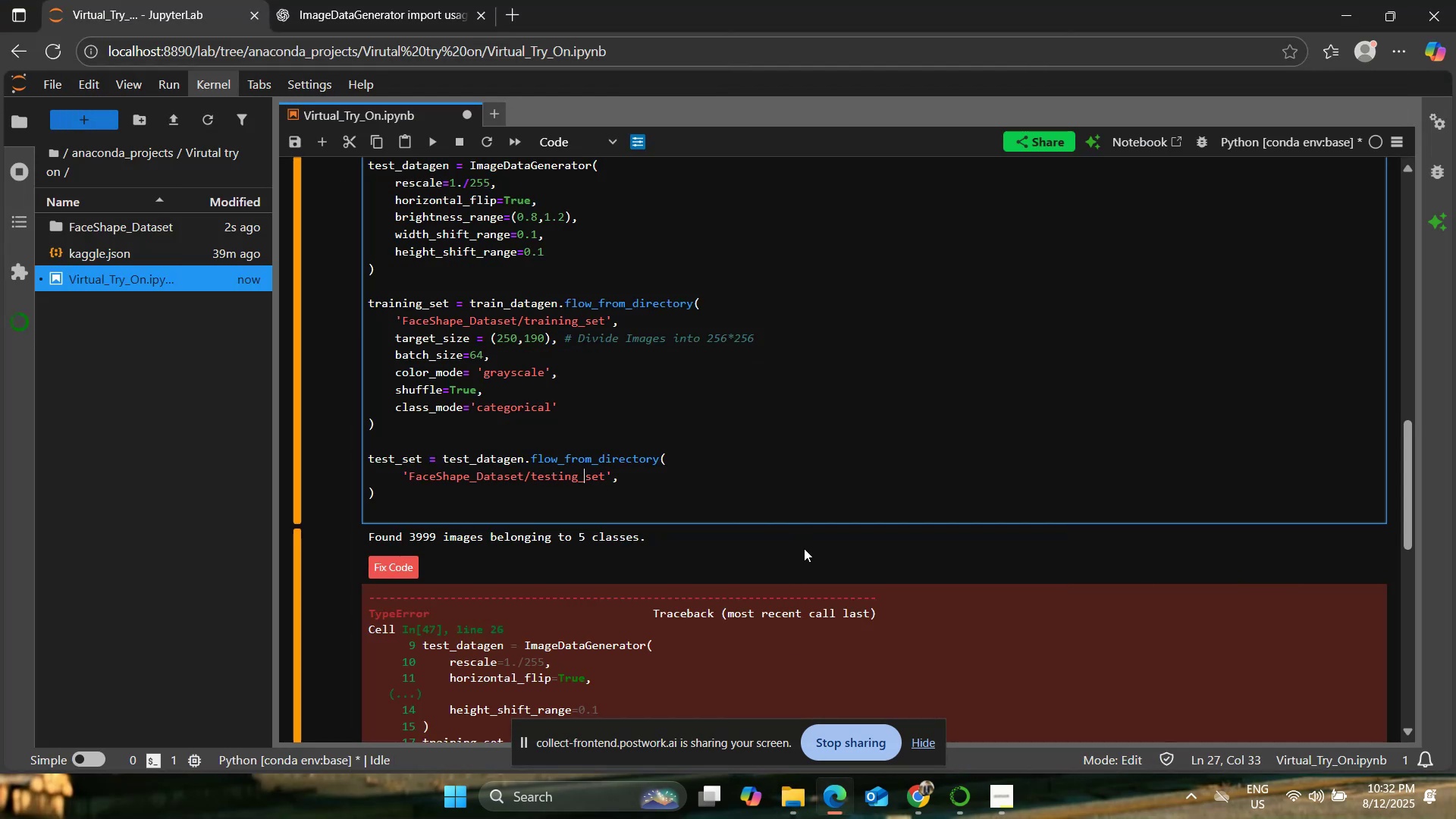 
key(ArrowRight)
 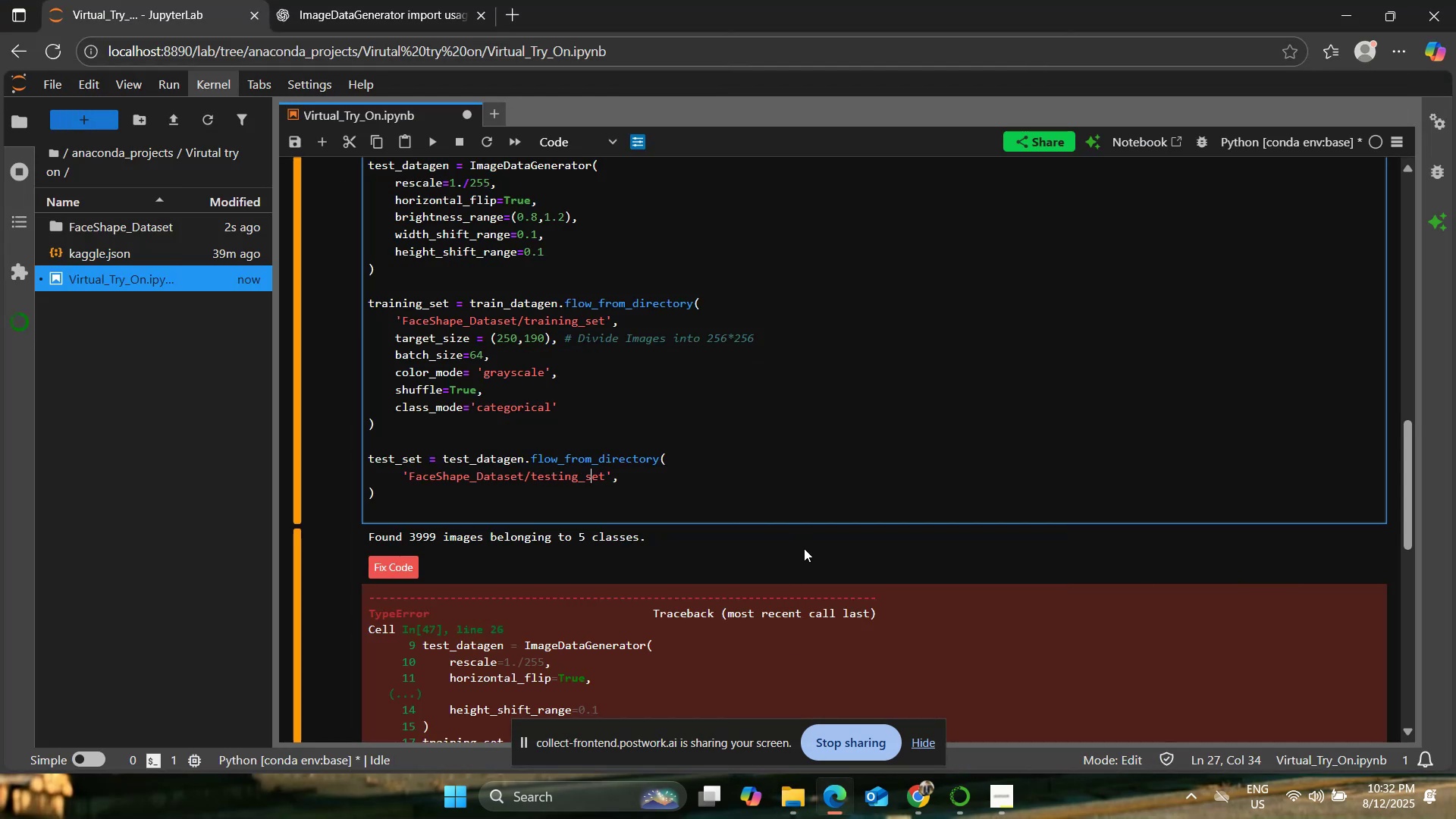 
key(ArrowRight)
 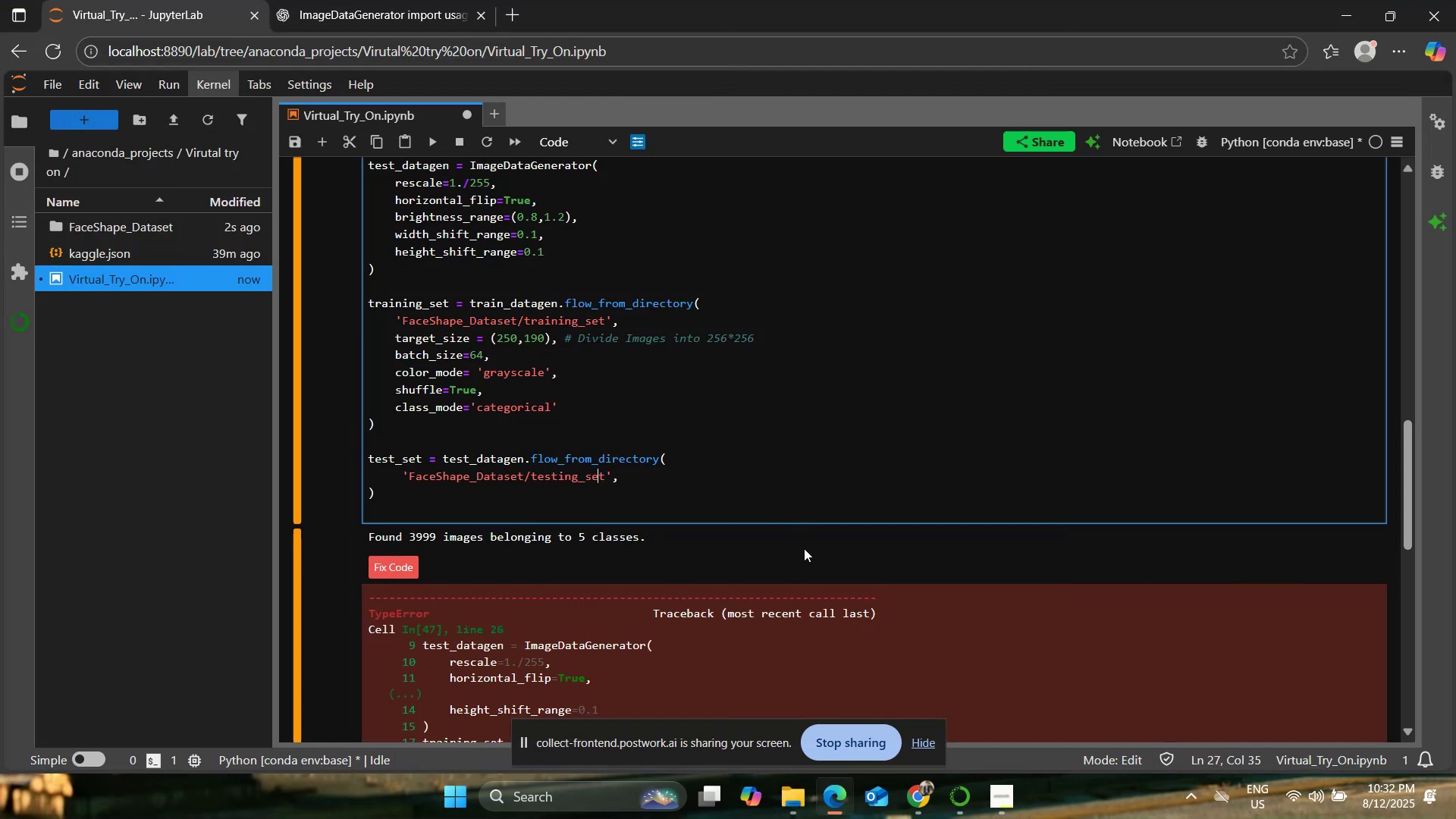 
key(ArrowRight)
 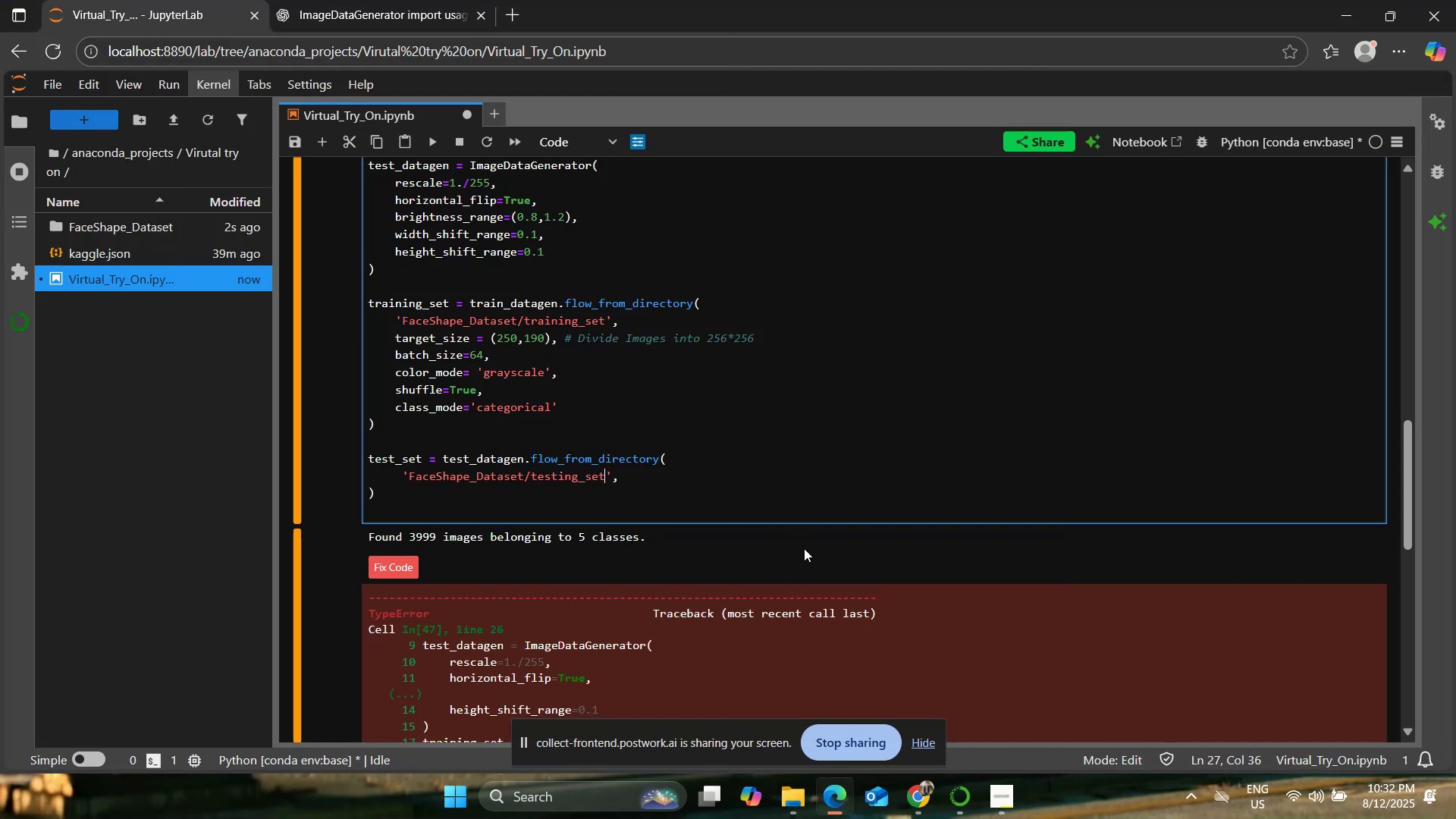 
key(ArrowRight)
 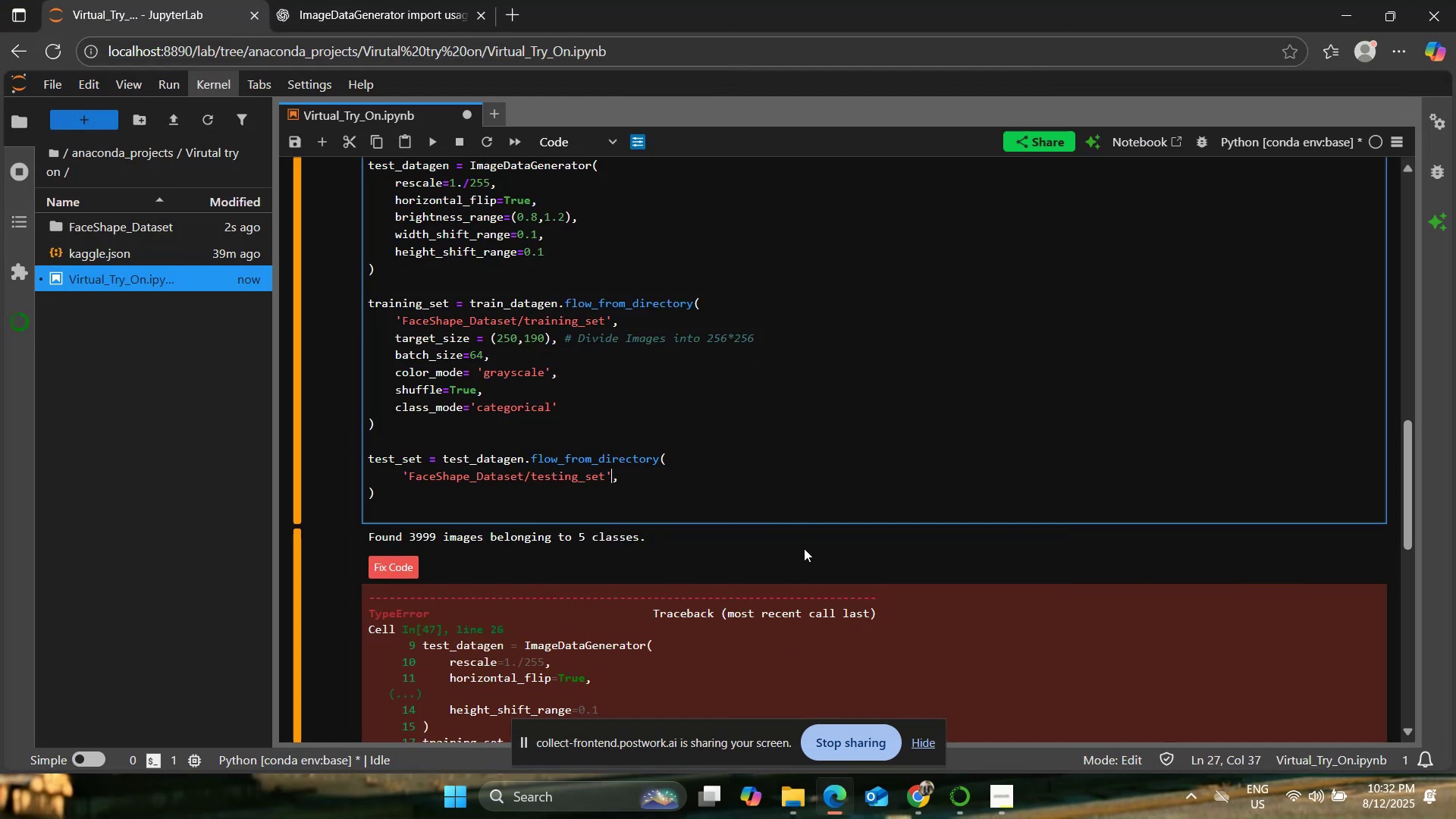 
key(ArrowRight)
 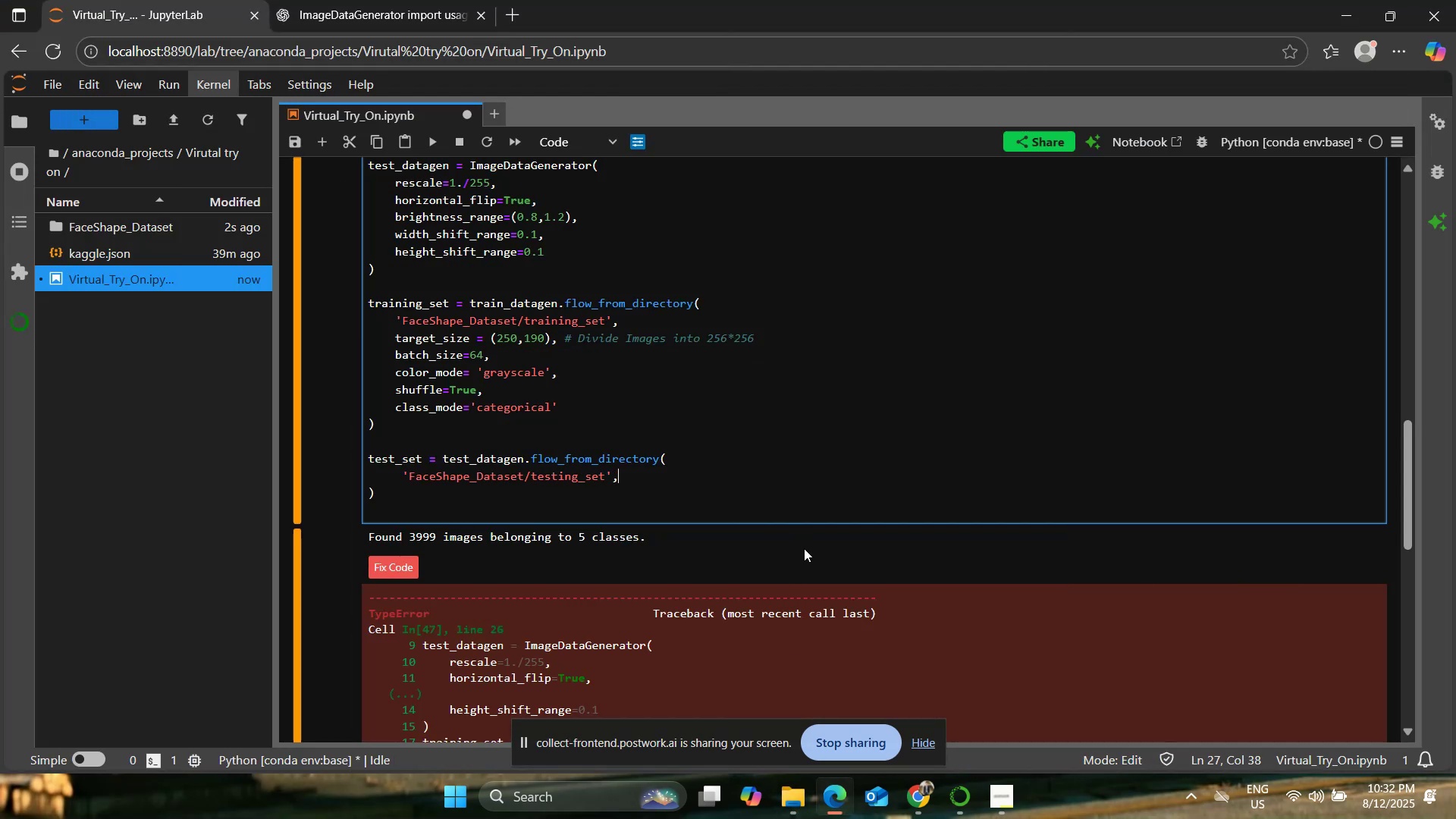 
key(Enter)
 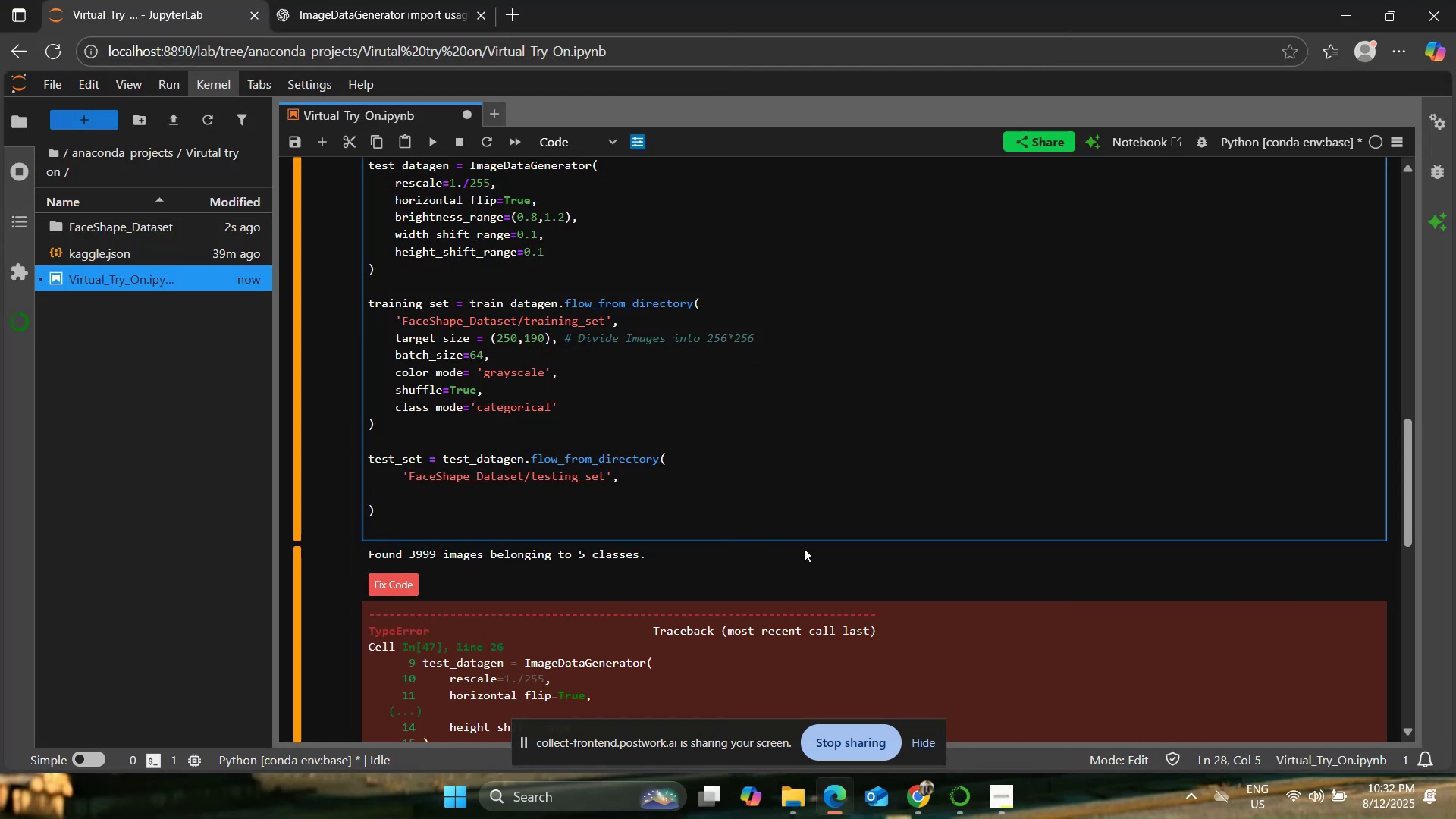 
type(  target_size = (250,190),)
 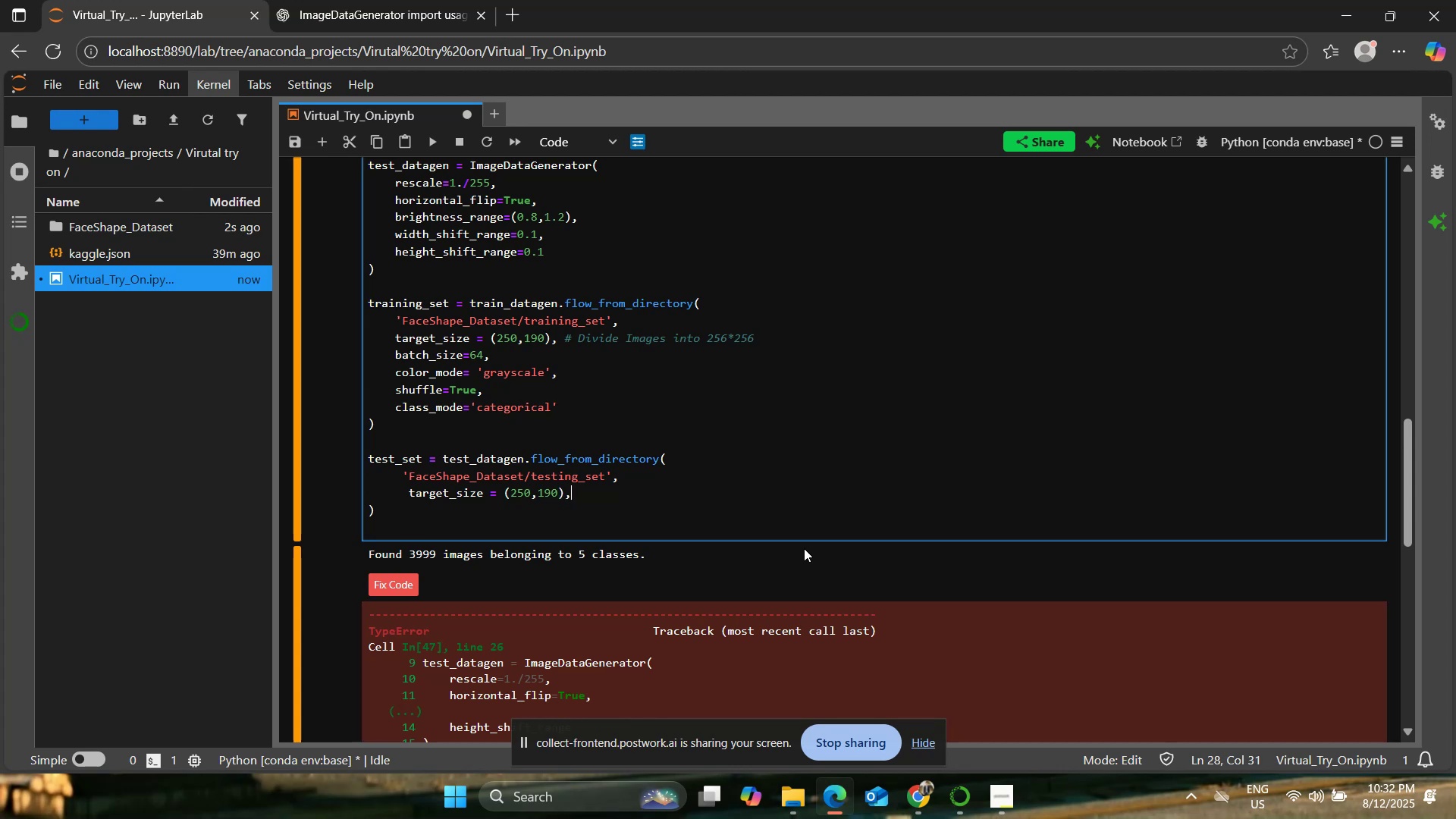 
key(Enter)
 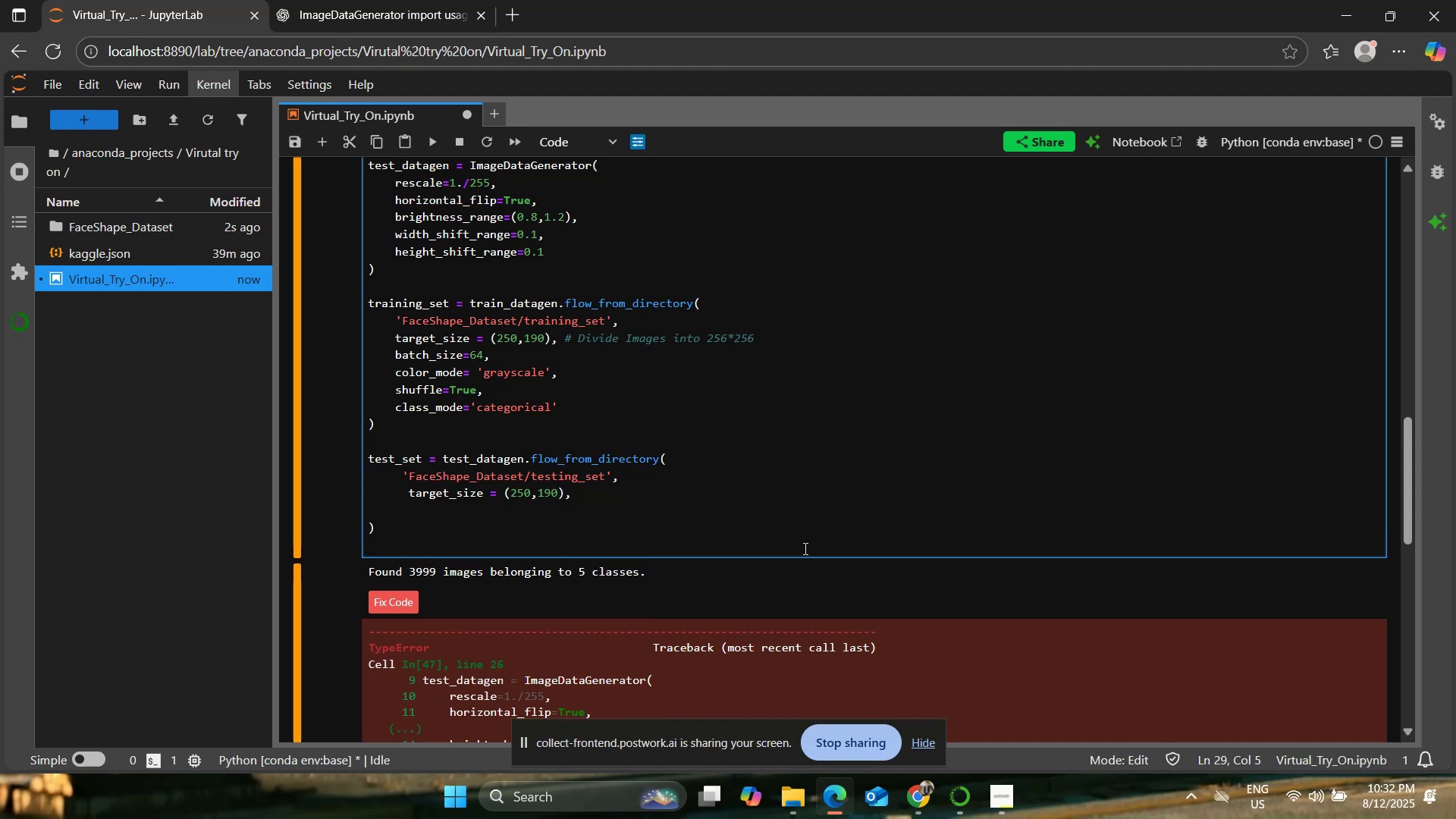 
type(  batch_size=64,)
 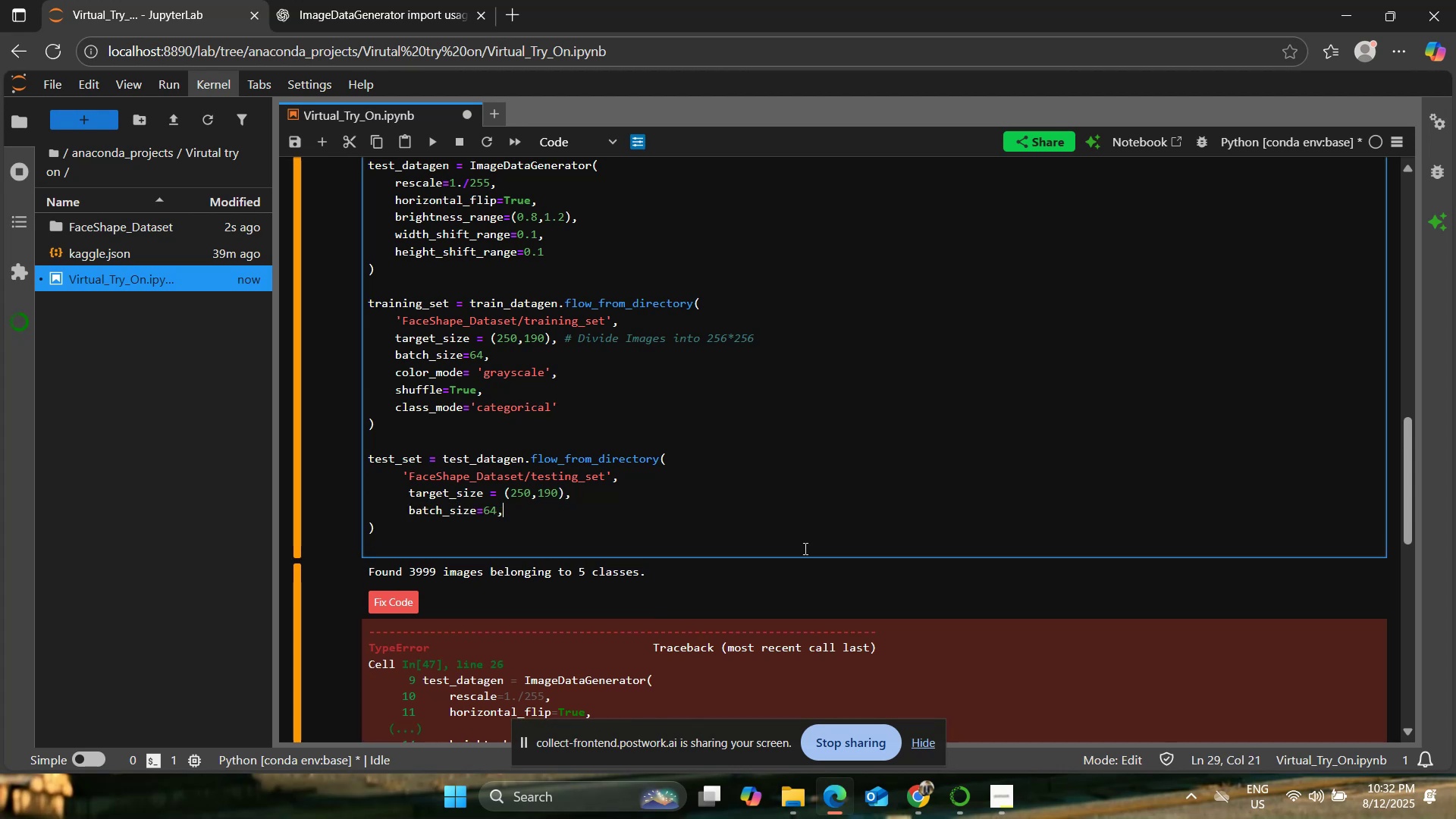 
key(Enter)
 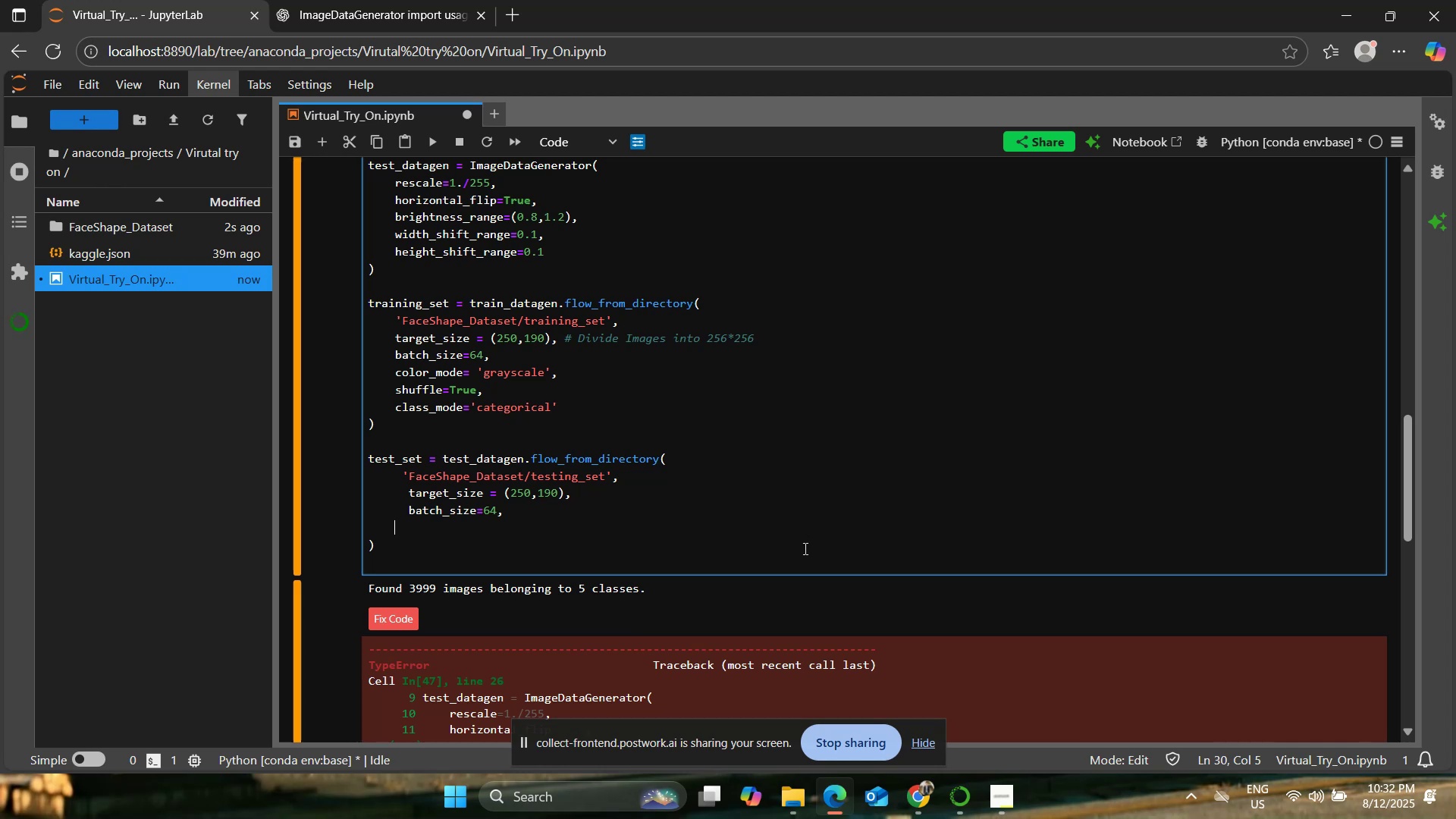 
type(  color_mode='graycs)
key(Backspace)
key(Backspace)
type(scale',)
 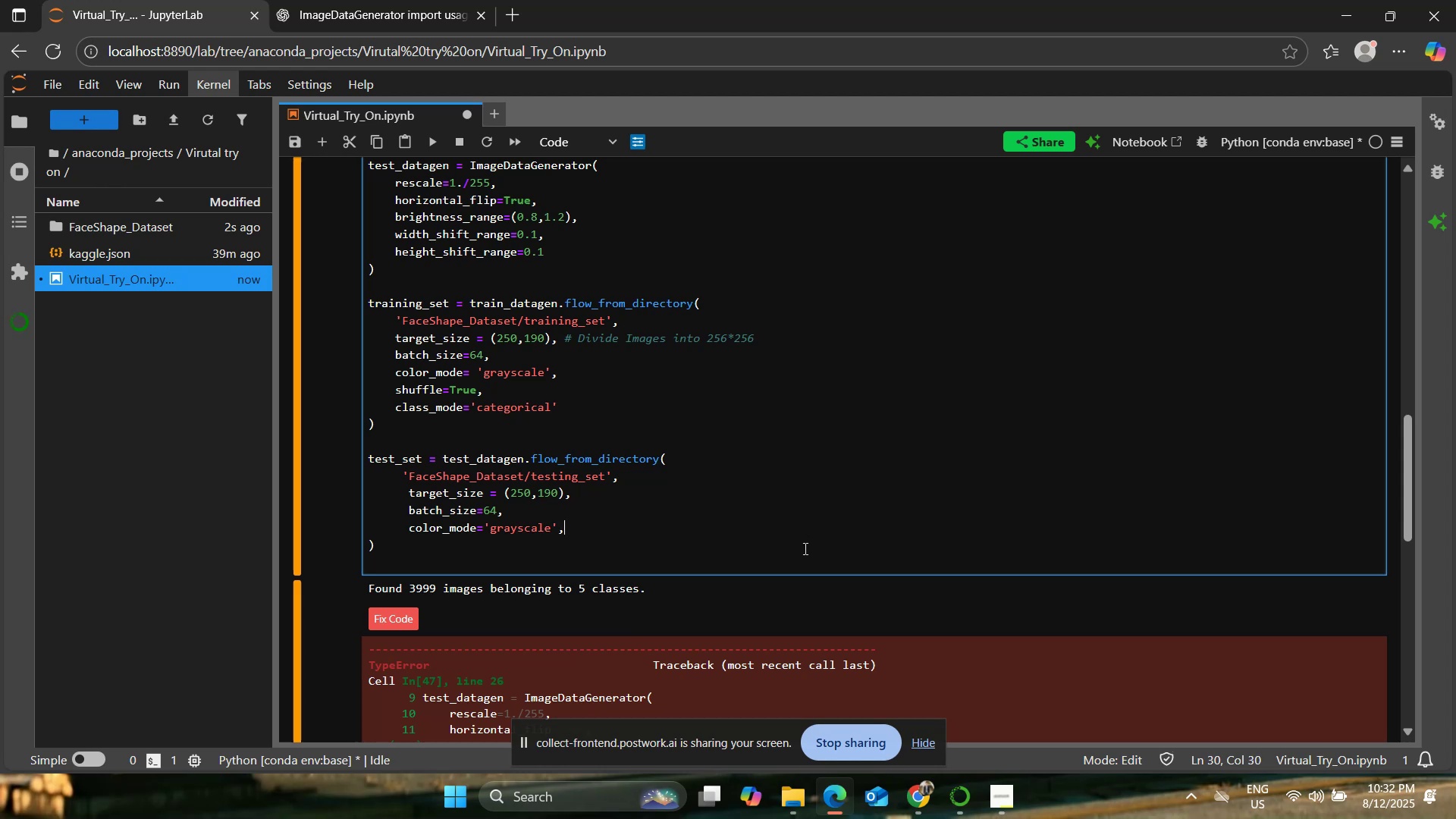 
key(Enter)
 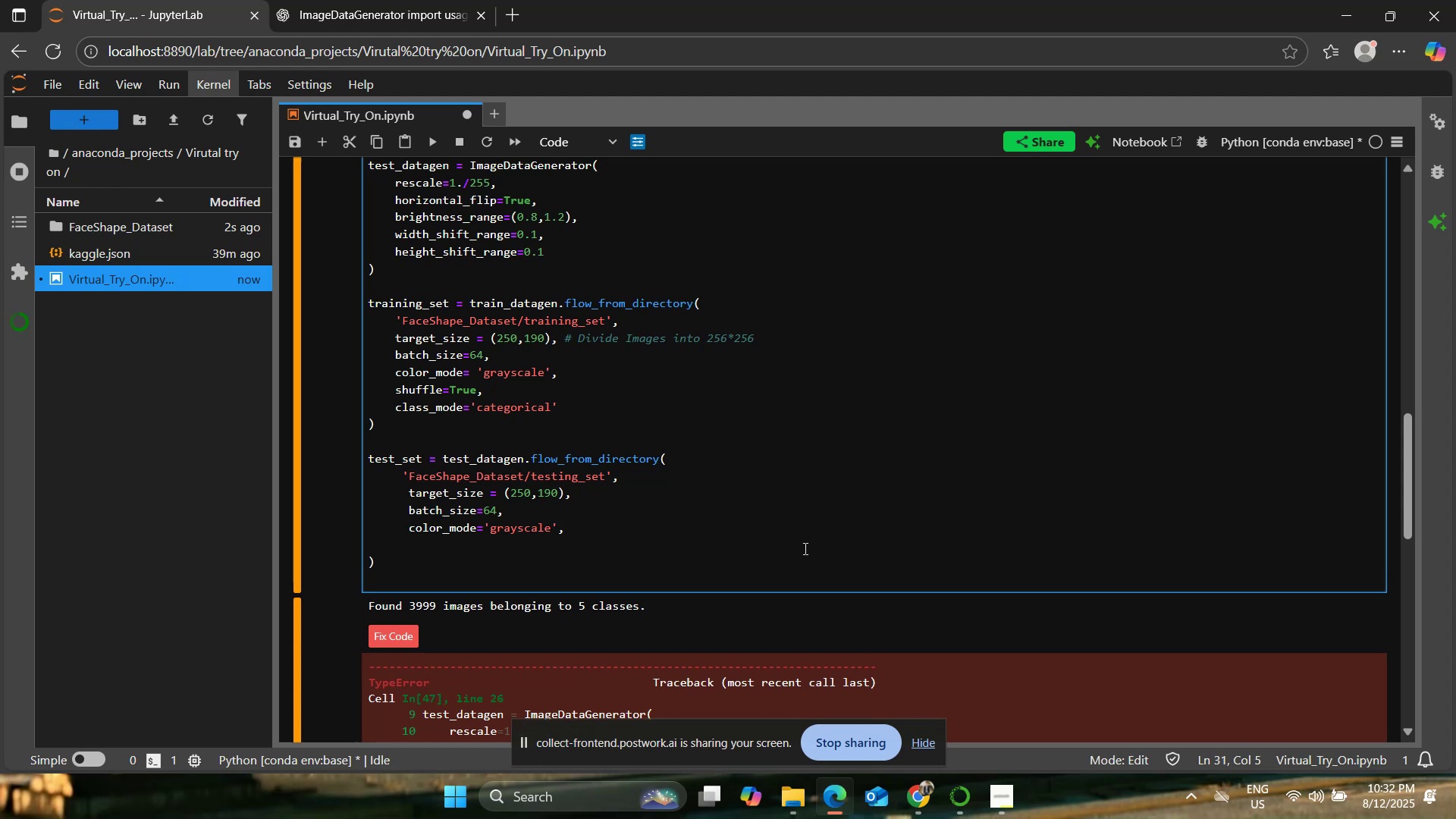 
type(  shuffle=True,)
 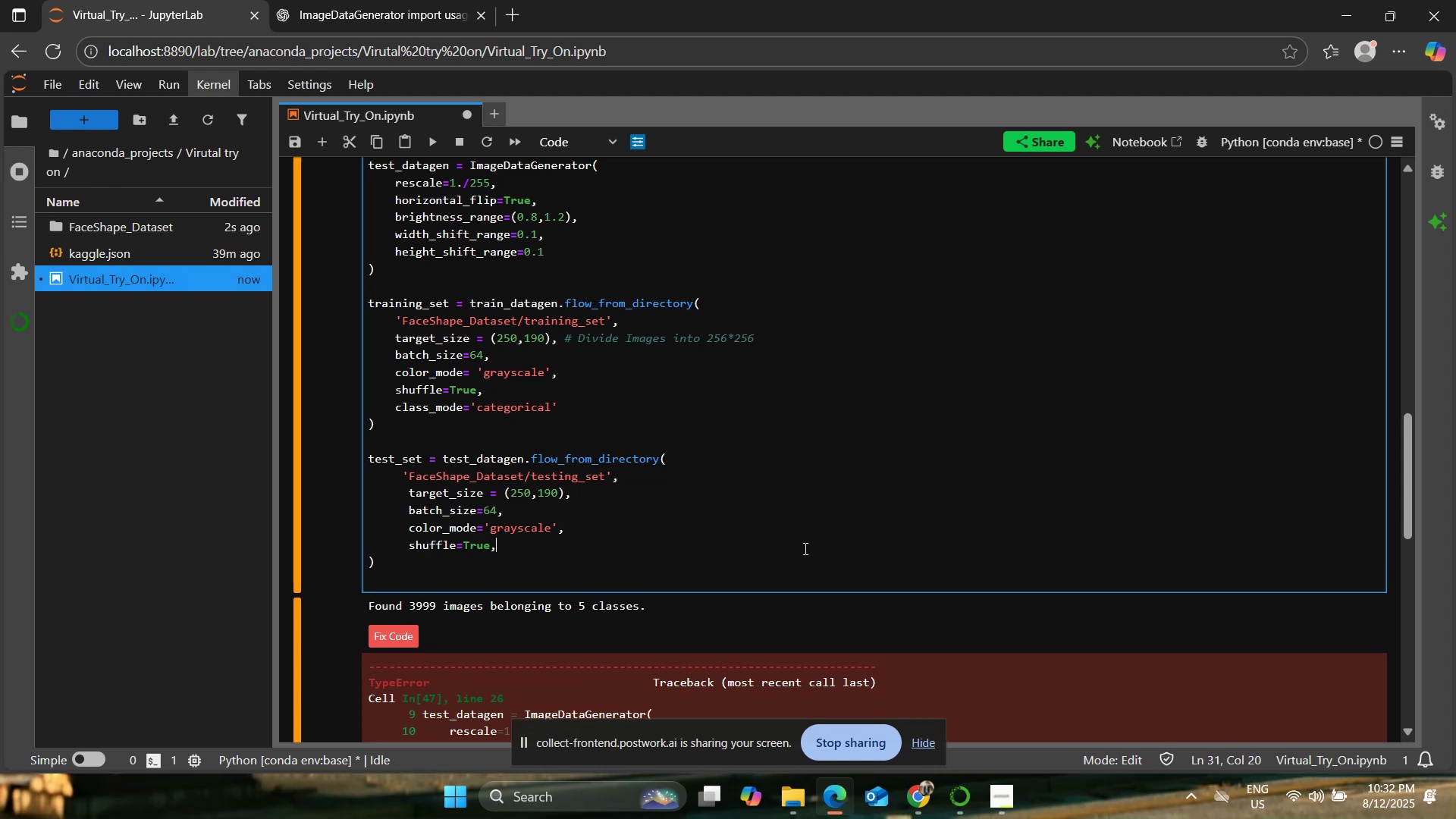 
 